 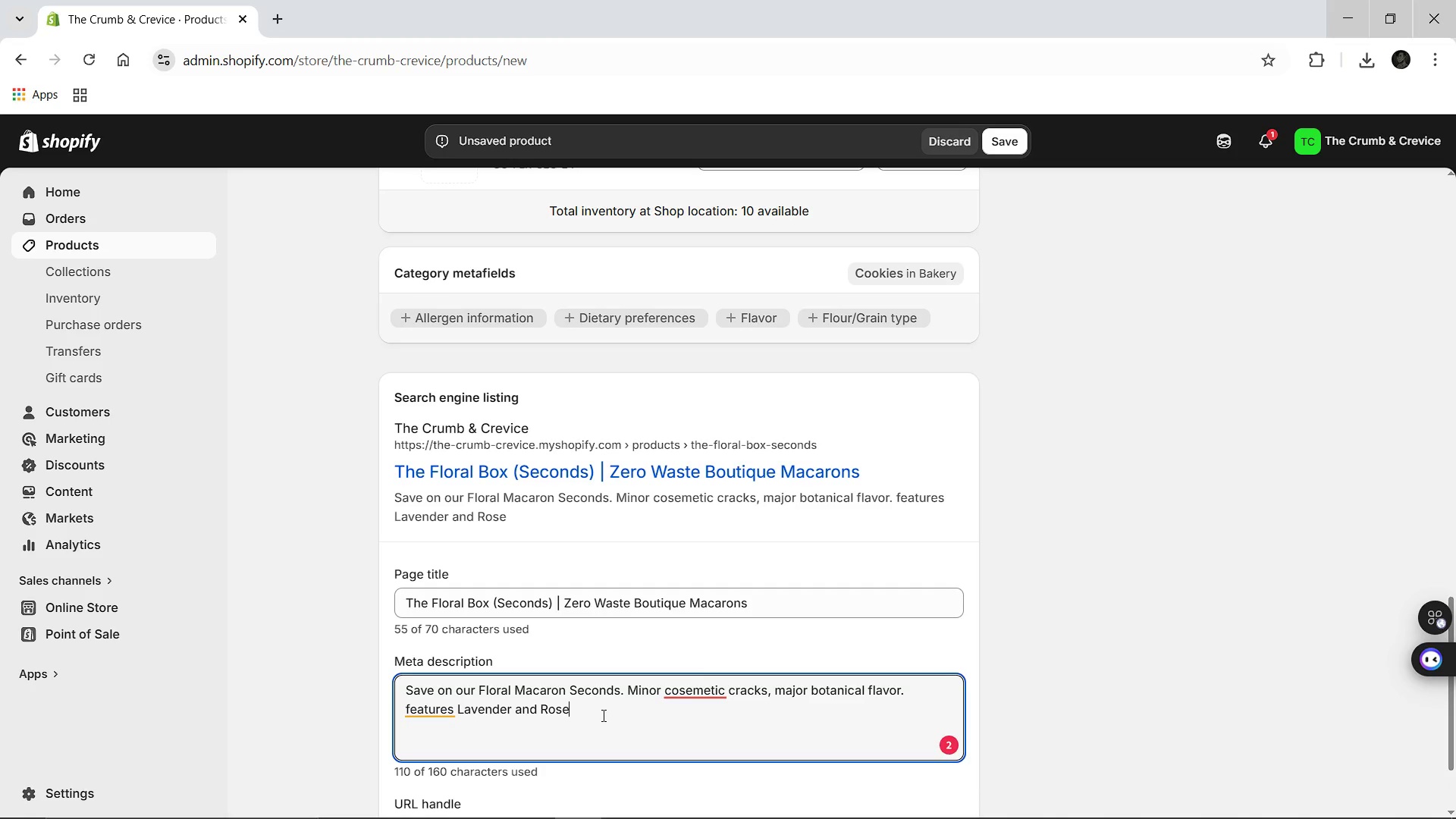 
type(. Taste the bloom for less.)
 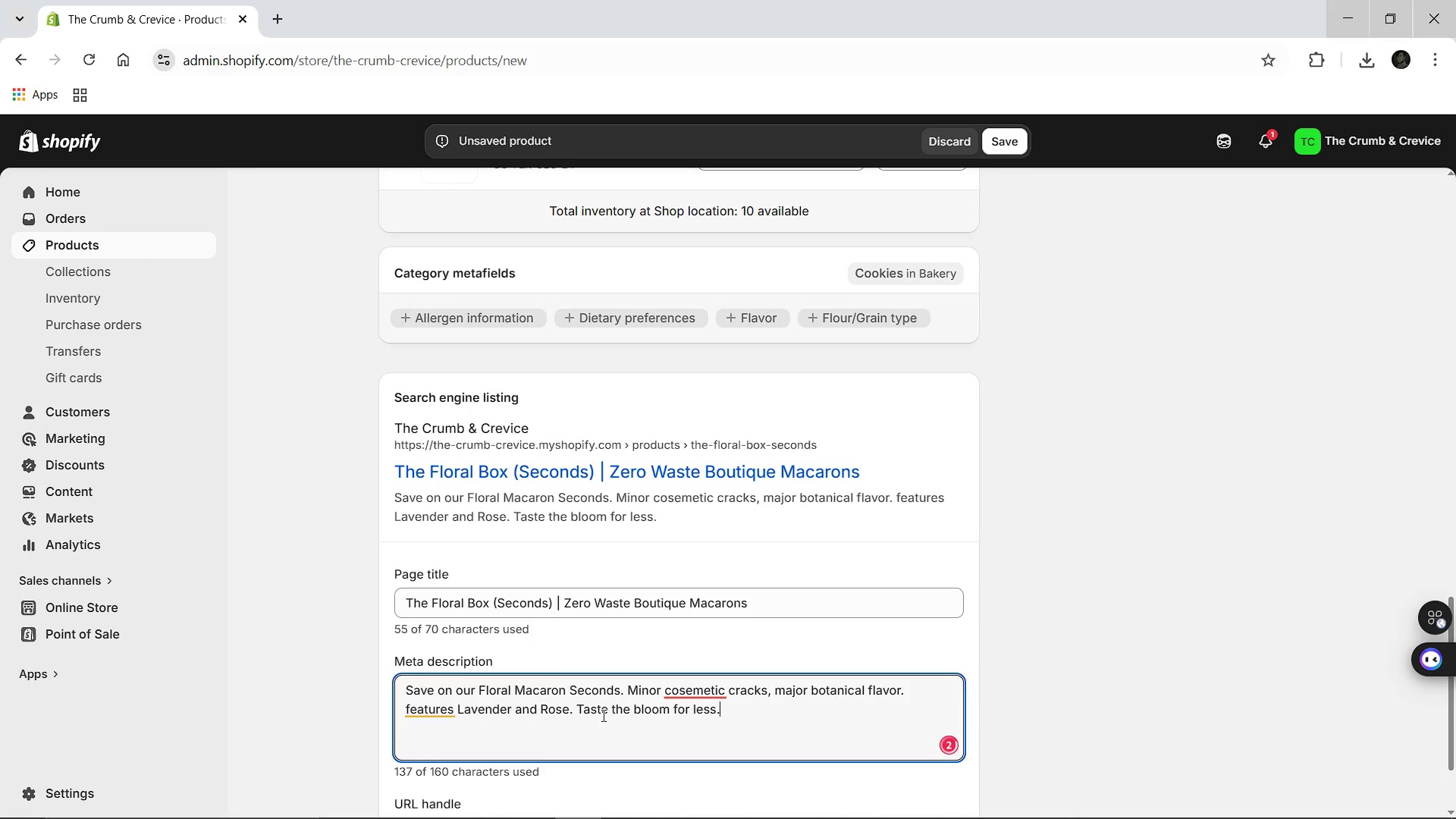 
left_click([679, 696])
 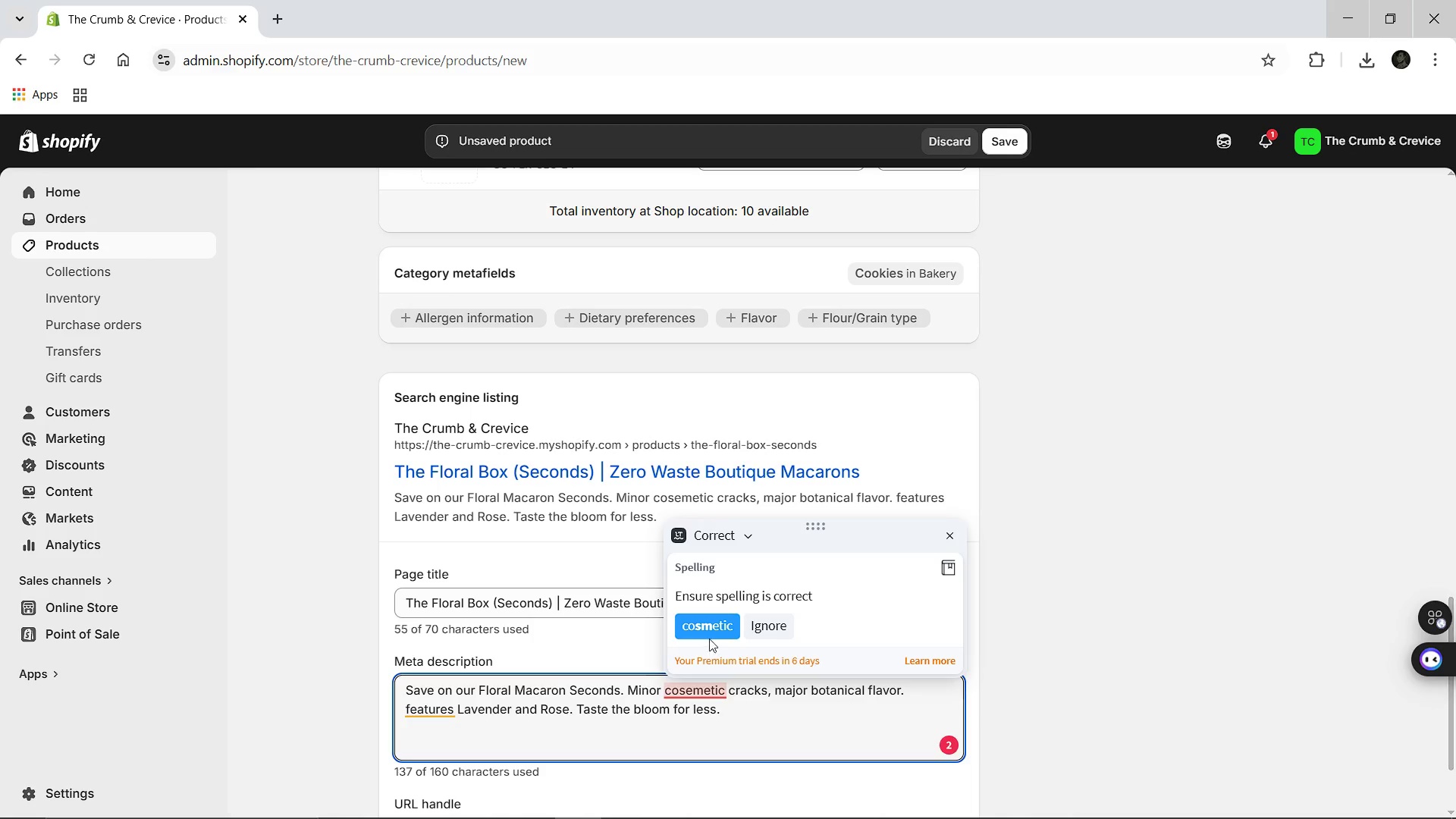 
left_click([710, 632])
 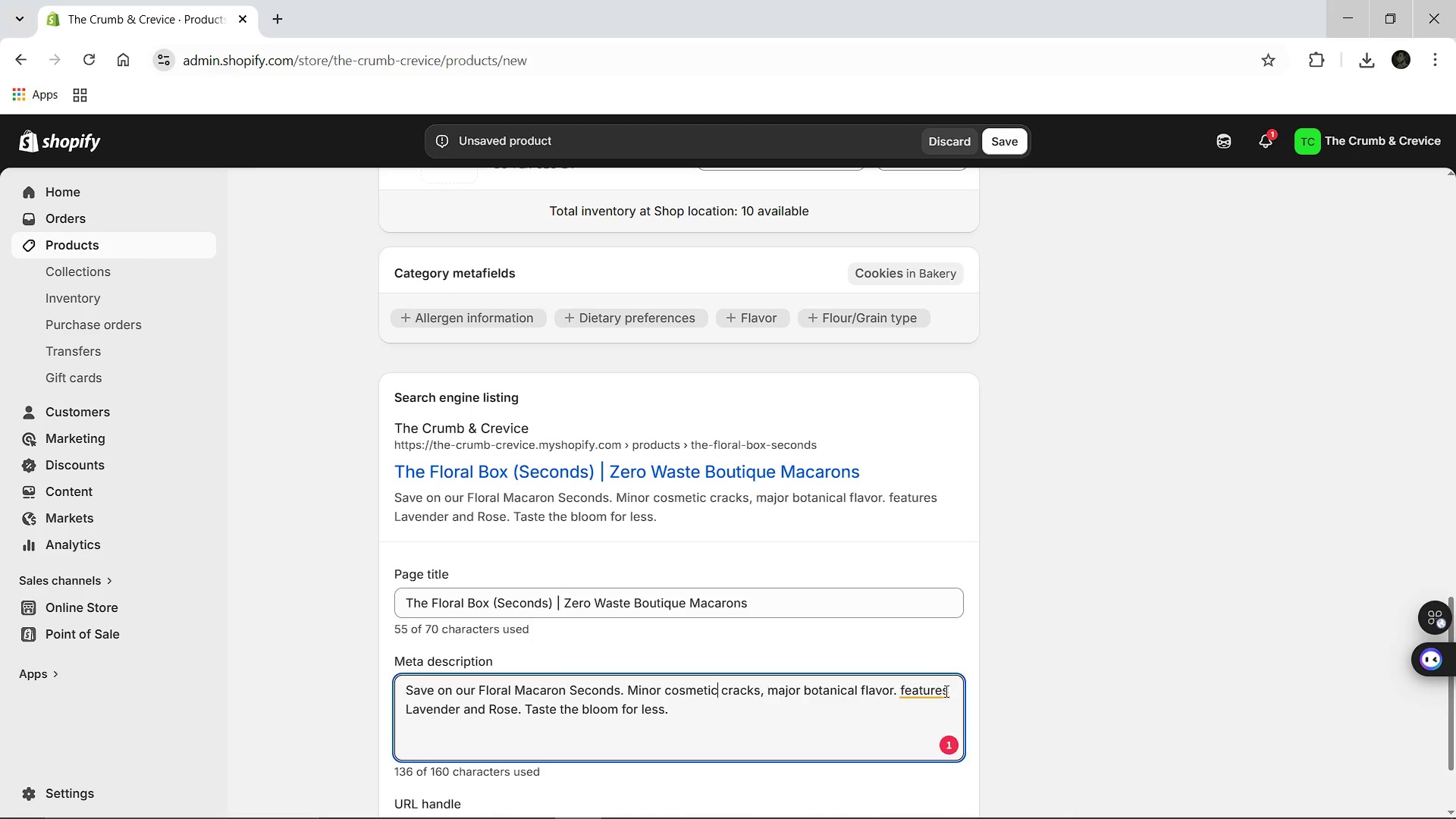 
left_click([920, 692])
 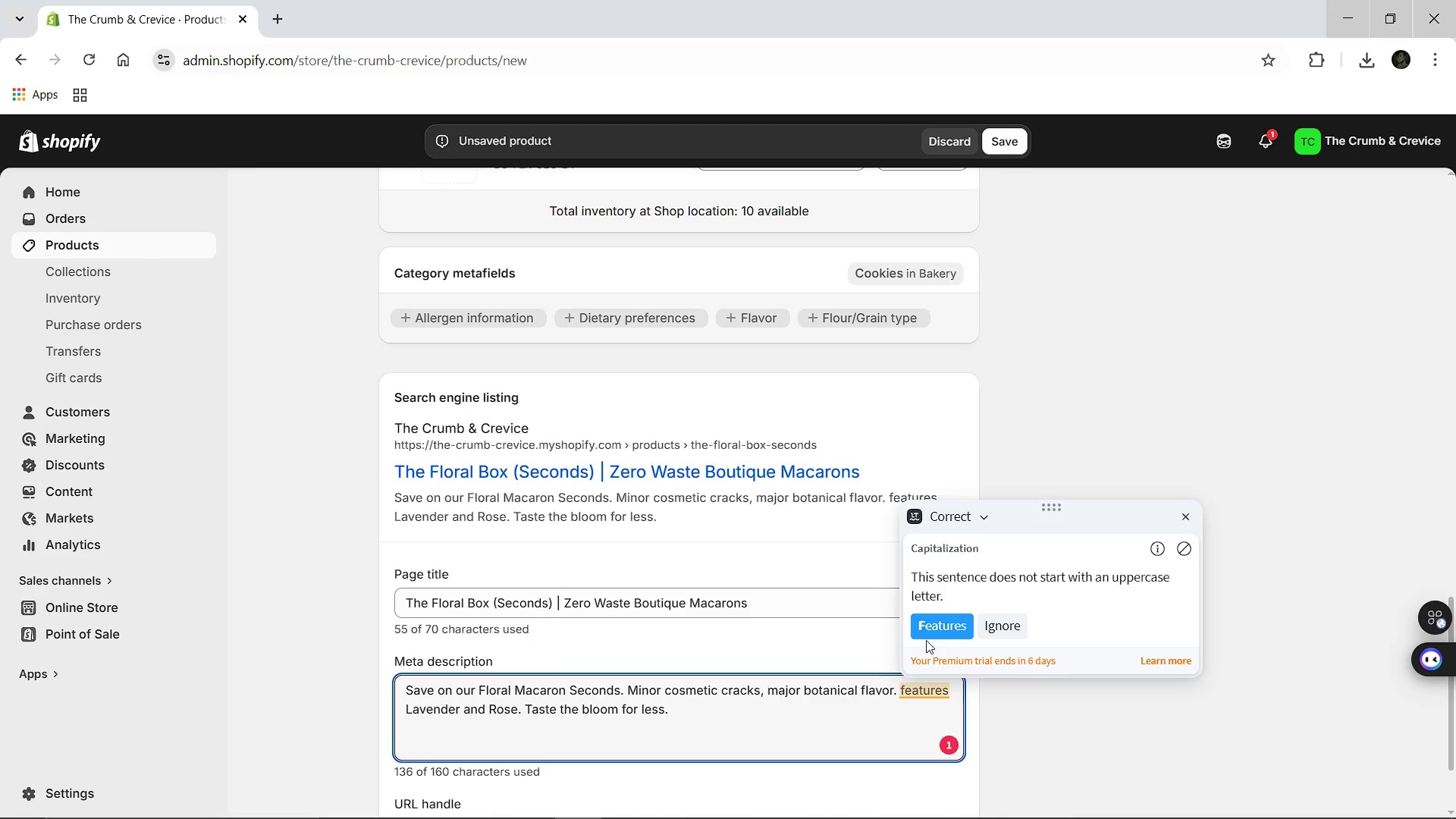 
left_click([926, 640])
 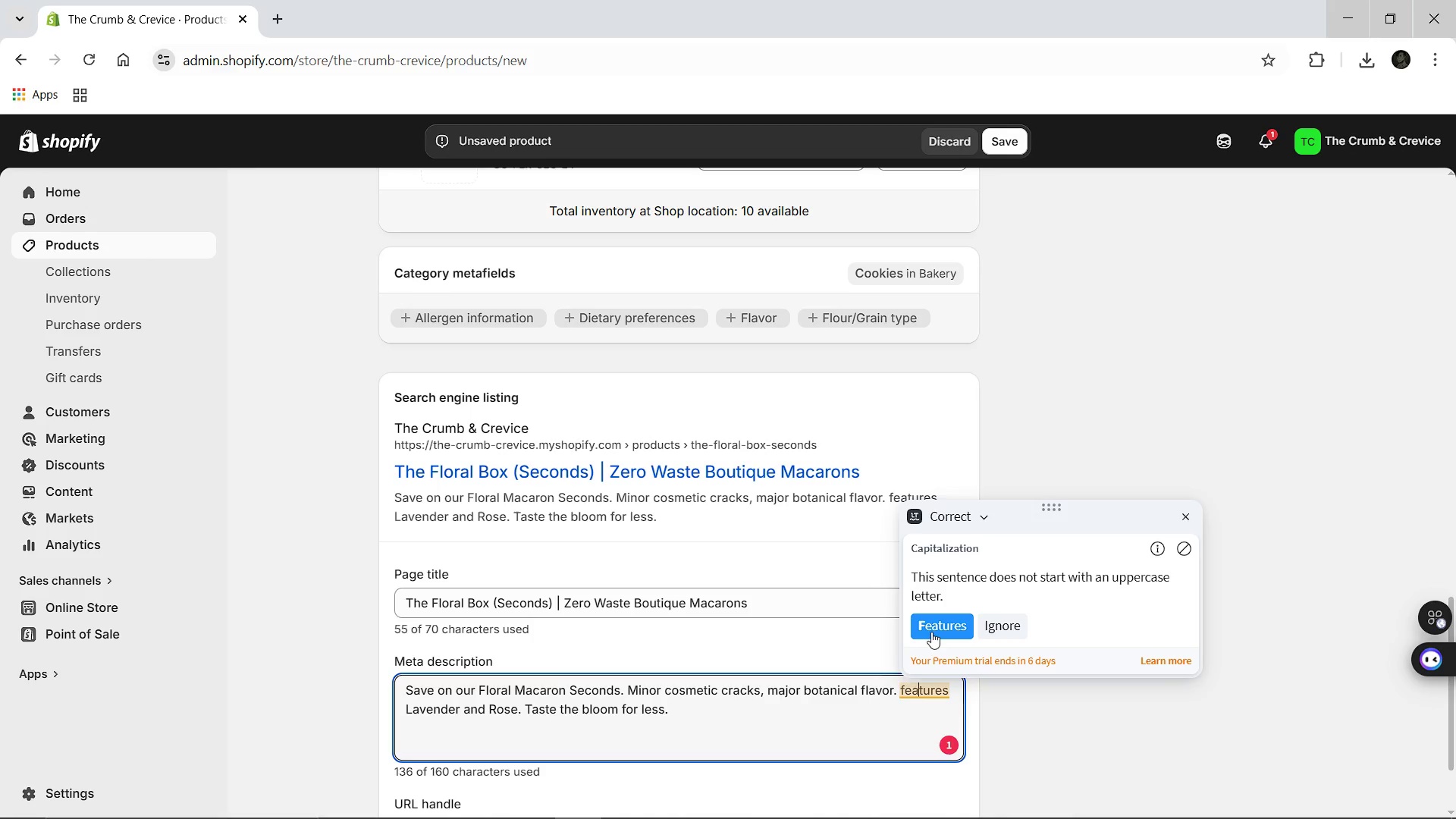 
left_click([934, 629])
 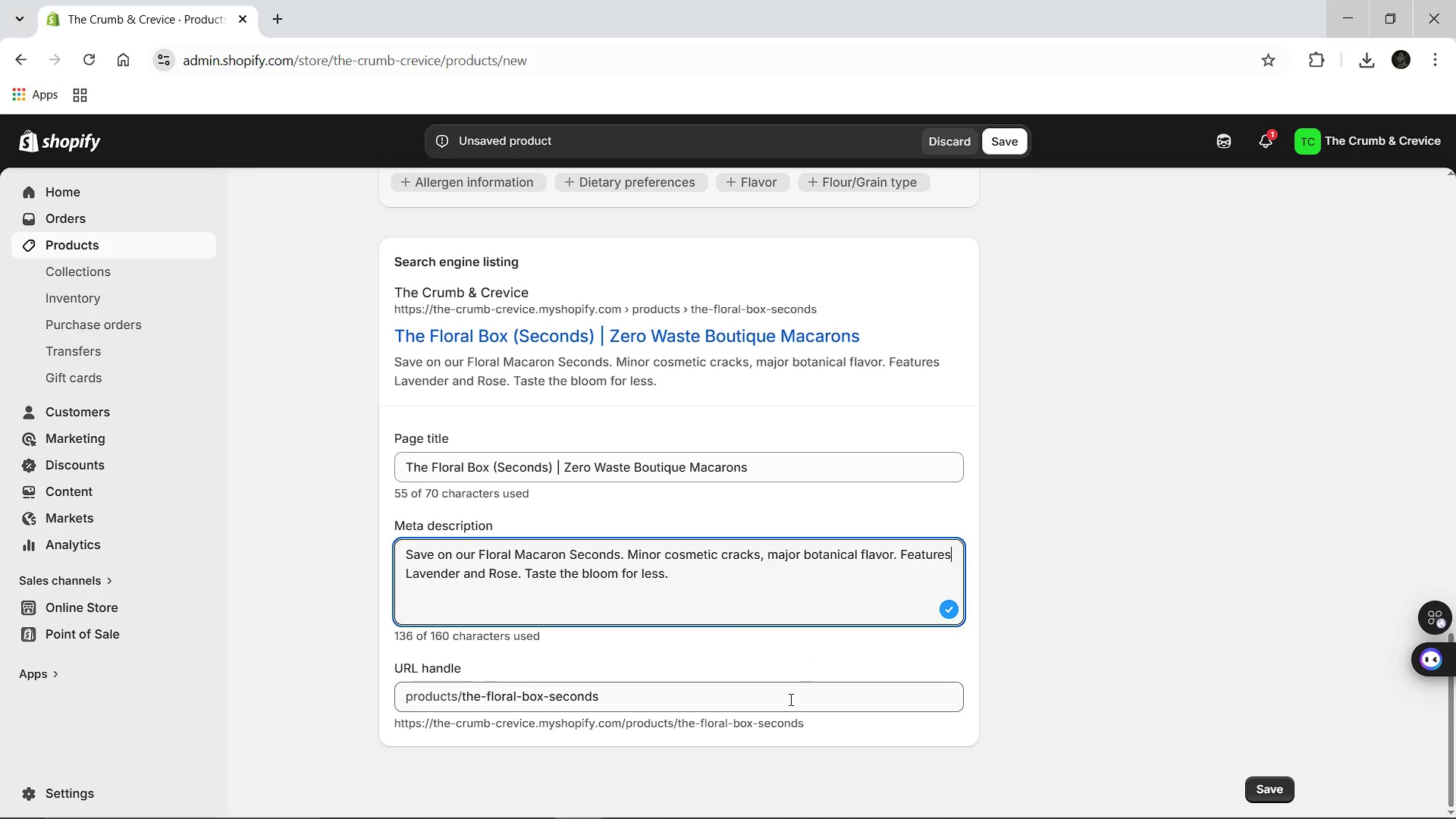 
left_click([754, 701])
 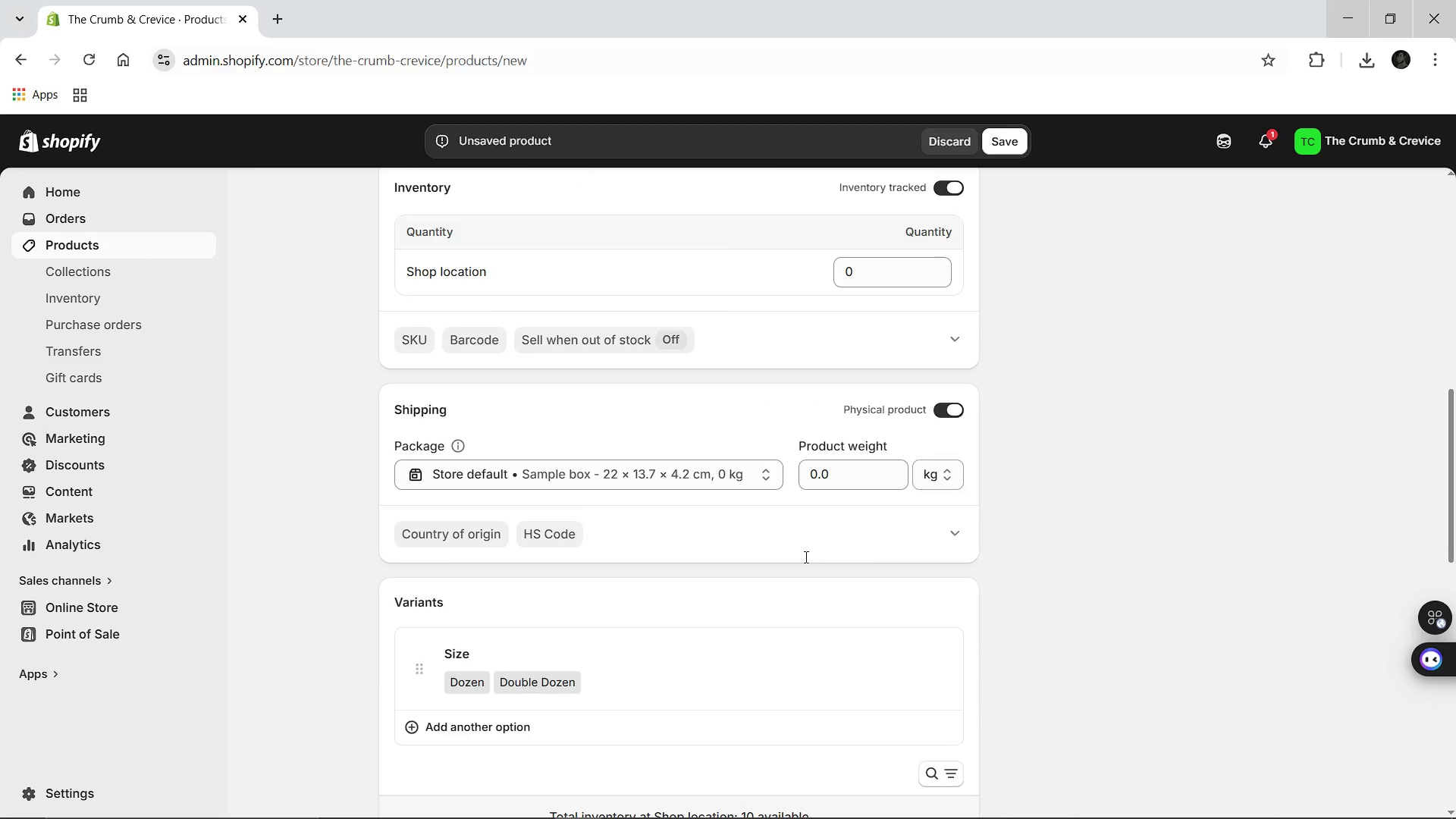 
wait(10.16)
 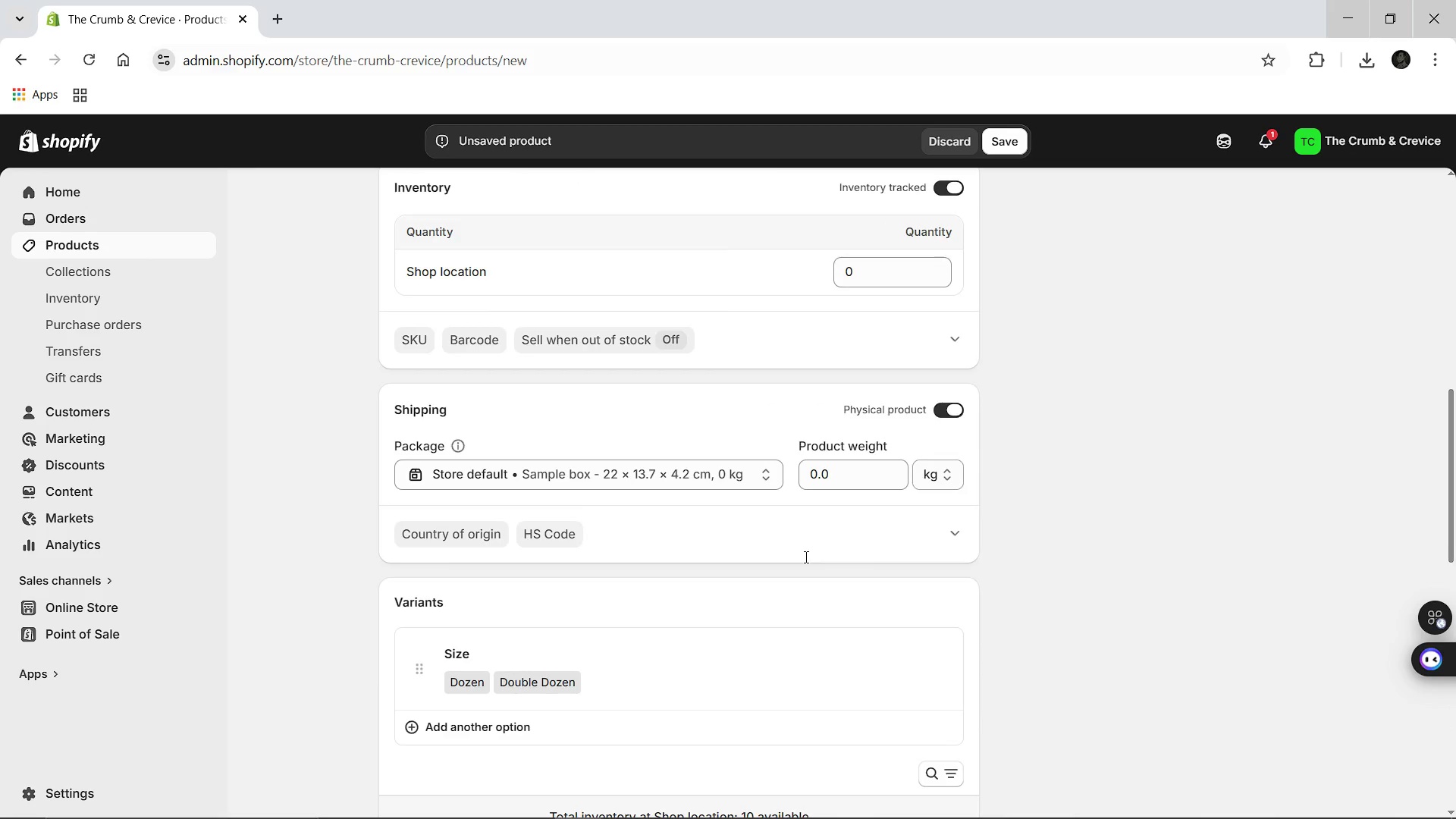 
left_click([1370, 61])
 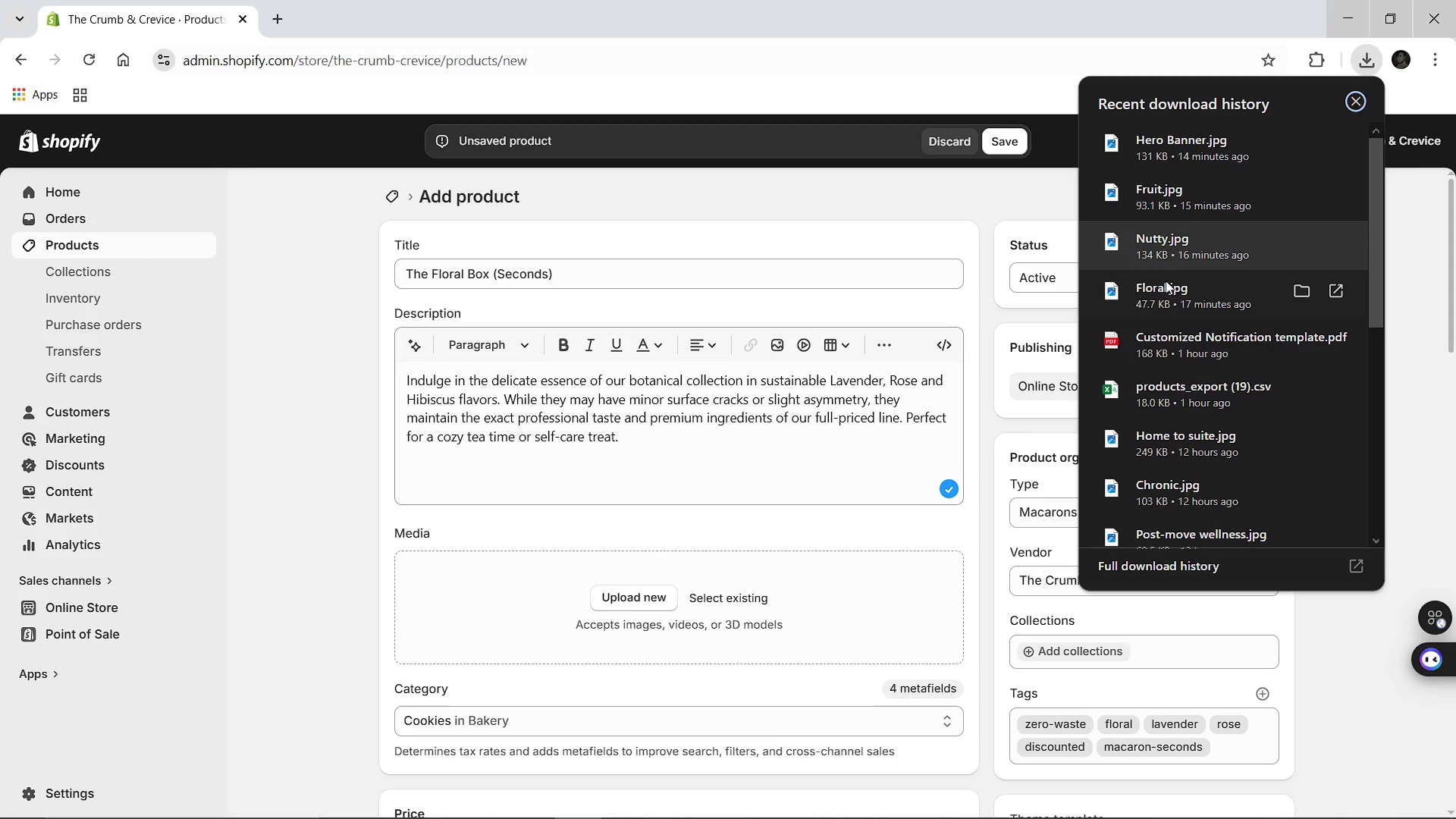 
left_click_drag(start_coordinate=[1165, 290], to_coordinate=[626, 587])
 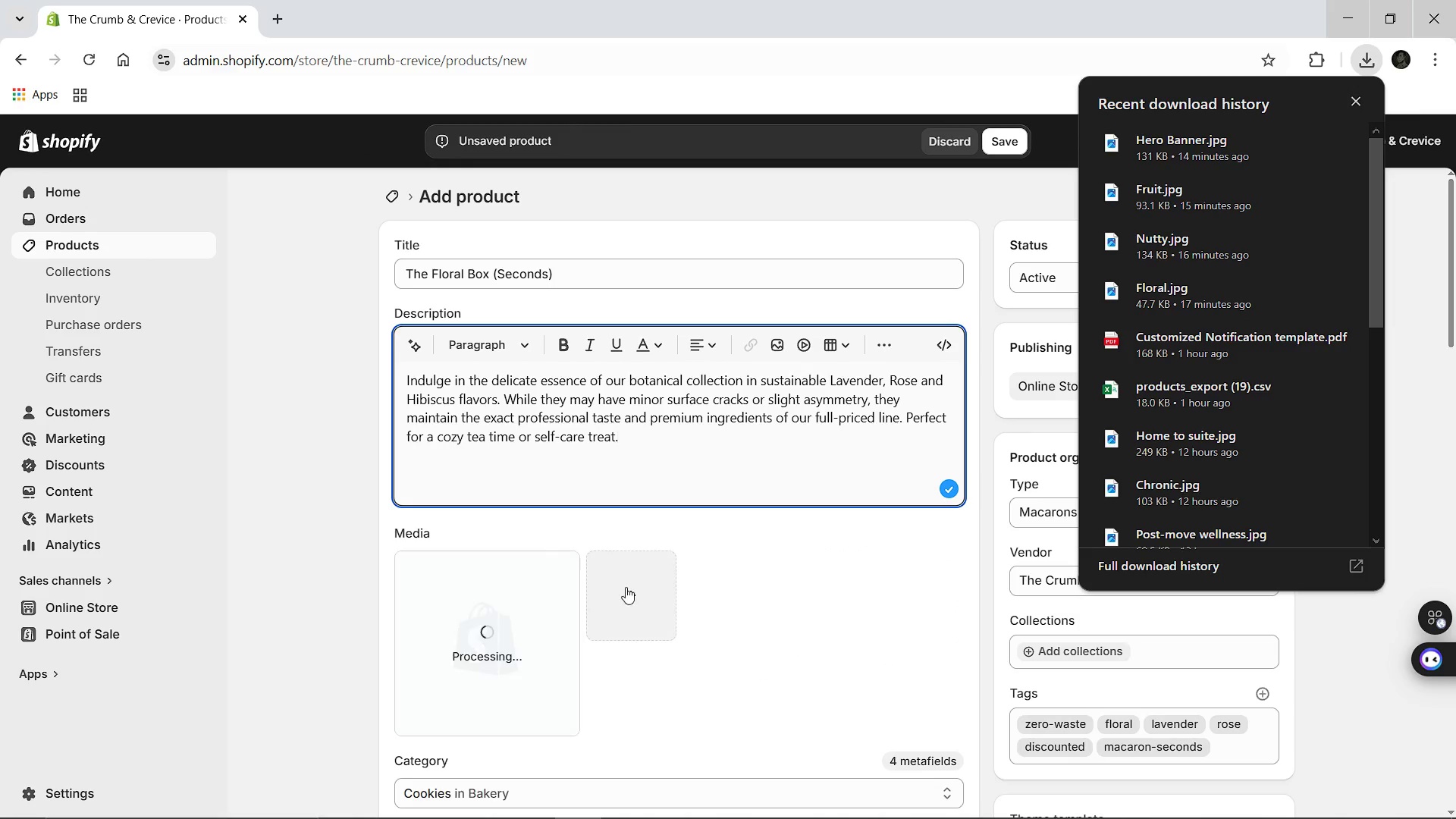 
wait(10.16)
 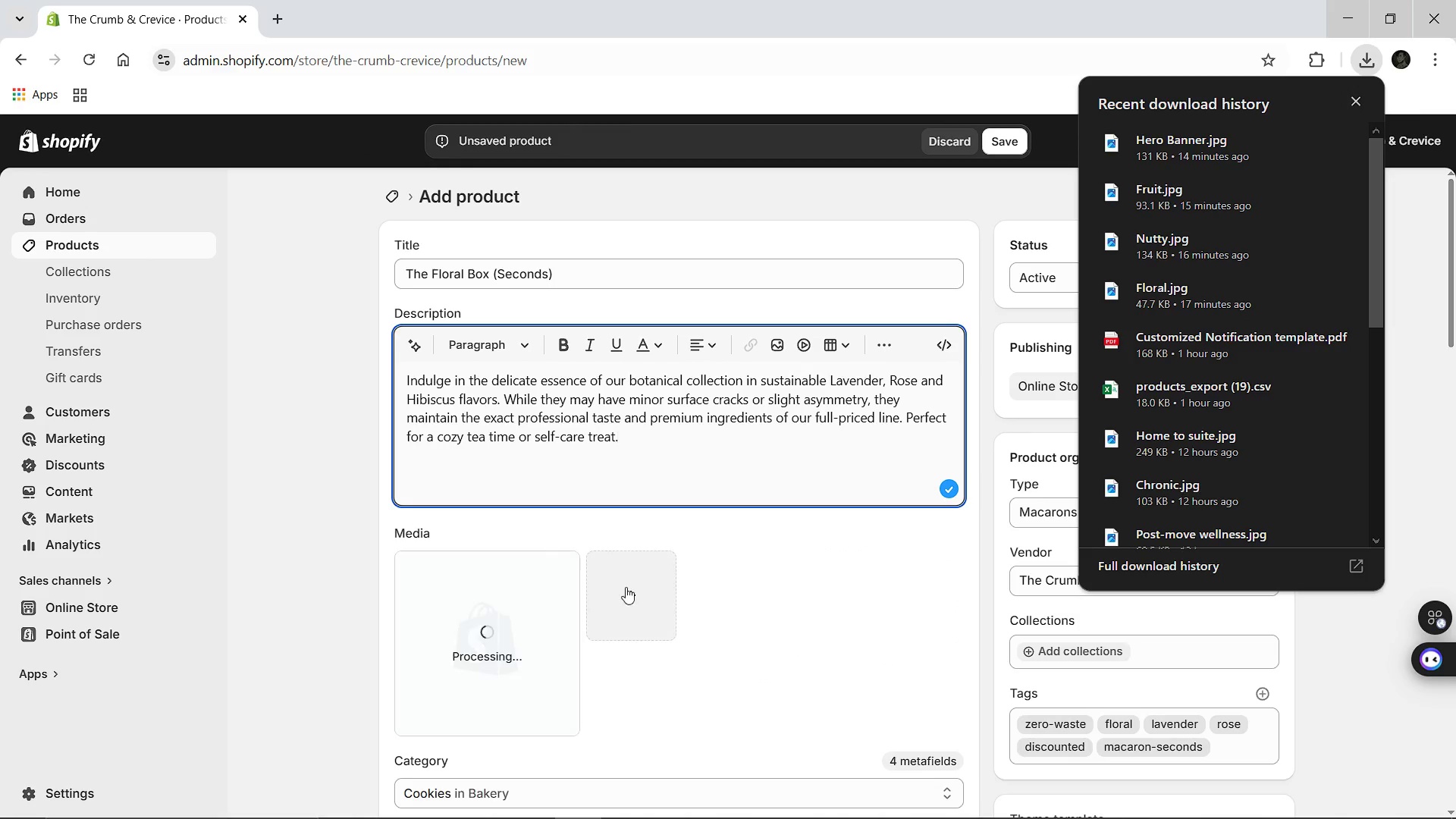 
left_click([437, 673])
 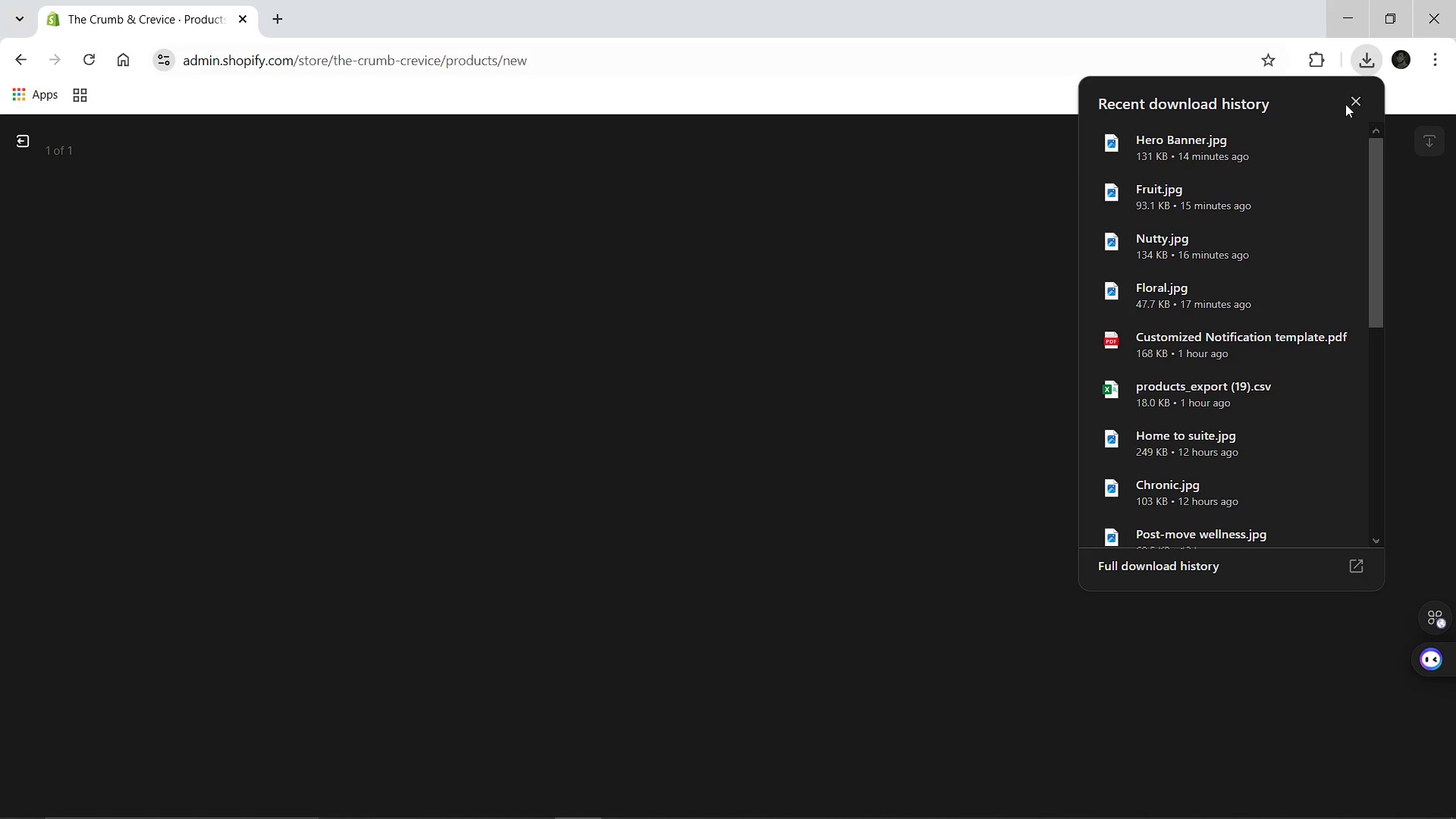 
left_click([1354, 99])
 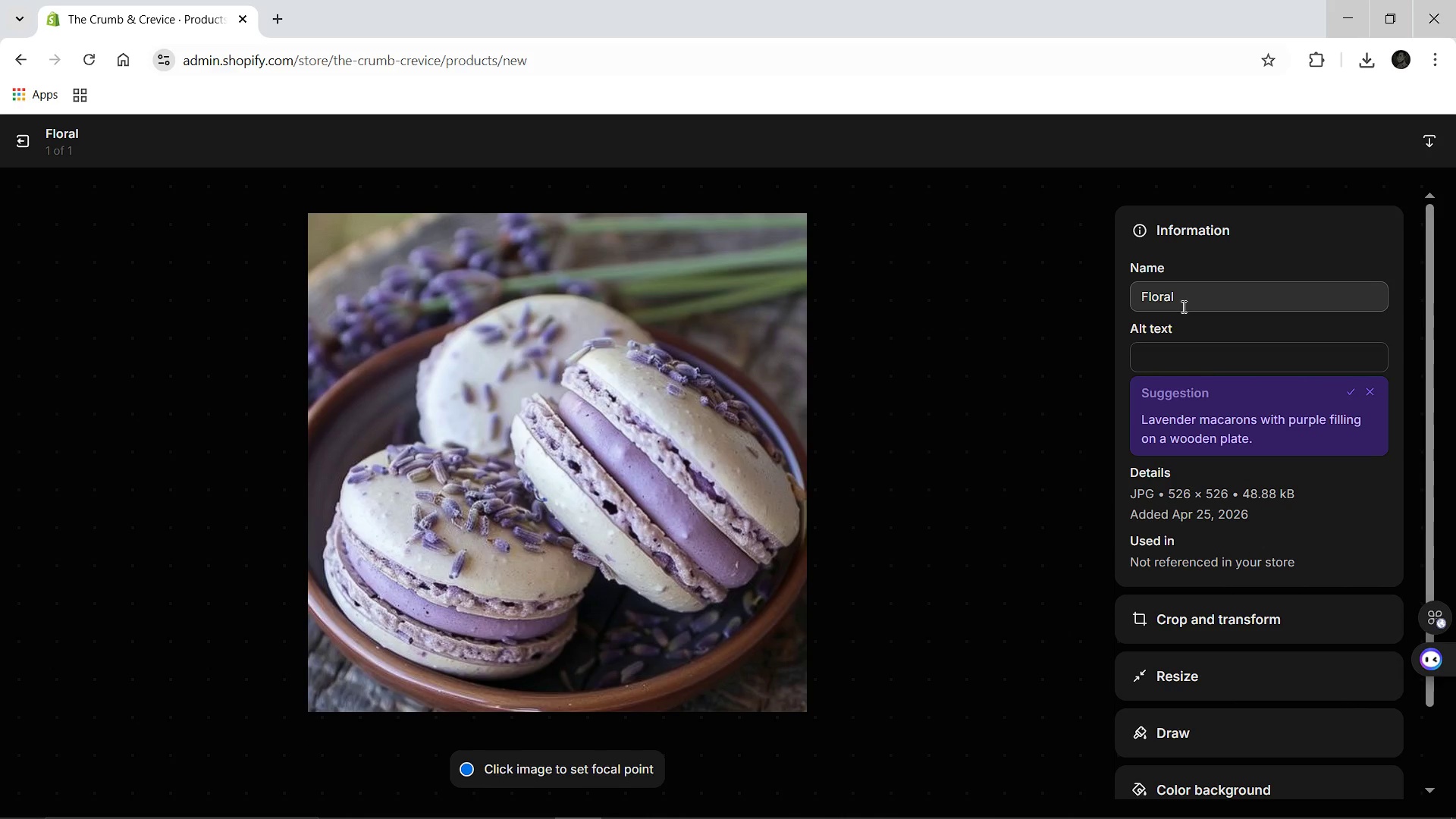 
left_click([1182, 306])
 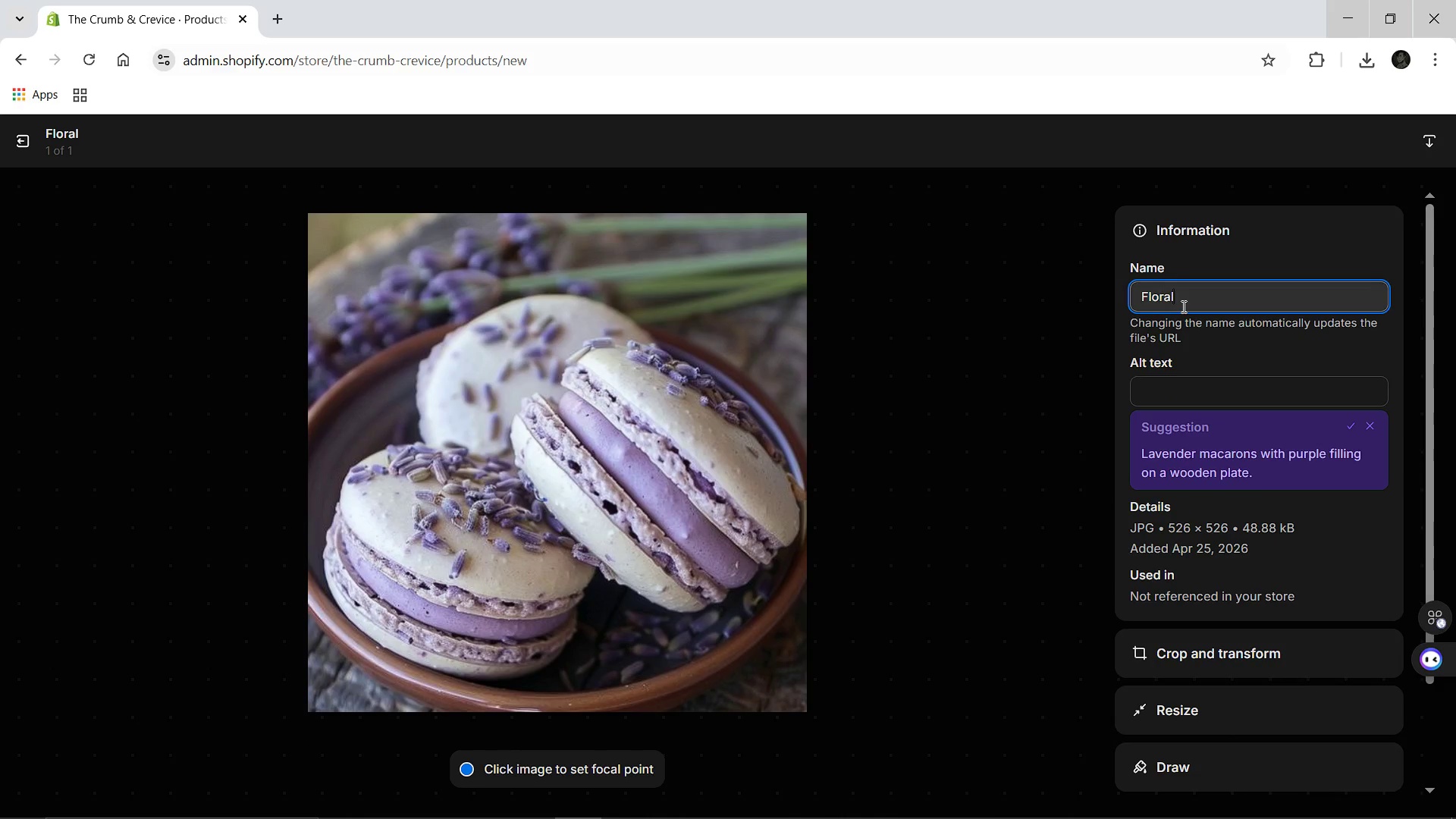 
hold_key(key=Backspace, duration=1.12)
 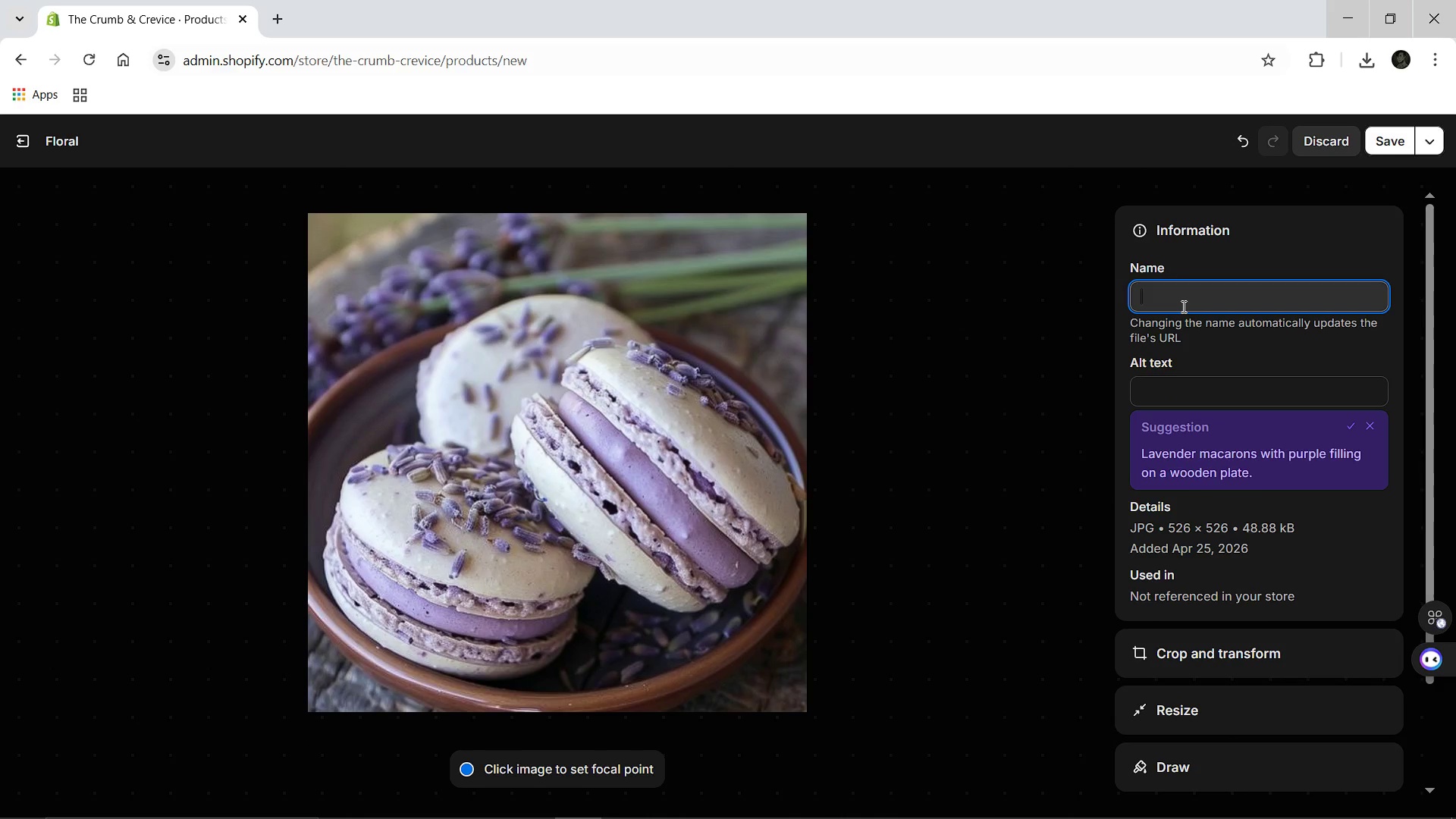 
type(floral-)
key(Backspace)
 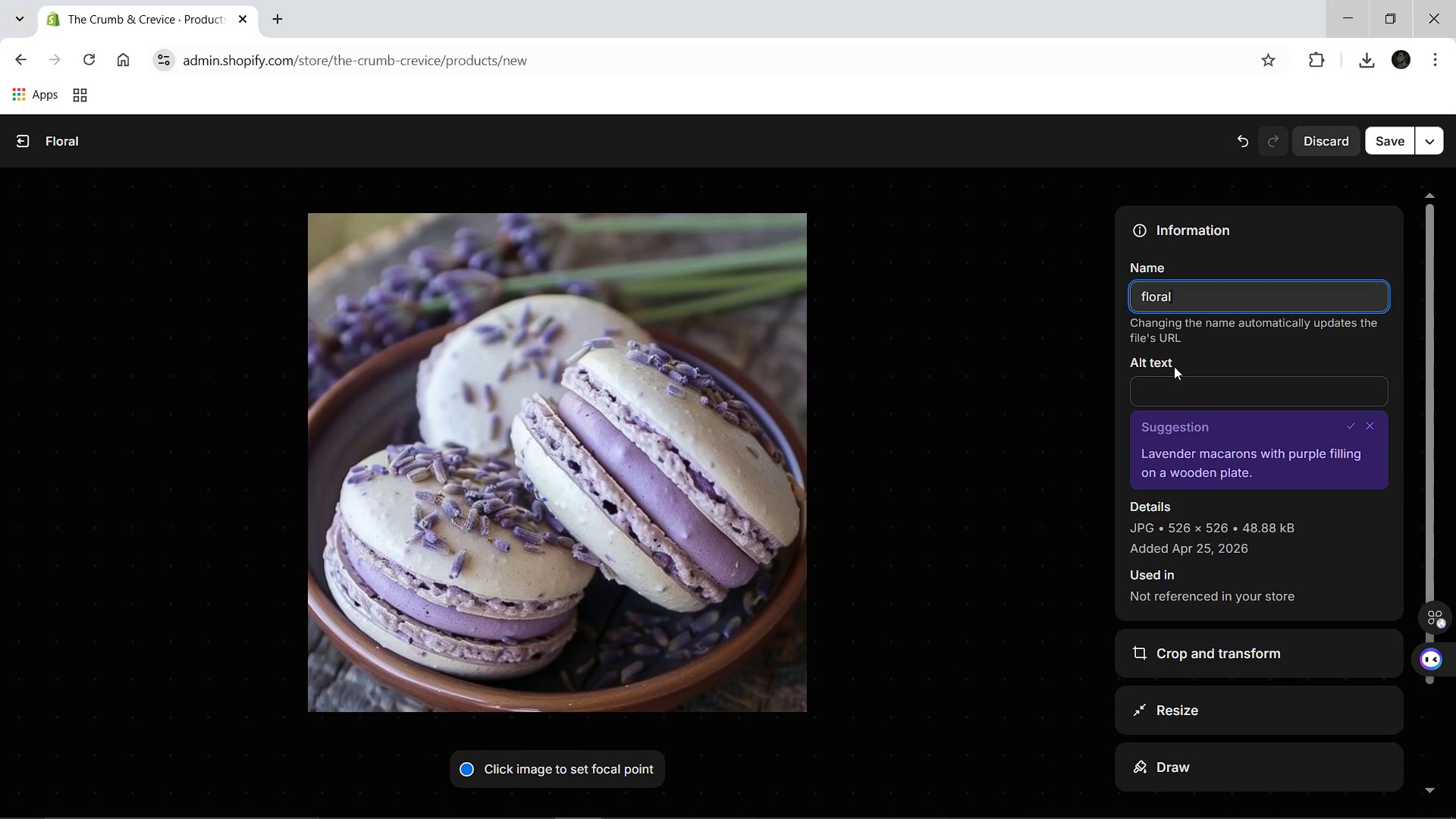 
hold_key(key=Backspace, duration=0.83)
 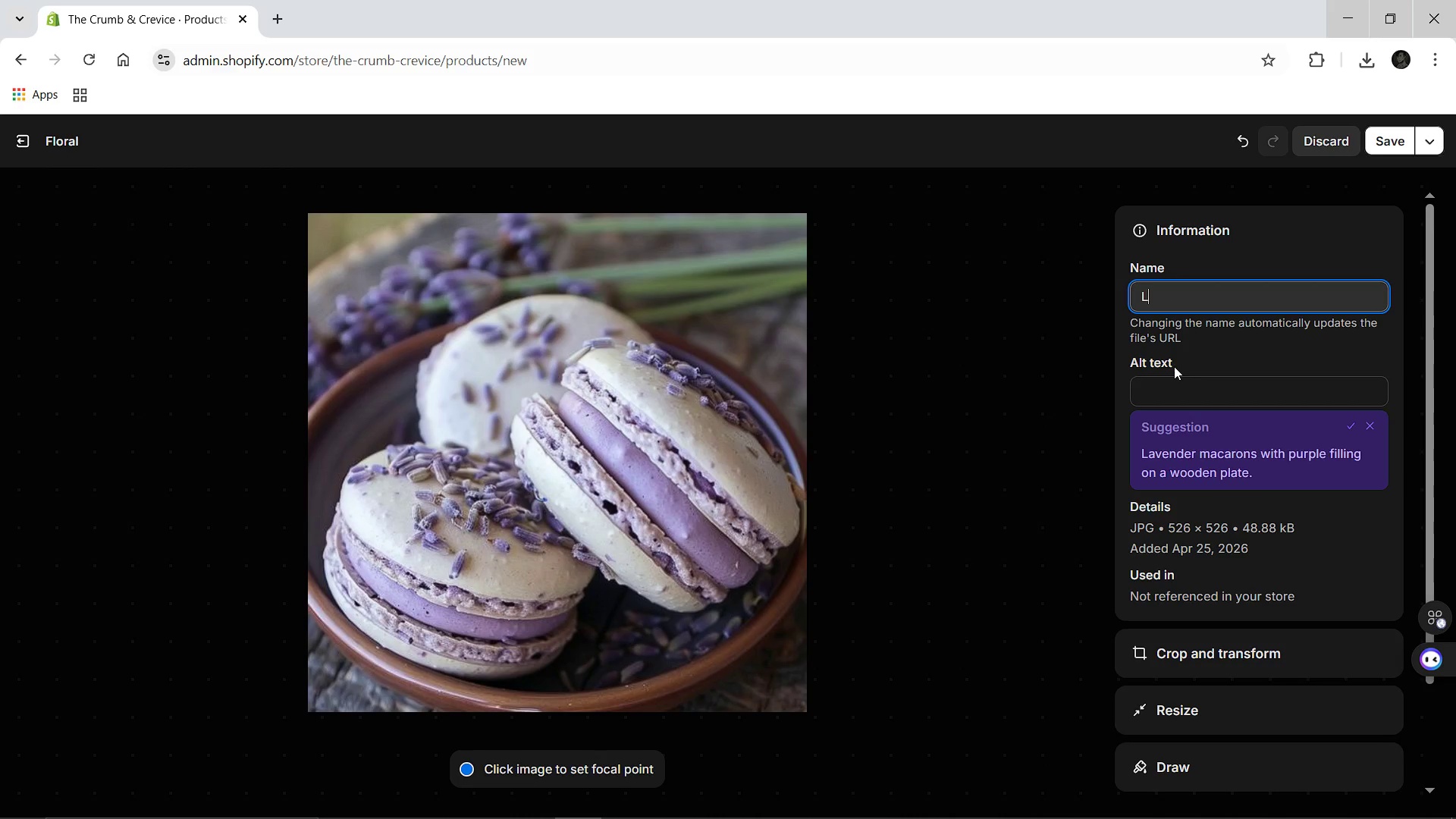 
type(Lavender Floral)
 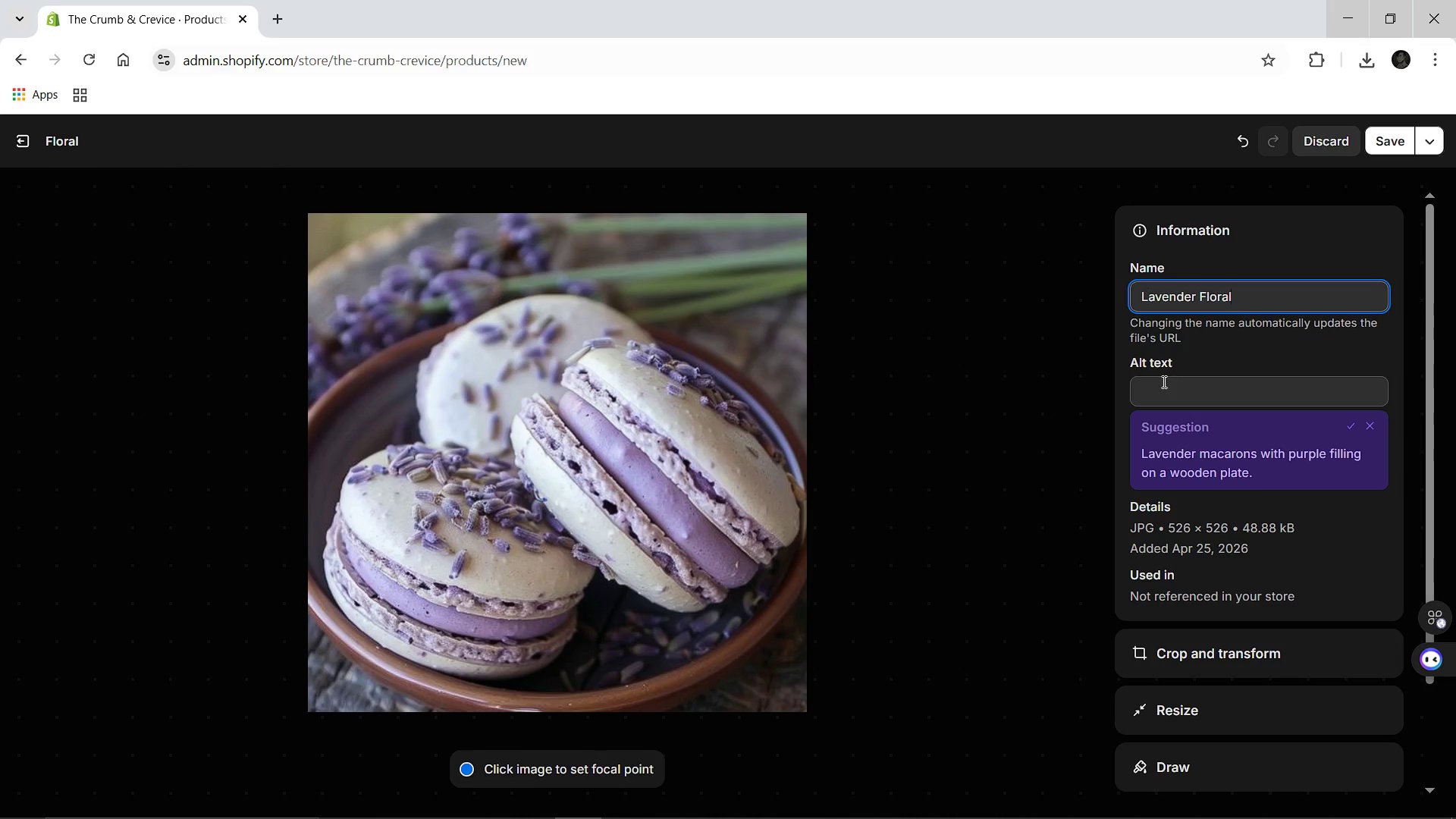 
left_click([1154, 394])
 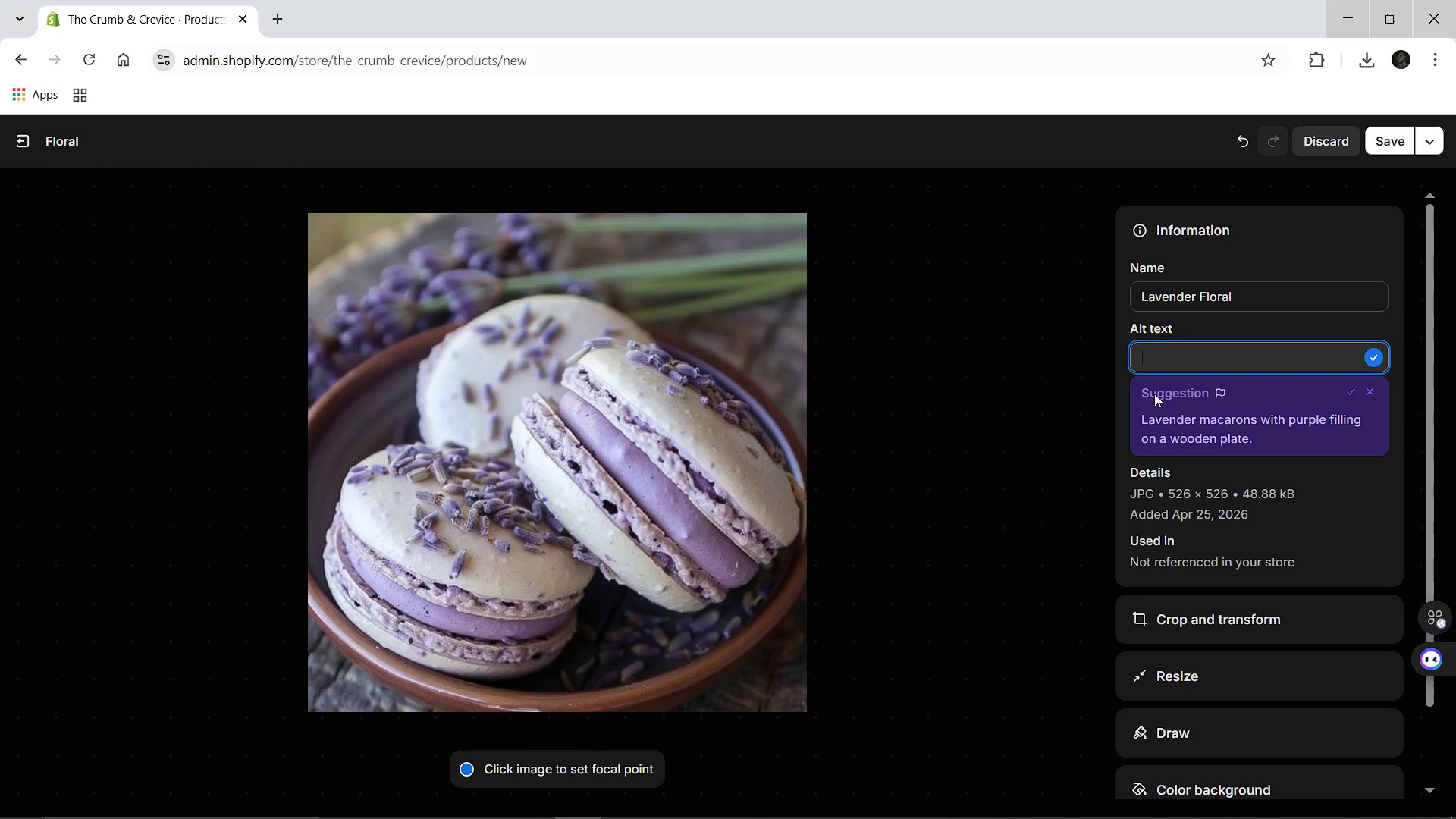 
type(Close-up of three rustic lavender macarons with dried flowe buds on the shels)
key(Backspace)
type(ls, refelcting the zero-waste floral collection.)
 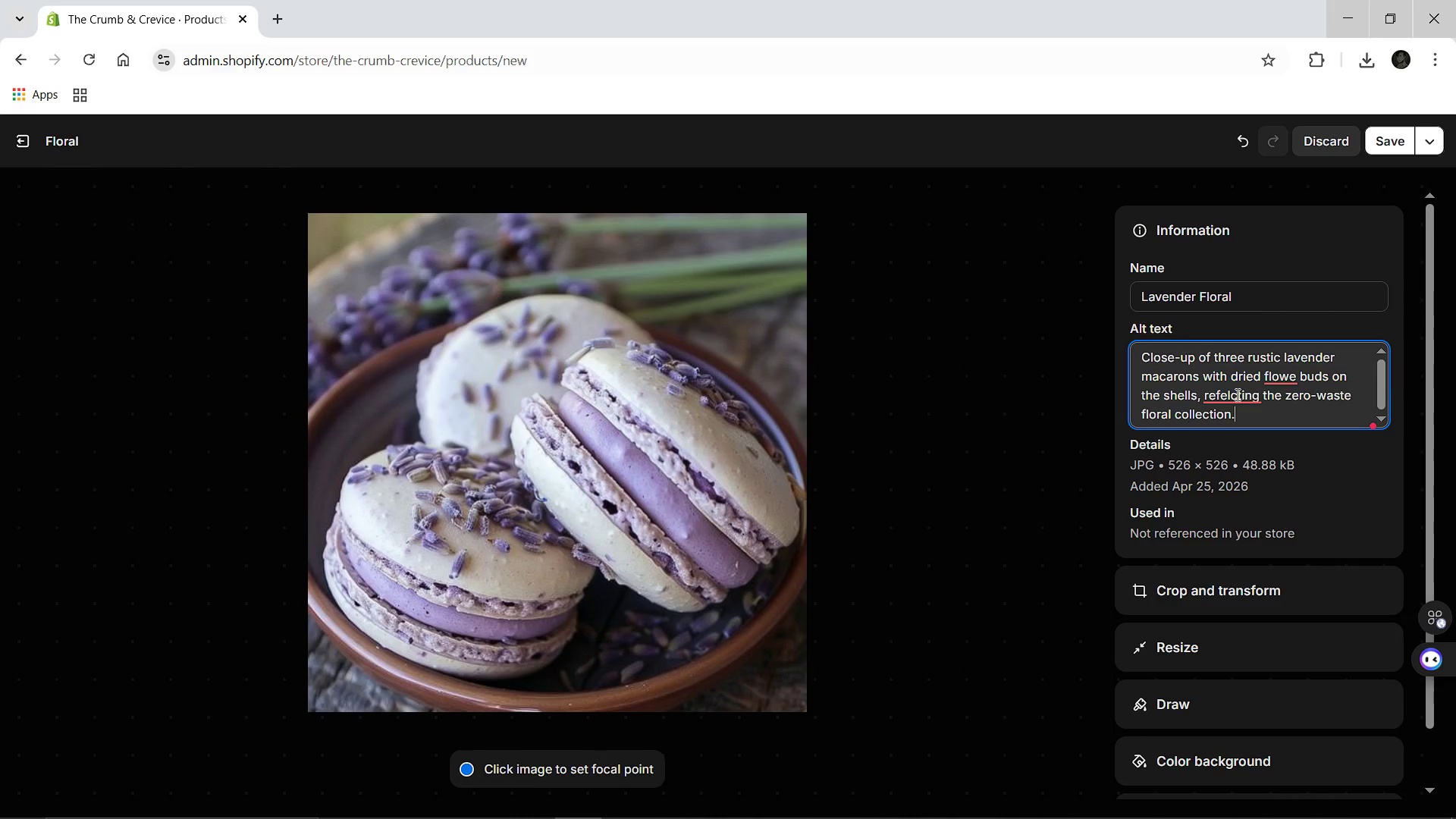 
left_click([1236, 395])
 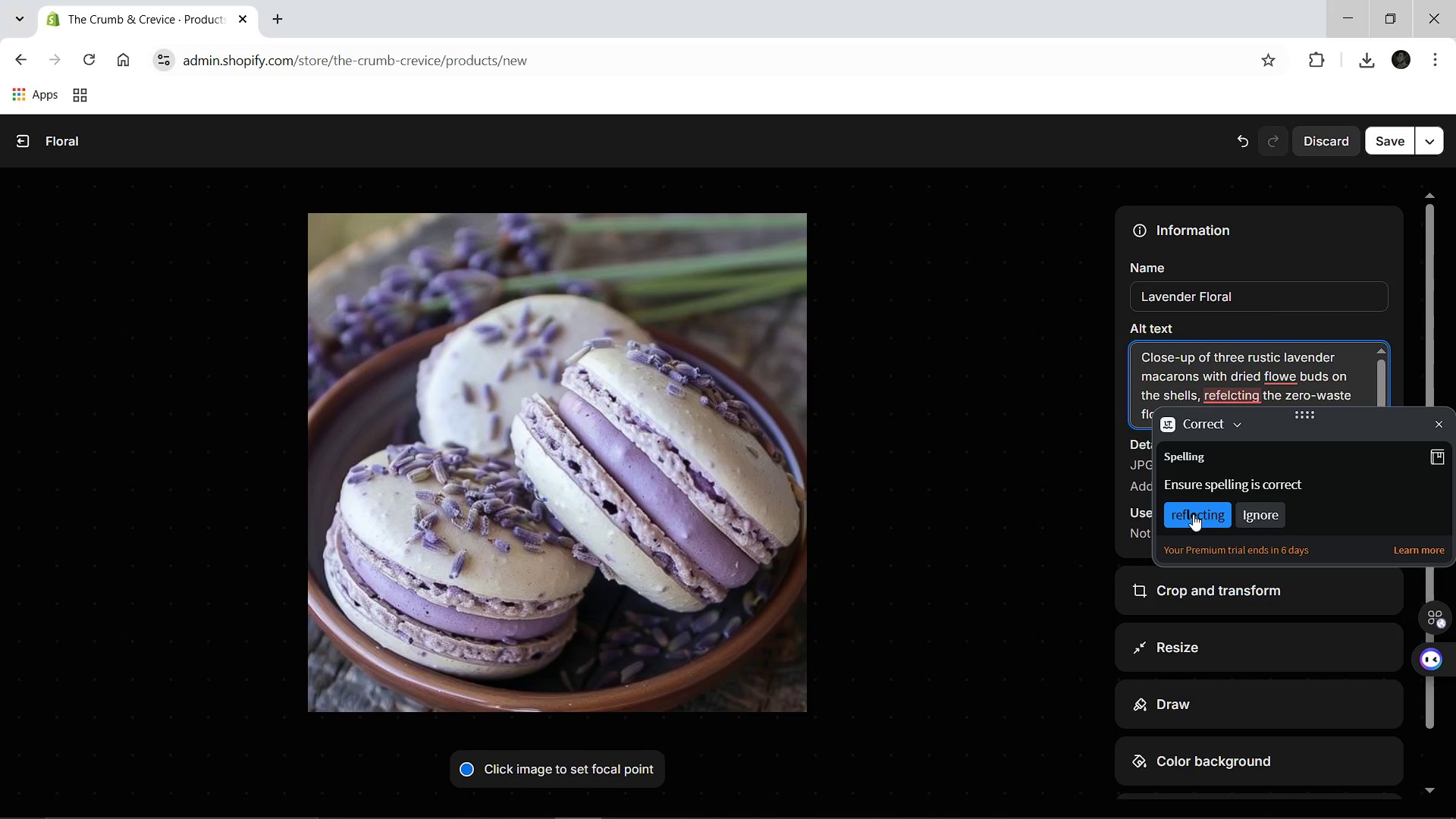 
left_click([1193, 515])
 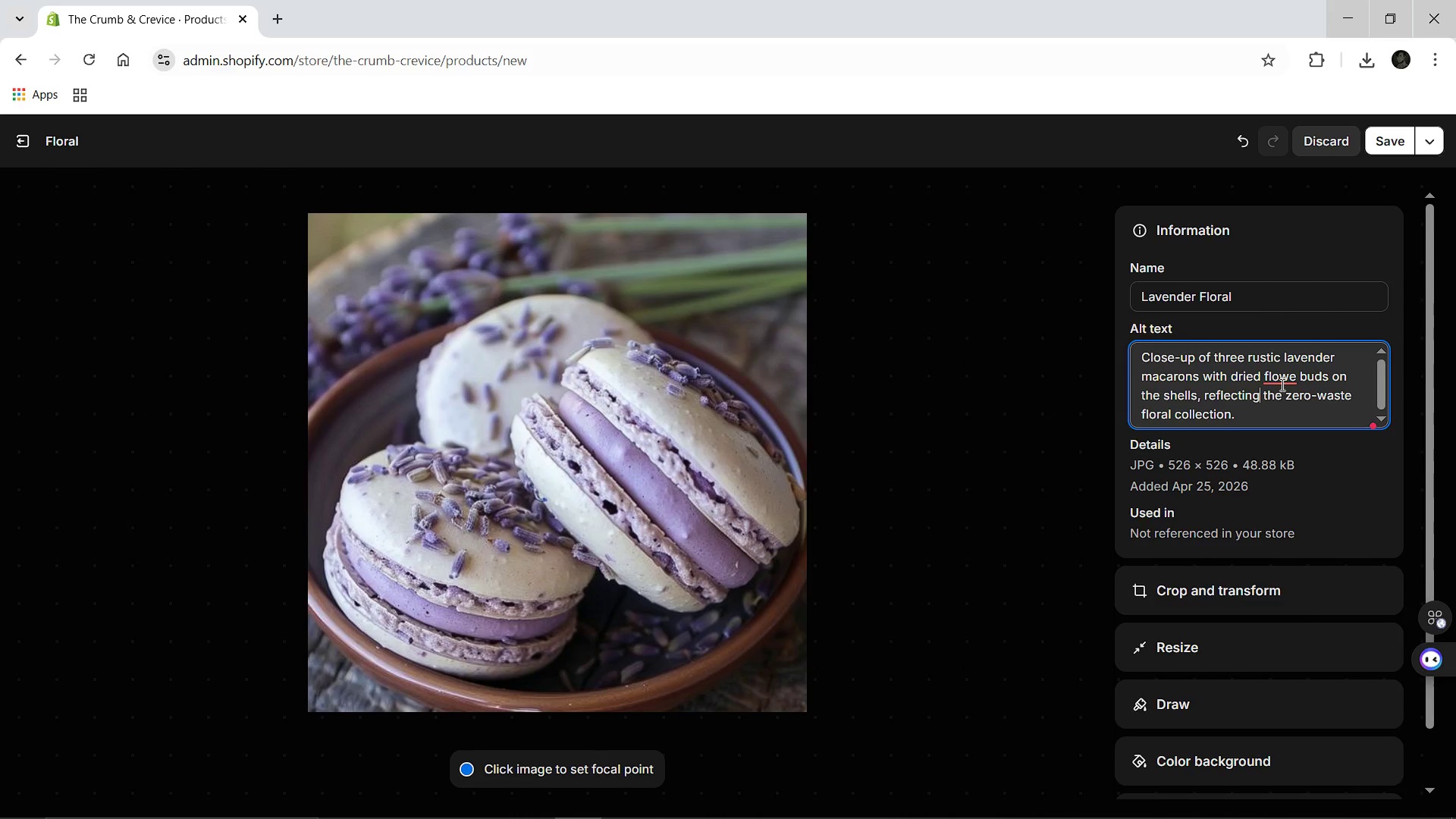 
left_click([1281, 383])
 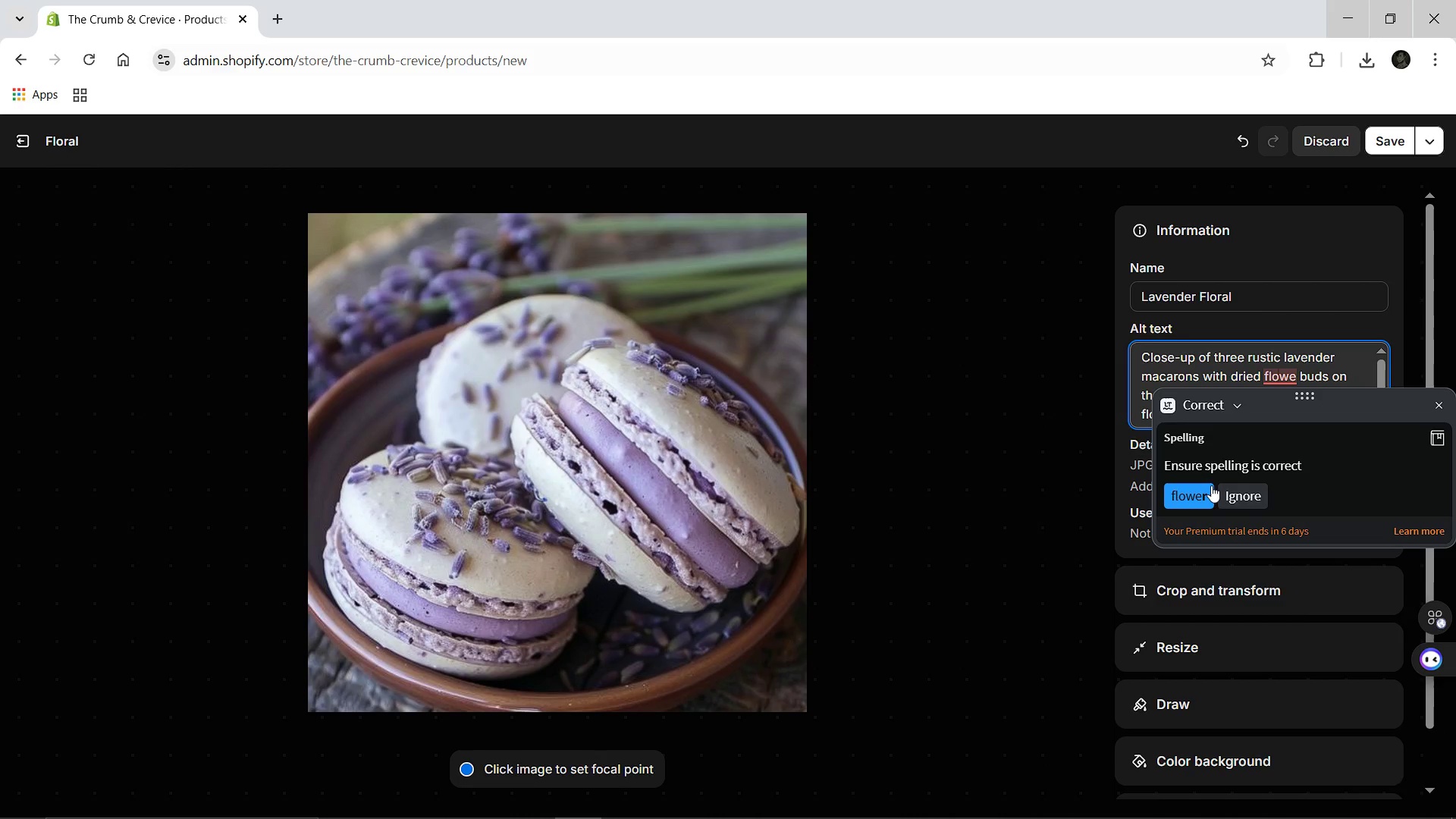 
left_click([1210, 486])
 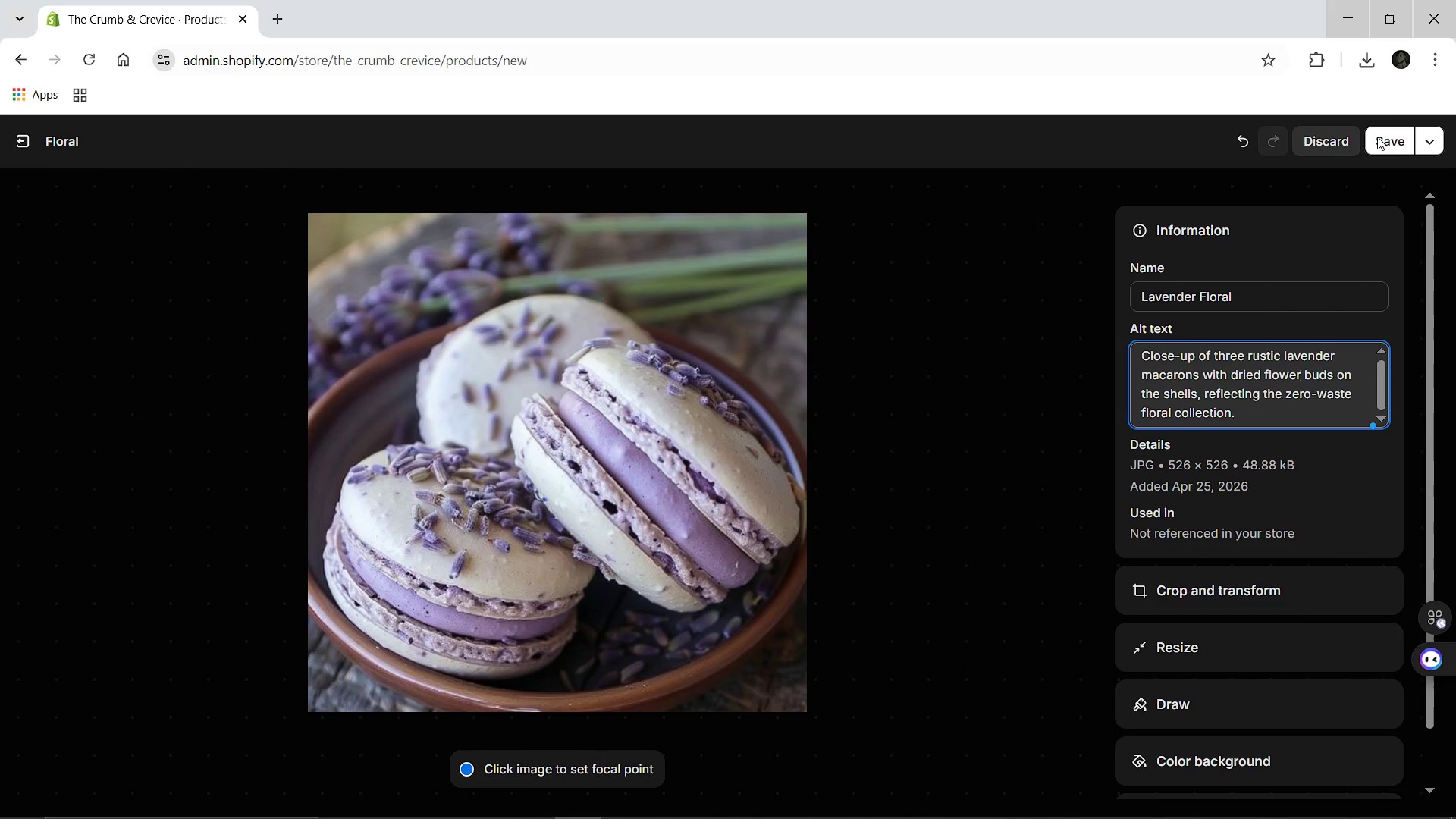 
left_click([1380, 142])
 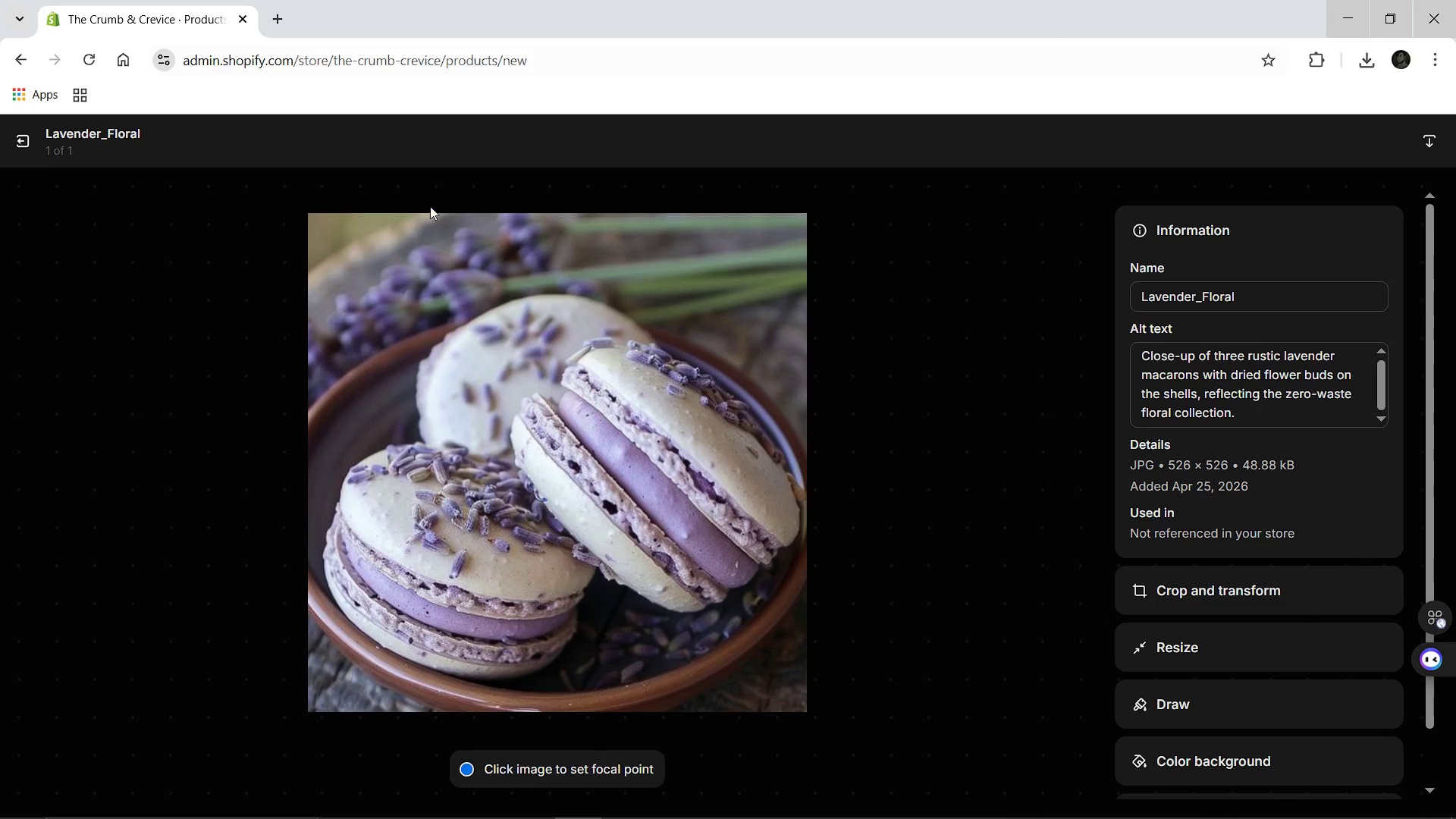 
wait(6.42)
 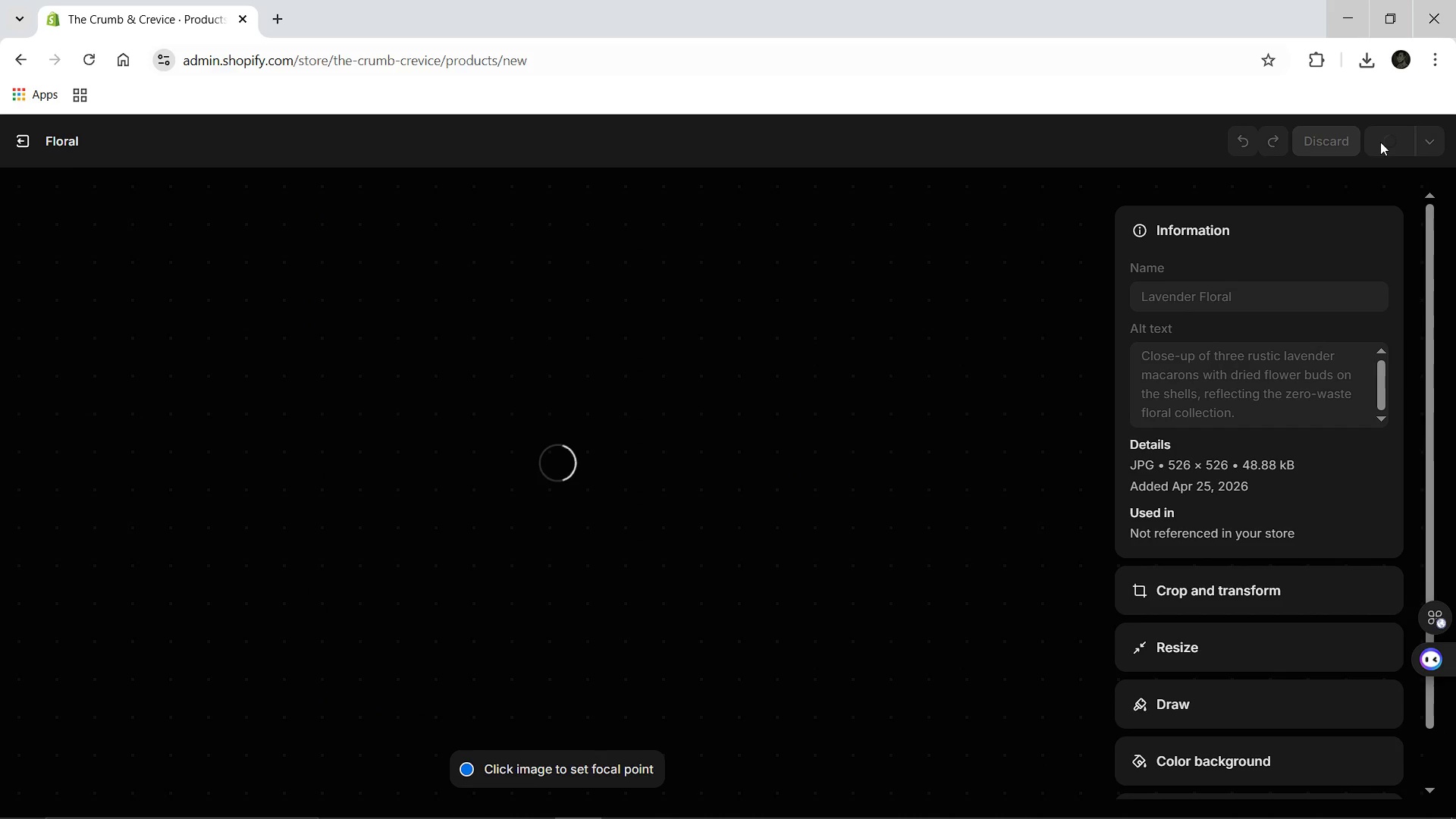 
left_click([22, 139])
 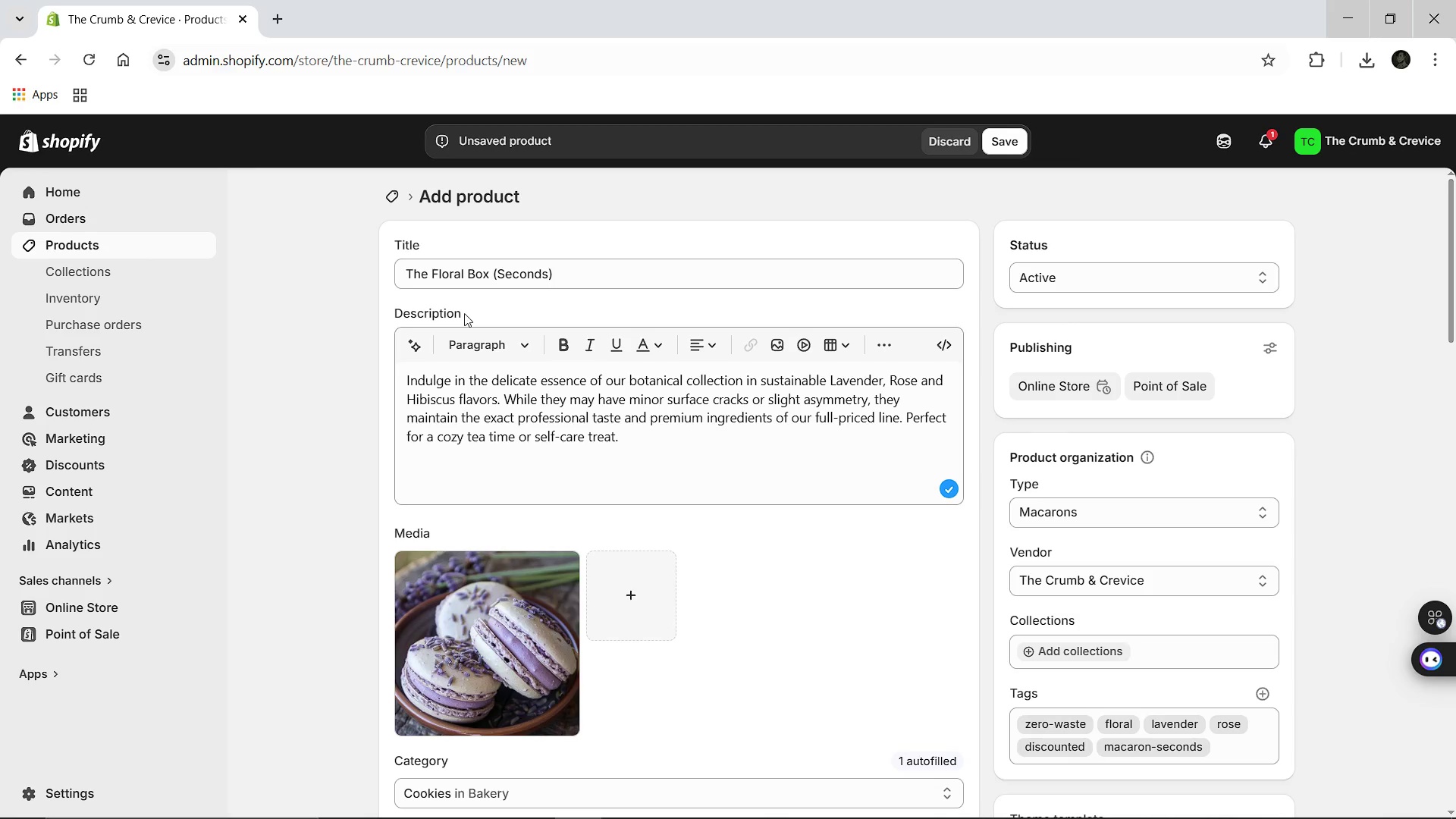 
wait(5.84)
 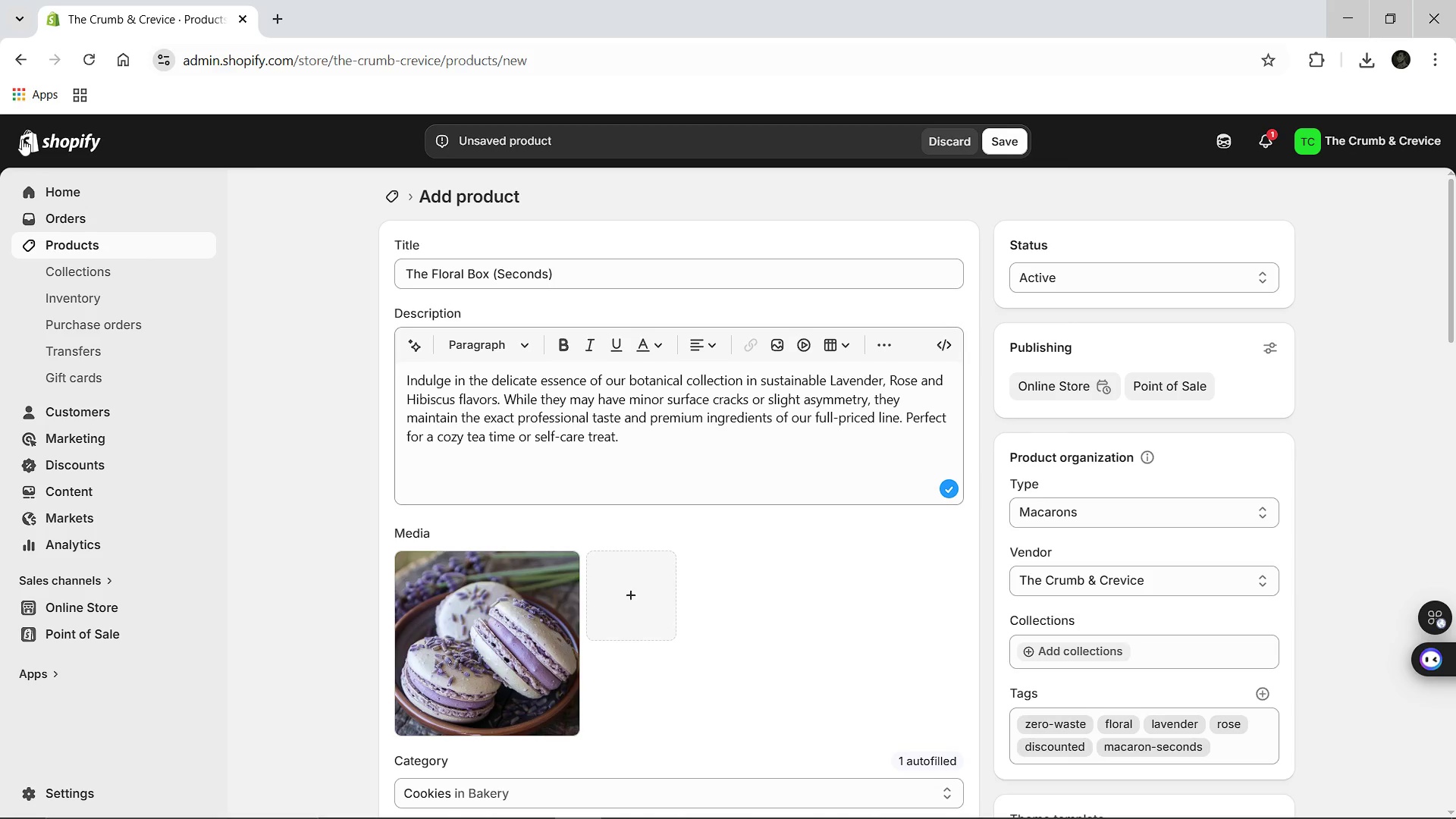 
left_click([1004, 140])
 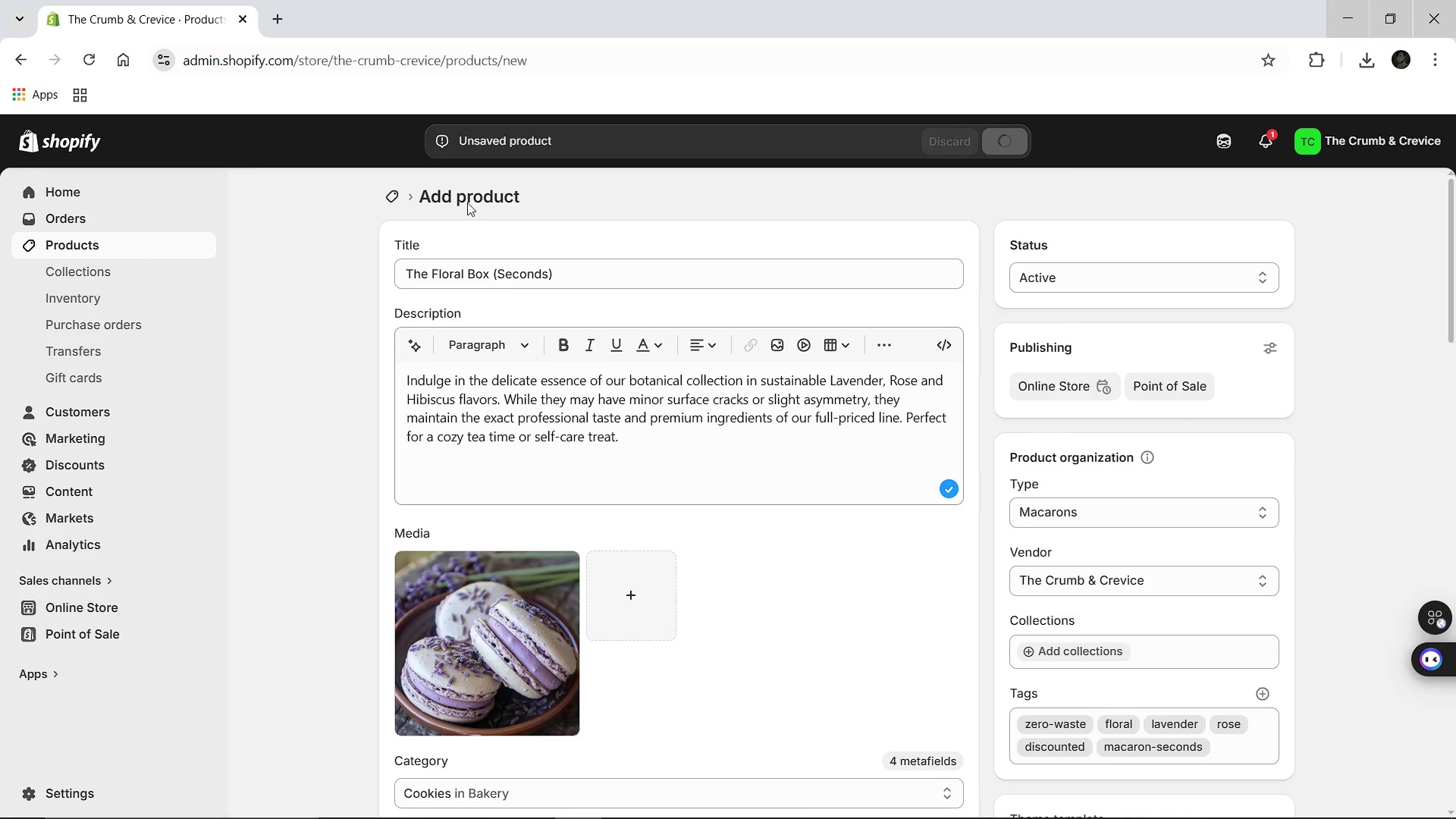 
wait(11.88)
 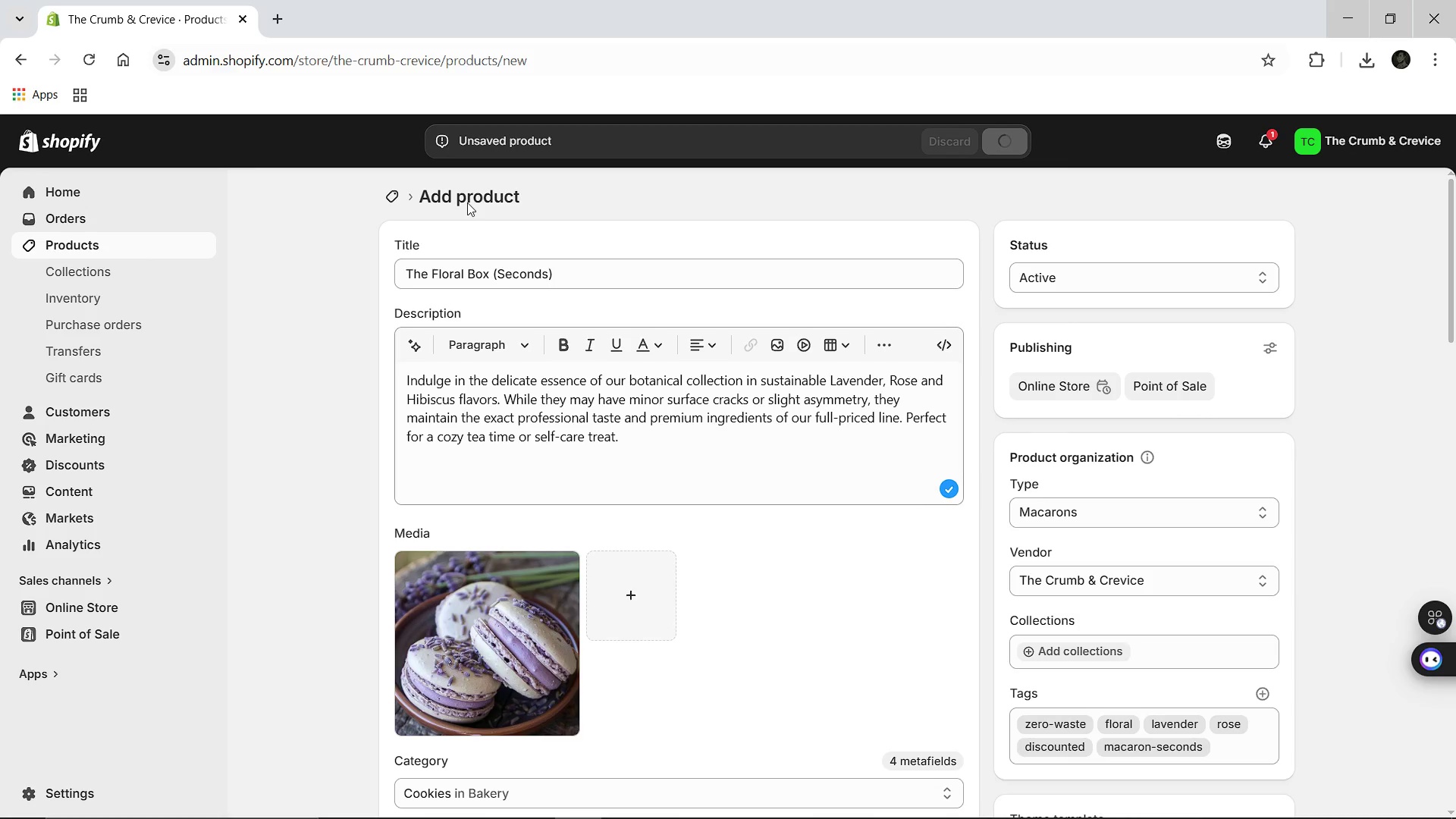 
left_click([392, 200])
 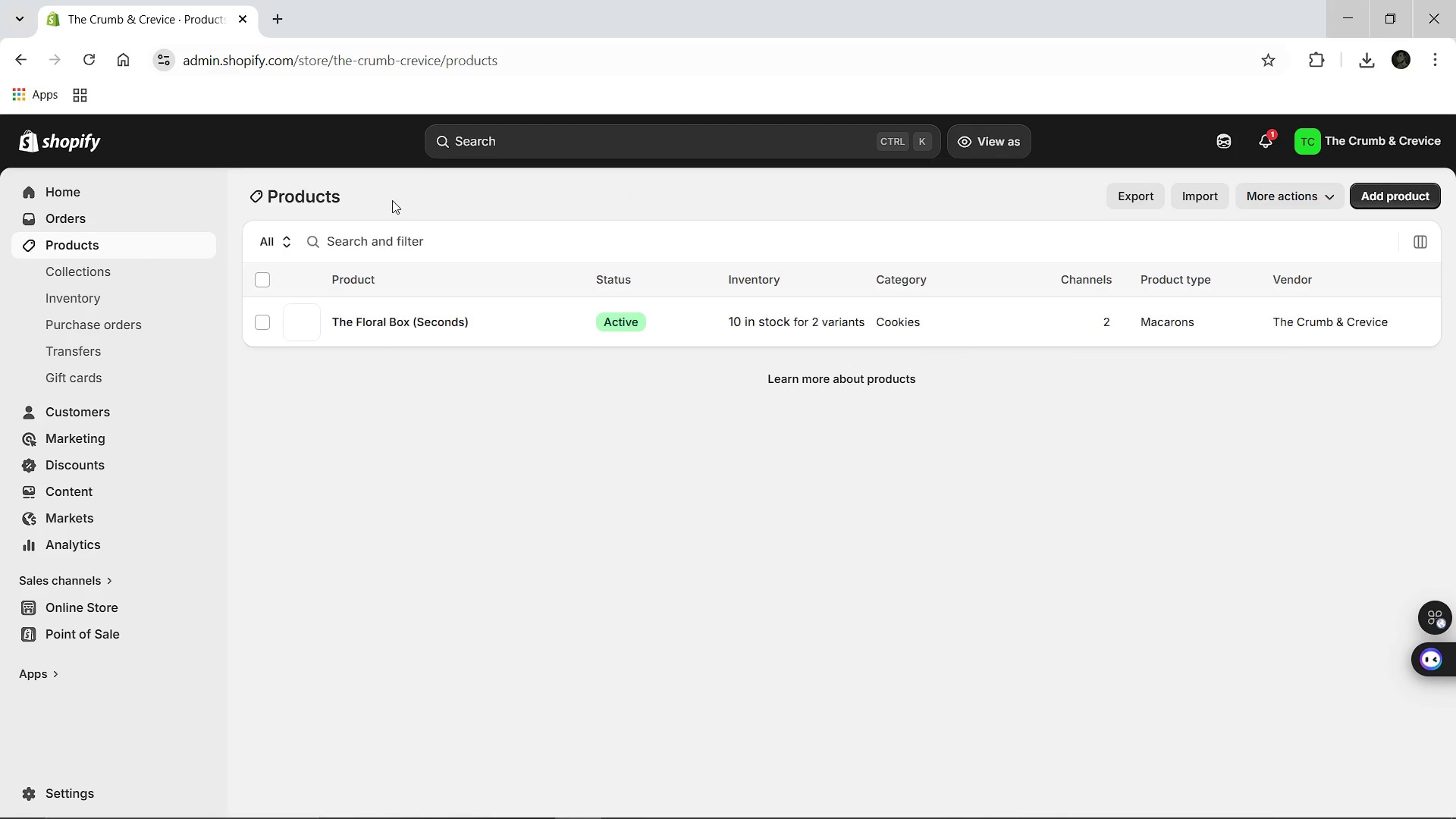 
left_click([1379, 196])
 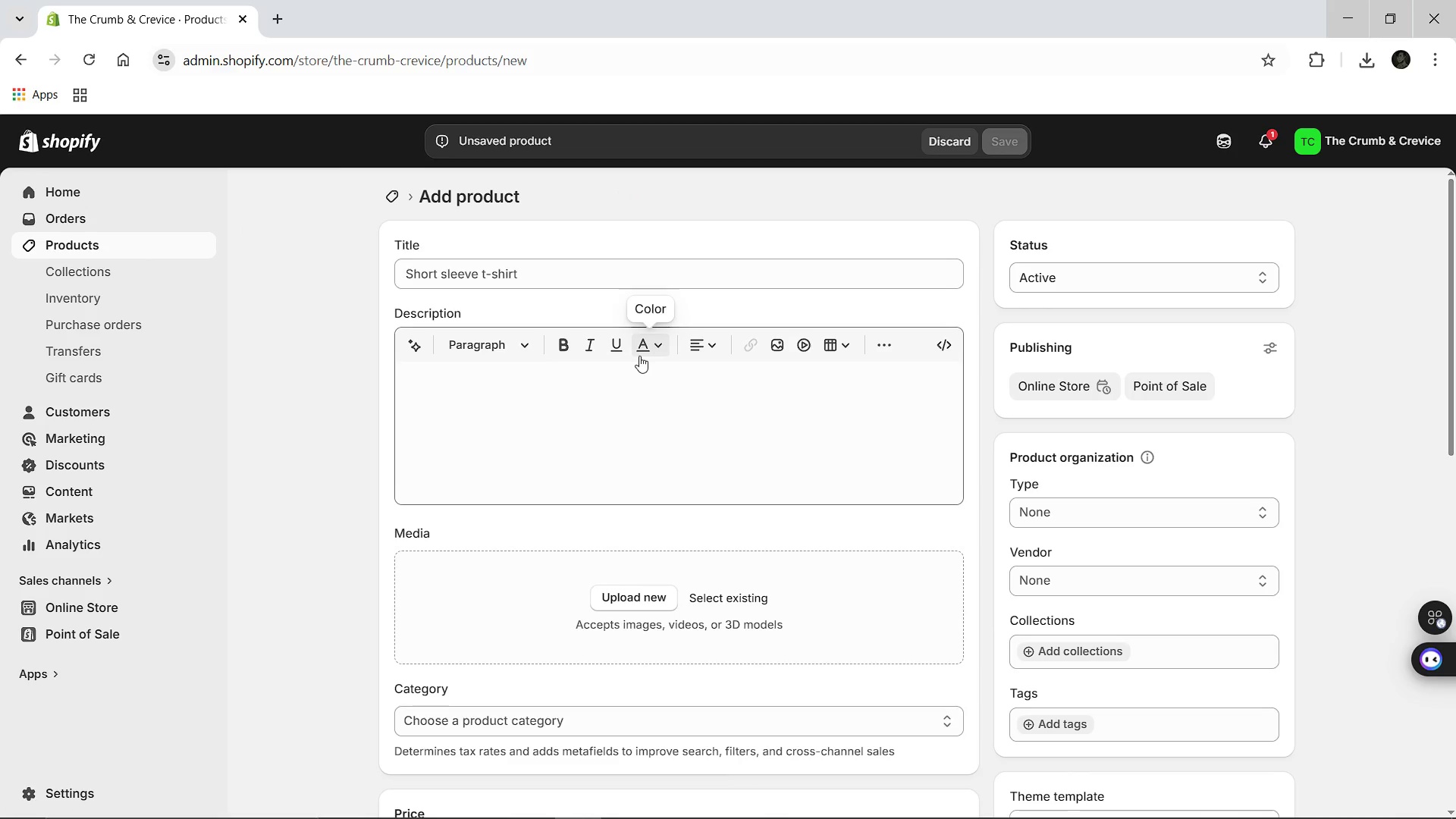 
left_click([549, 275])
 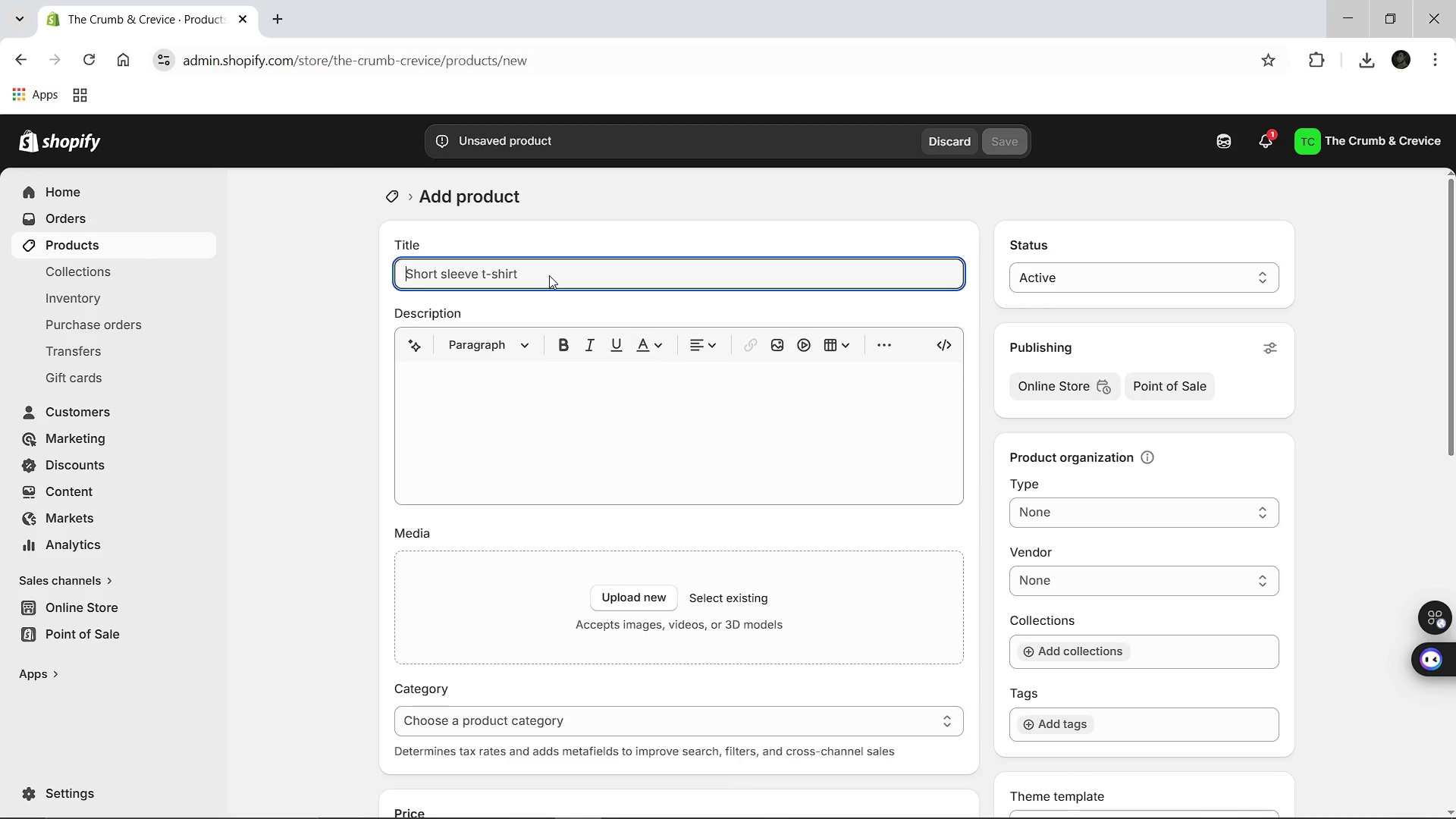 
type(The Nutty Box ( )
key(Backspace)
type(Seconds_)
key(Backspace)
type())
 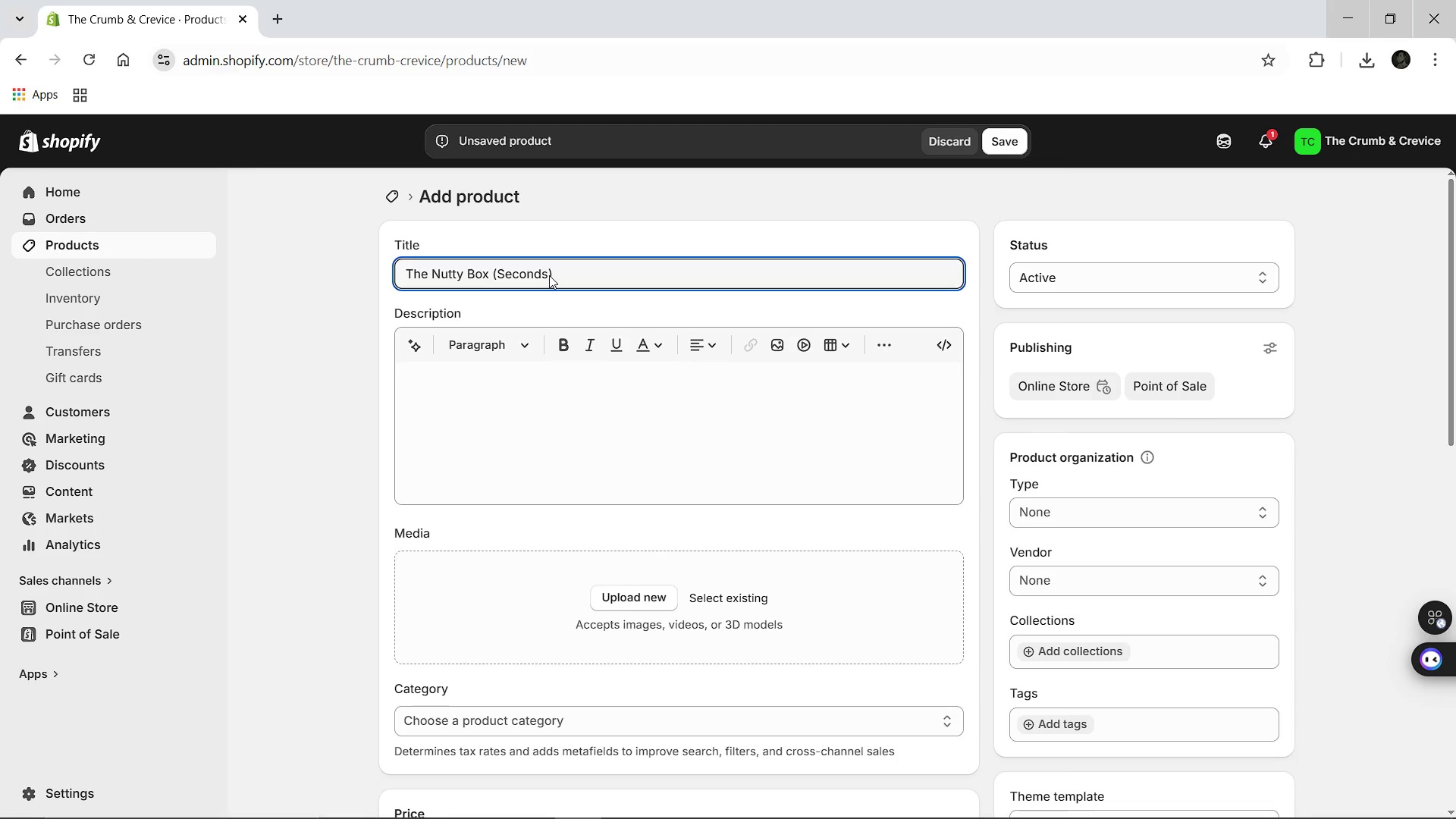 
left_click([464, 429])
 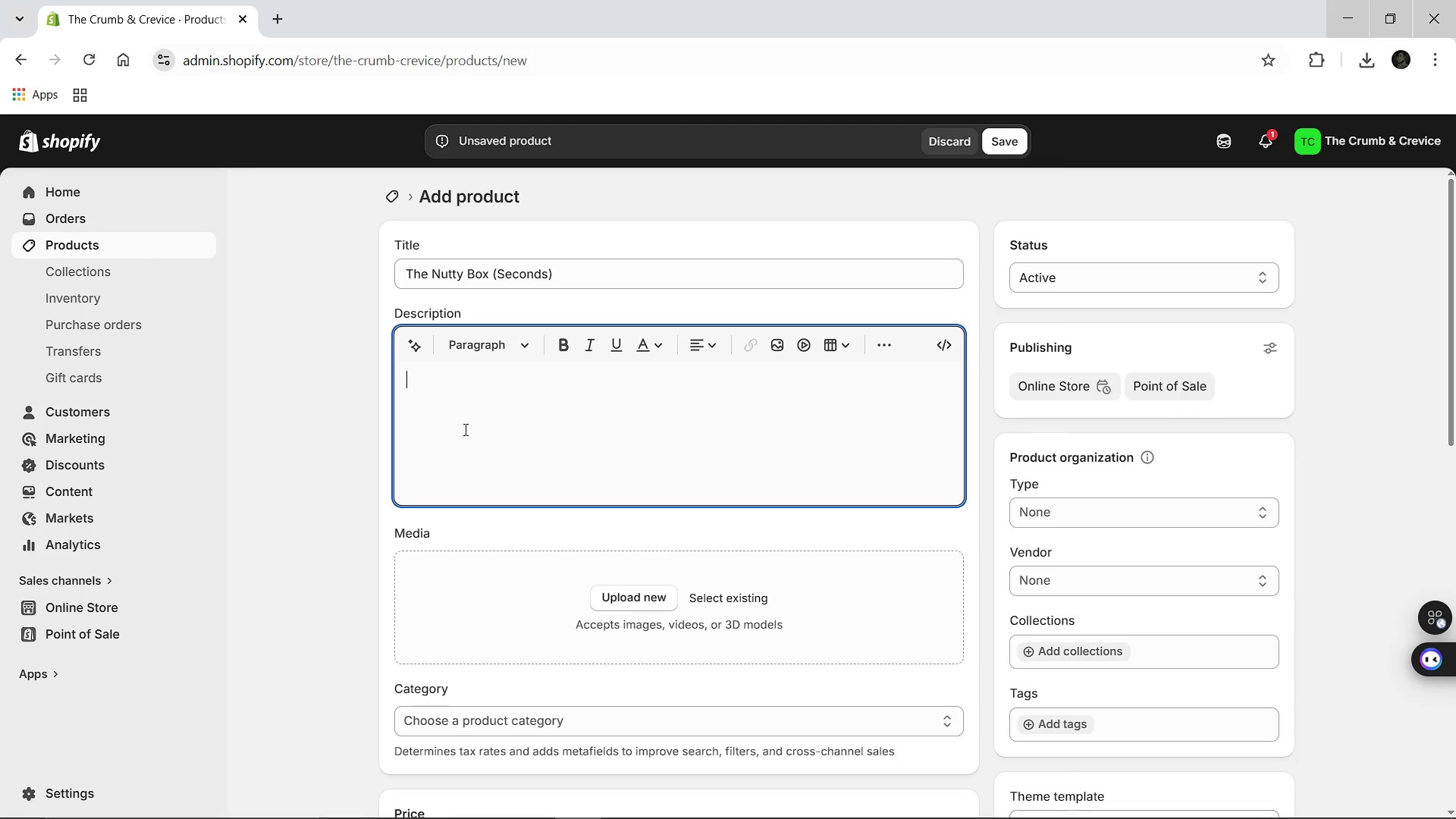 
type(For the lovers of rich )
key(Backspace)
type(, toasted flavors. t)
key(Backspace)
type(This bundle ic)
key(Backspace)
type(ncludes our signature Pistachio and Salted Caramel macarons that didn' )
key(Backspace)
type(t quite meet our visual "beat)
key(Backspace)
type(uty pageant" standards. Expect a buttery crnch and silky filing )
key(Backspace)
type(, even if the shells have a few charachter-adding cracks. High-end flavor meets )
key(Backspace)
type( a low-impact  p)
key(Backspace)
key(Backspace)
type(price.)
 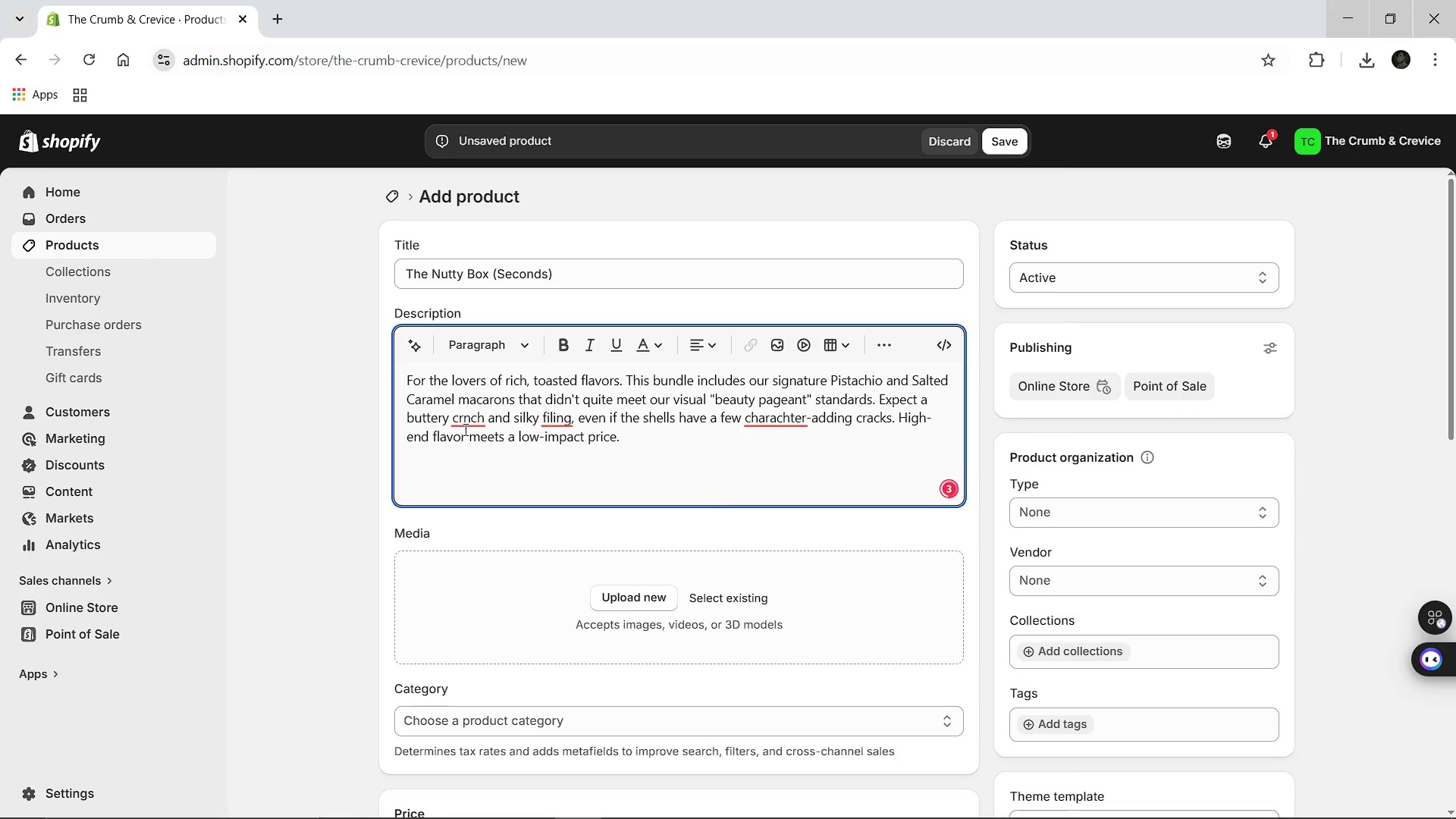 
left_click([761, 419])
 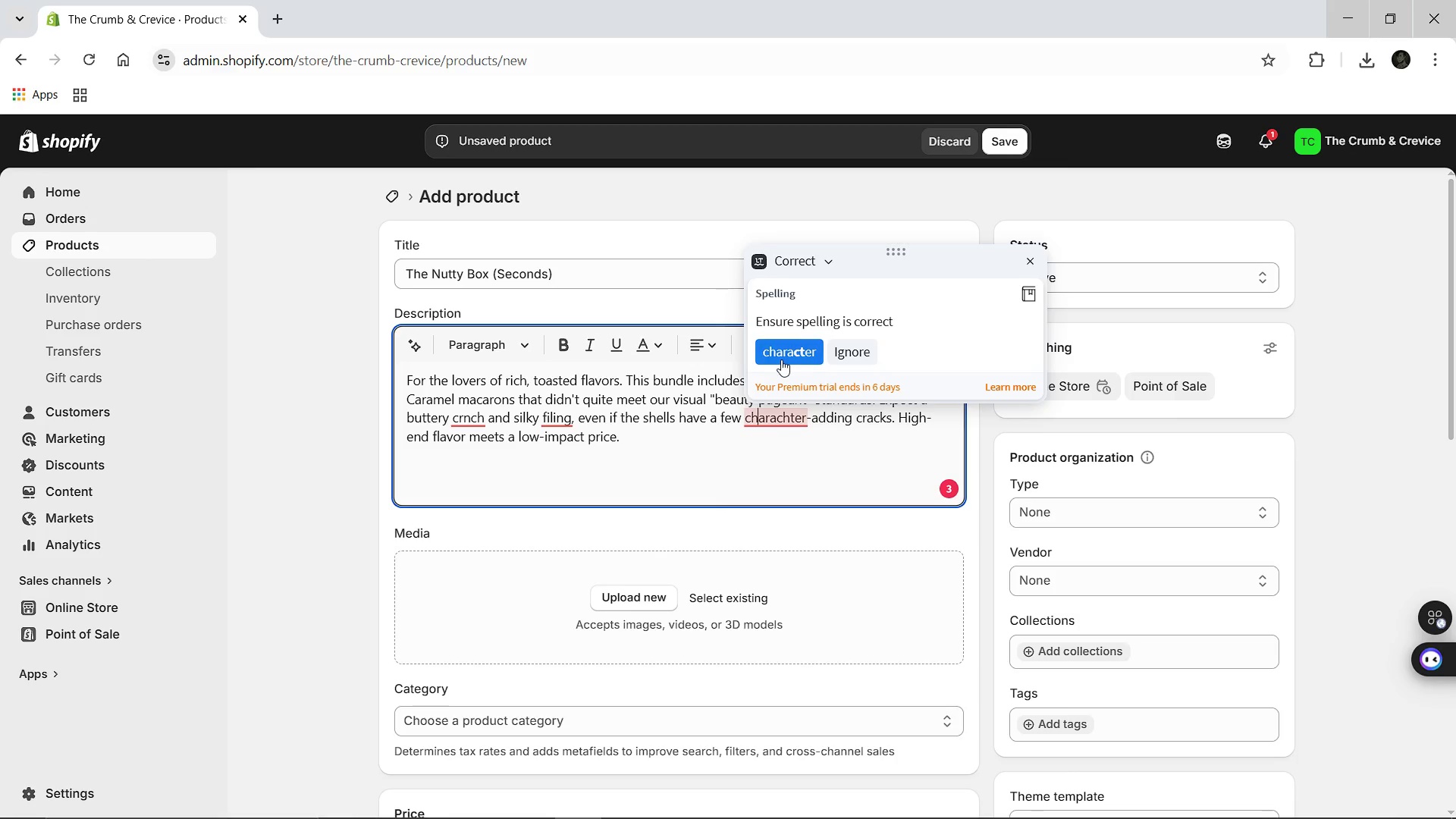 
left_click([781, 359])
 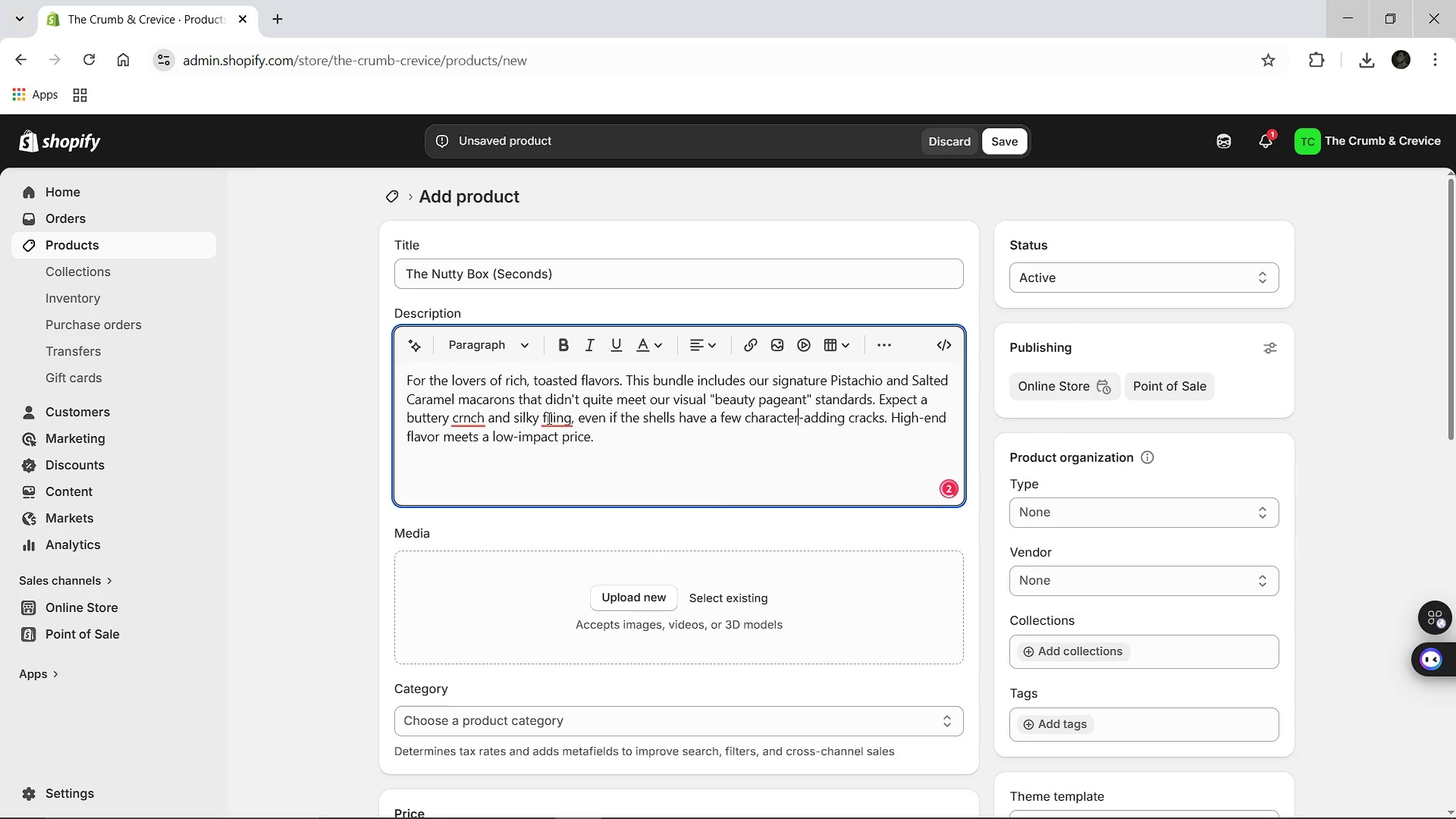 
left_click([548, 418])
 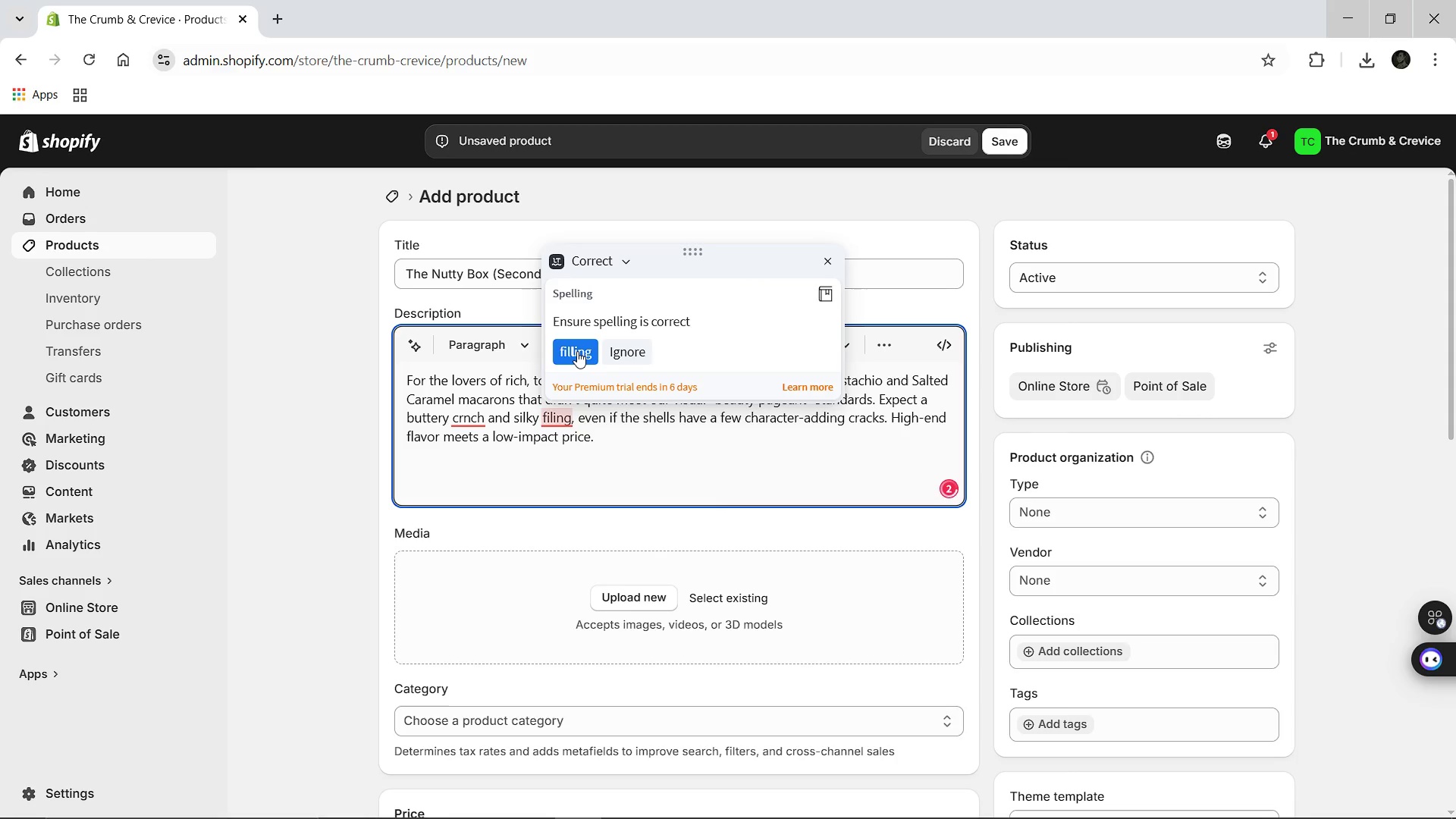 
left_click([577, 351])
 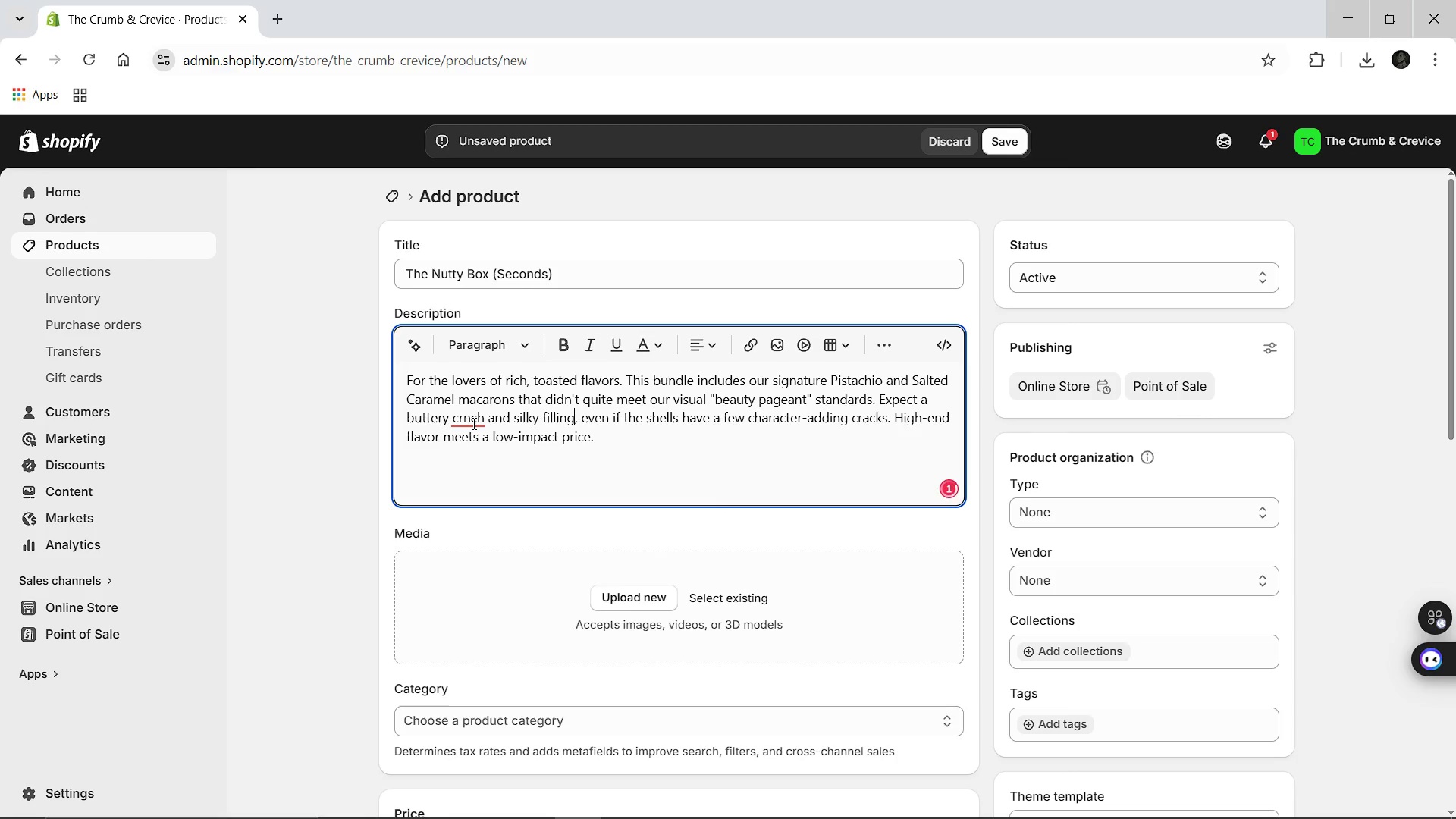 
left_click([472, 423])
 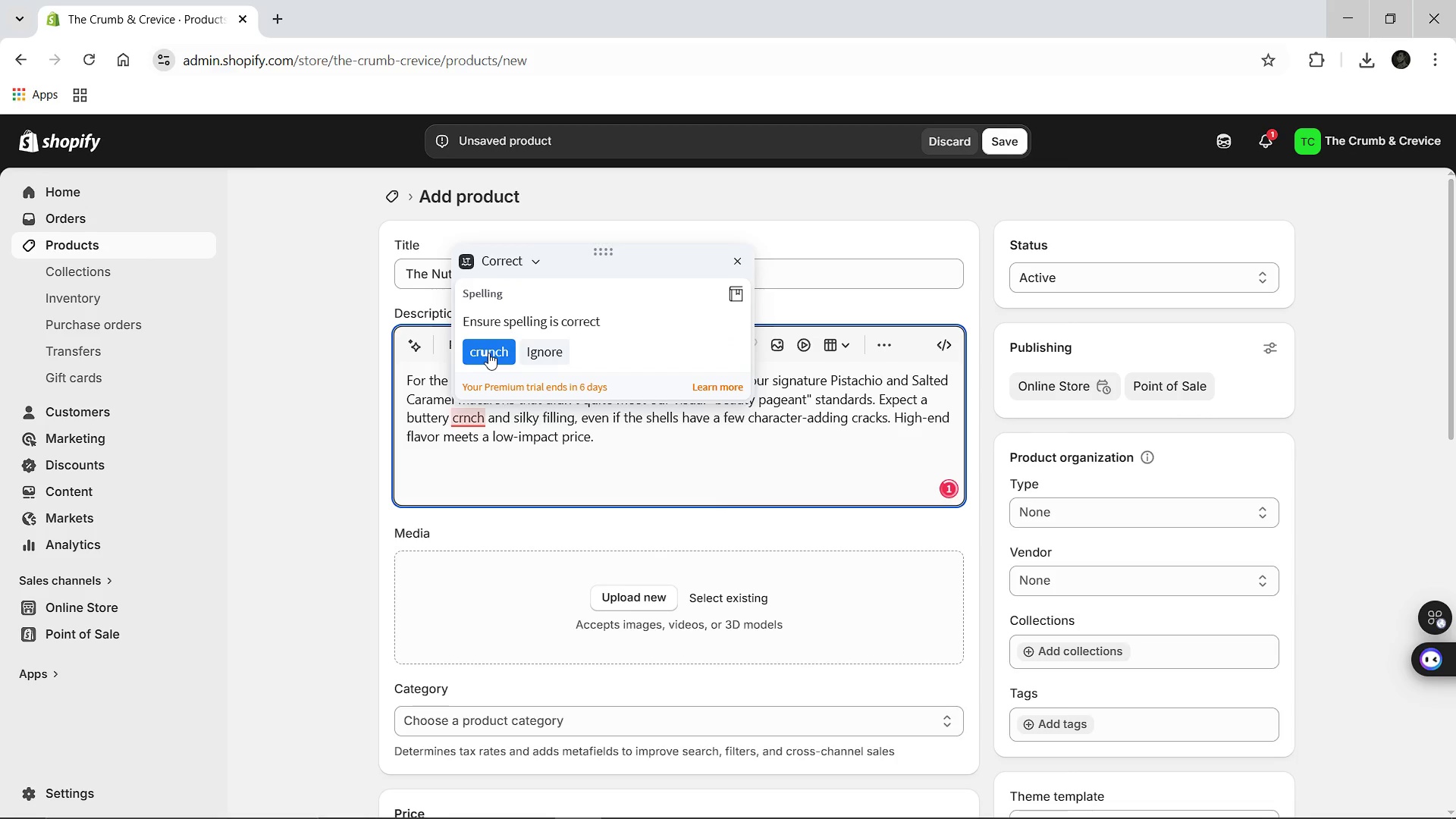 
left_click([488, 353])
 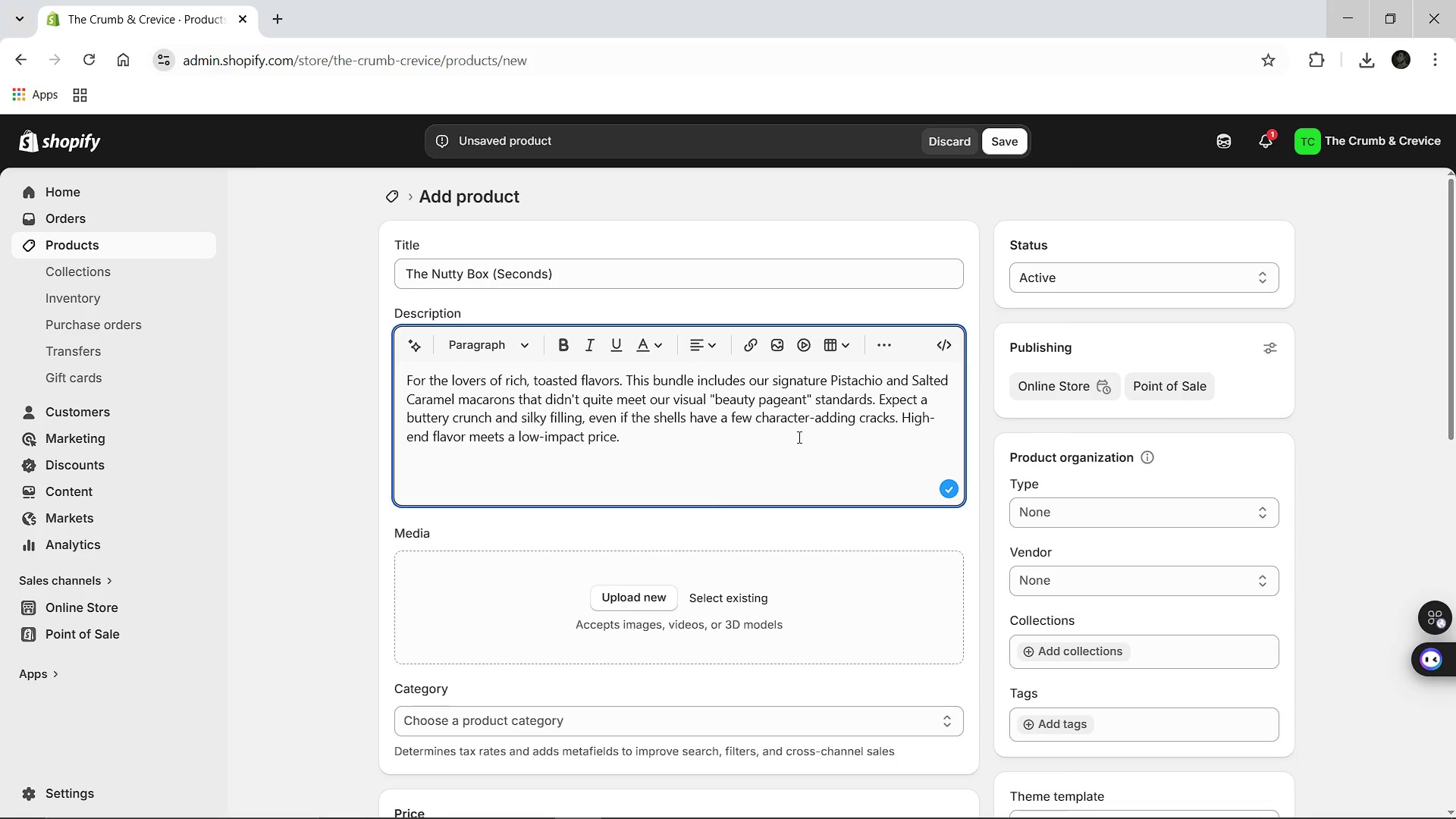 
mouse_move([694, 454])
 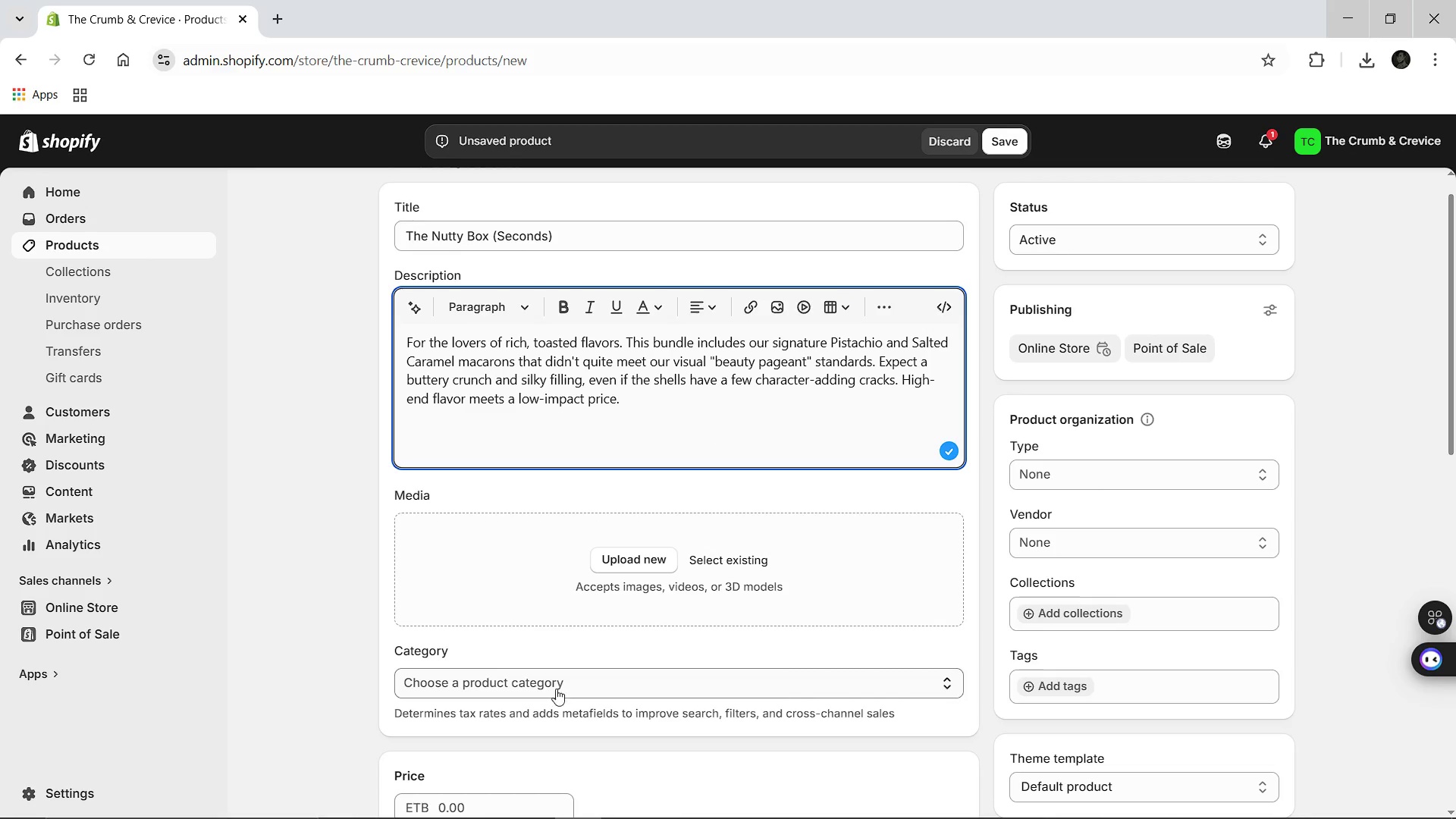 
left_click([556, 689])
 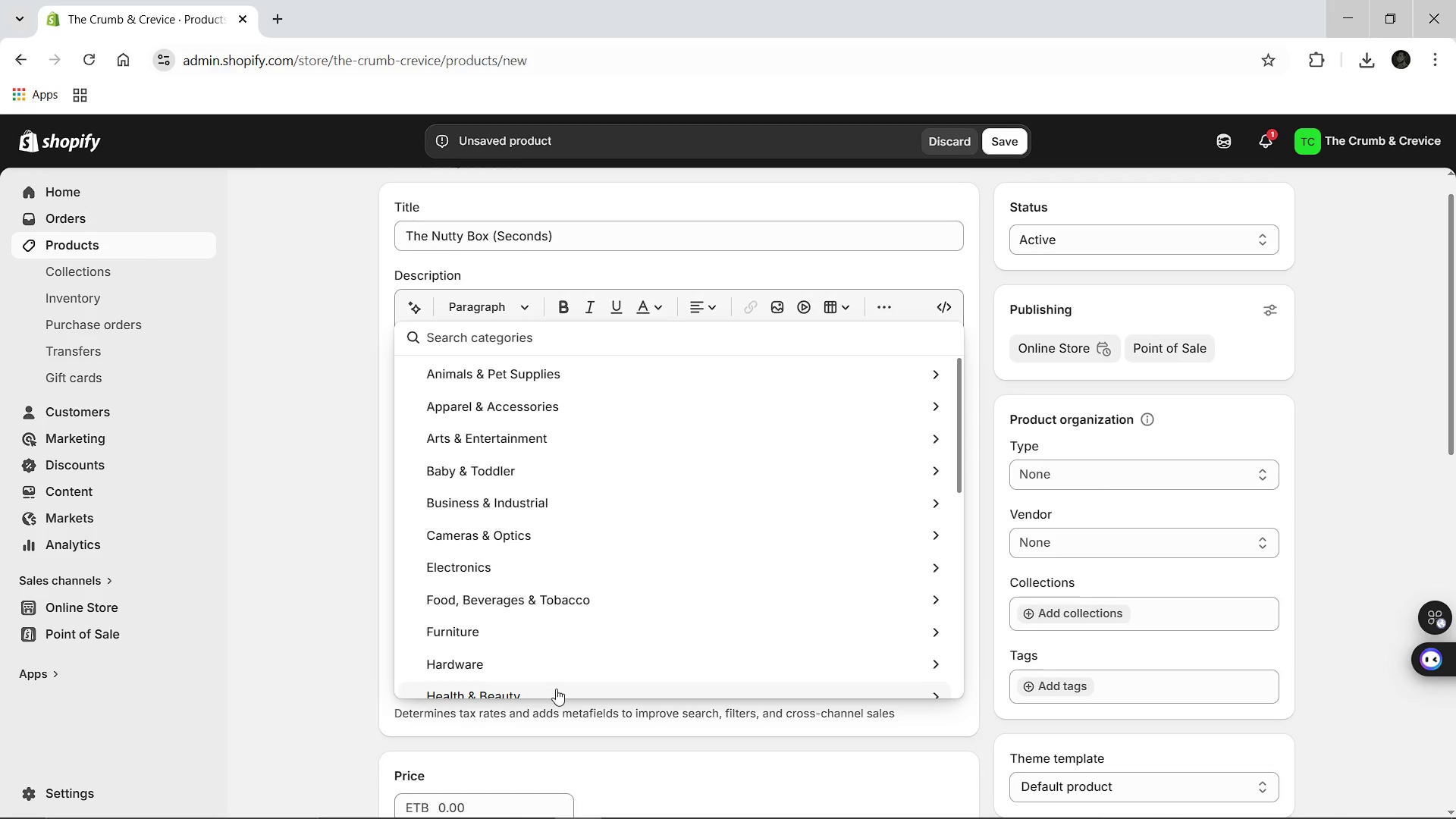 
type(cookies)
 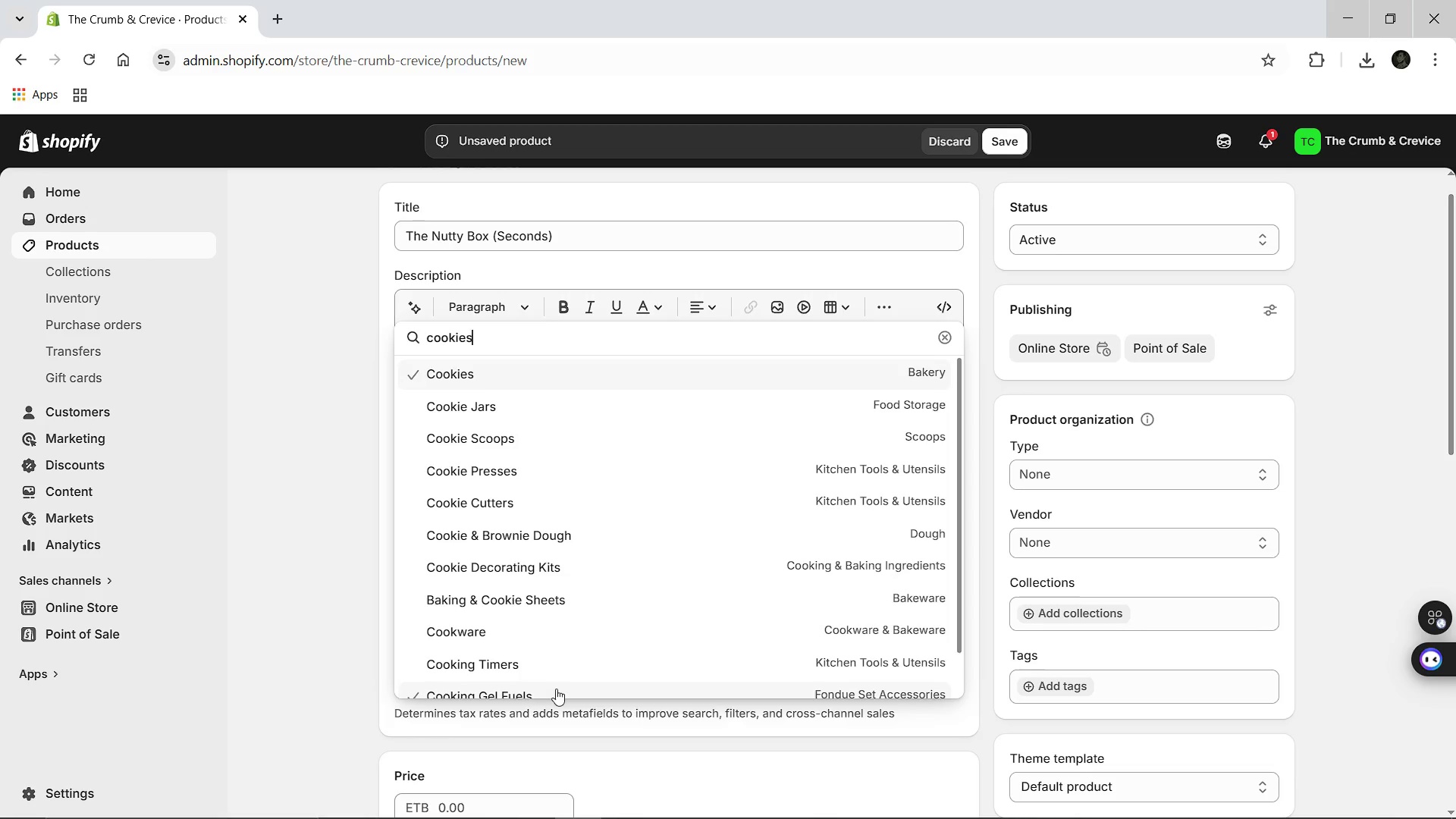 
key(Enter)
 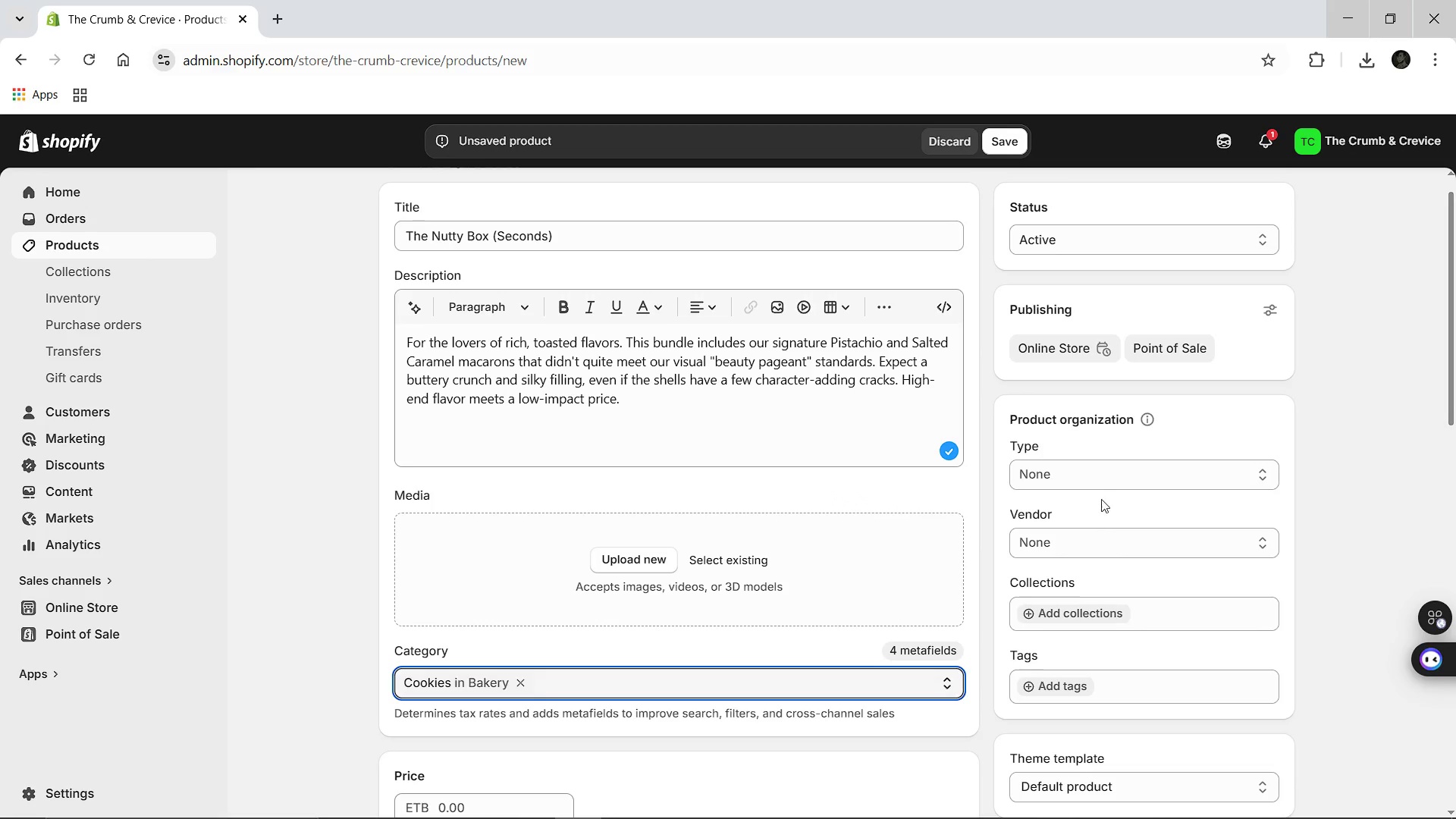 
left_click([1108, 477])
 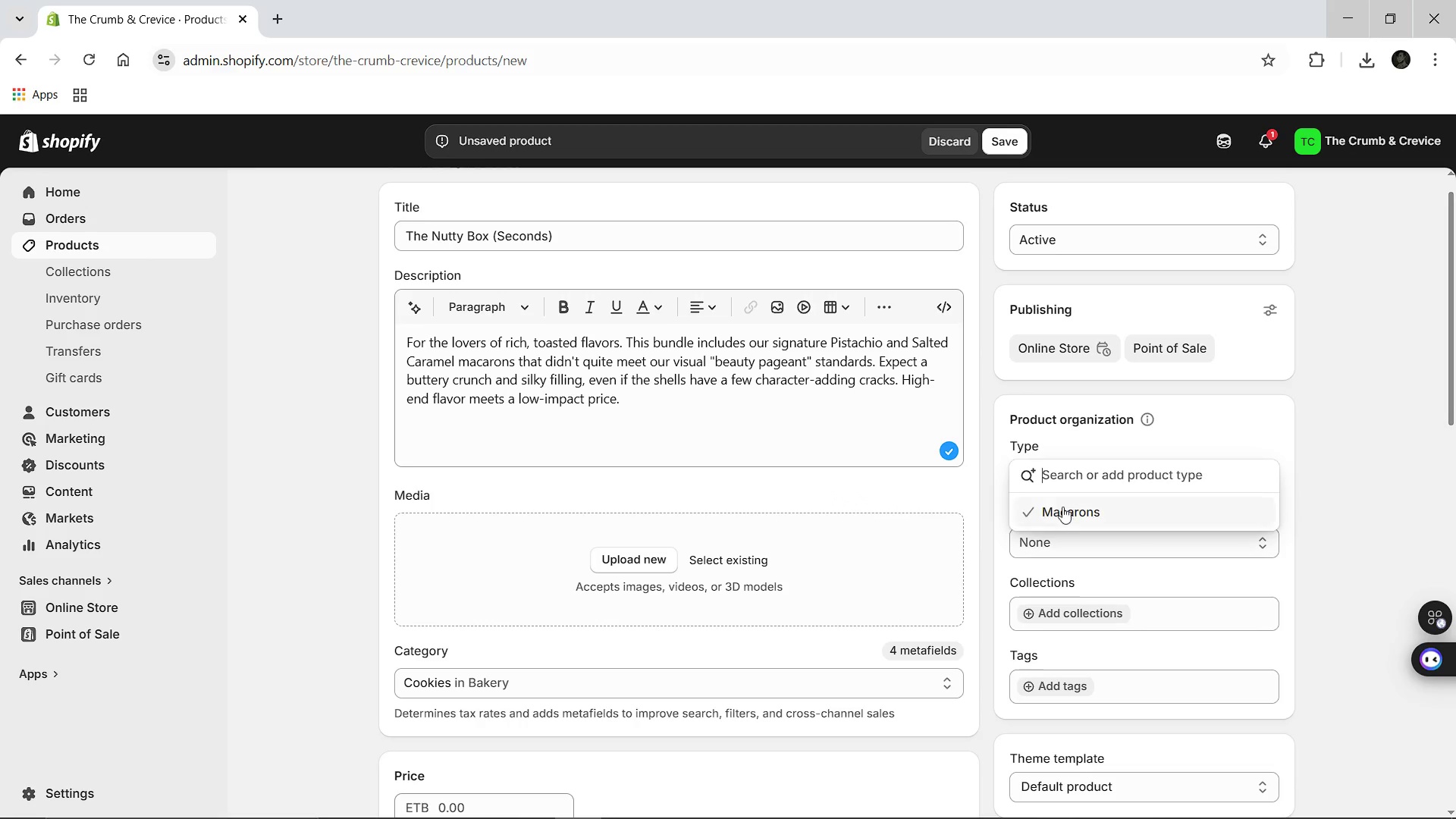 
left_click([1062, 507])
 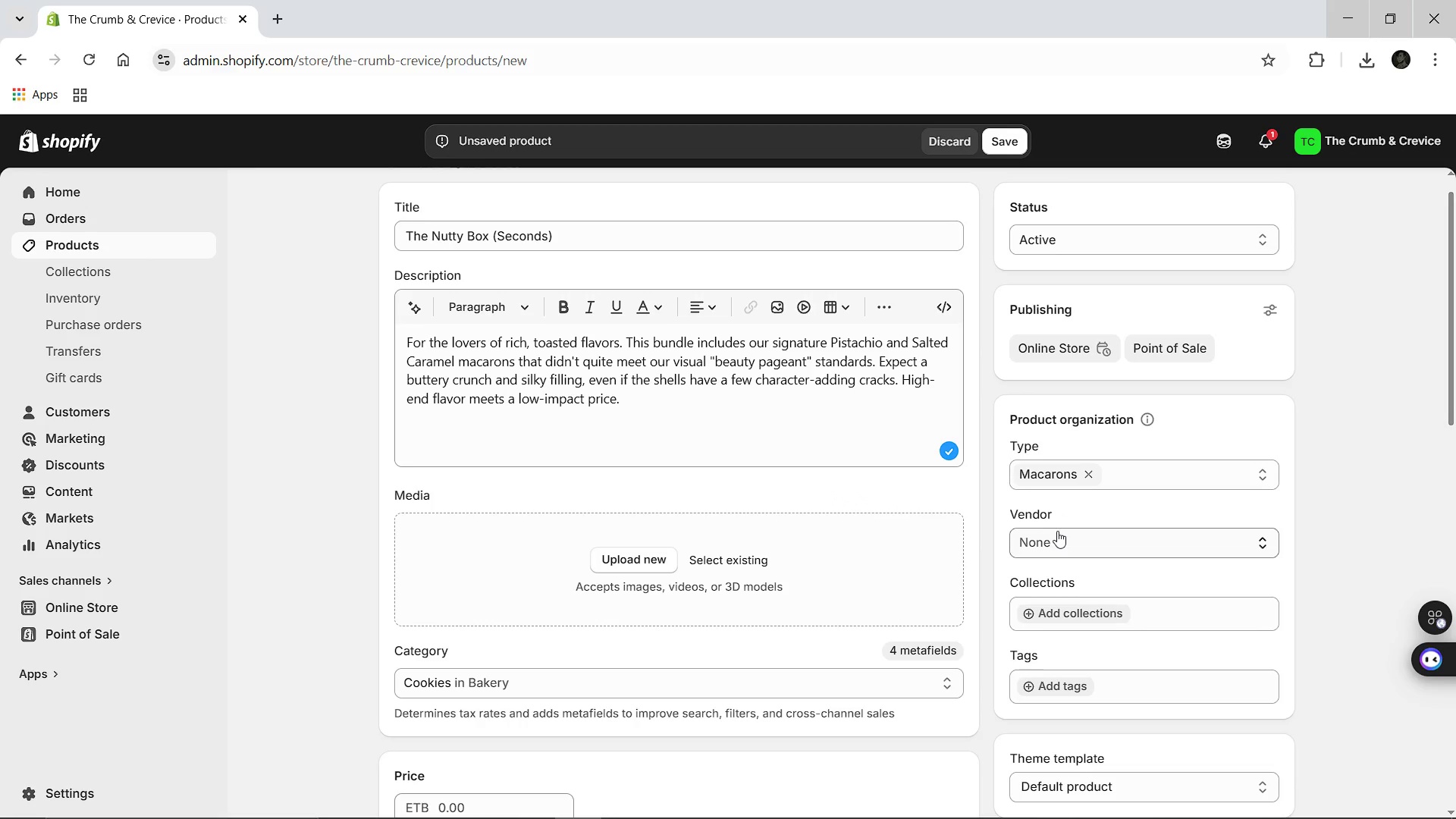 
left_click([1057, 531])
 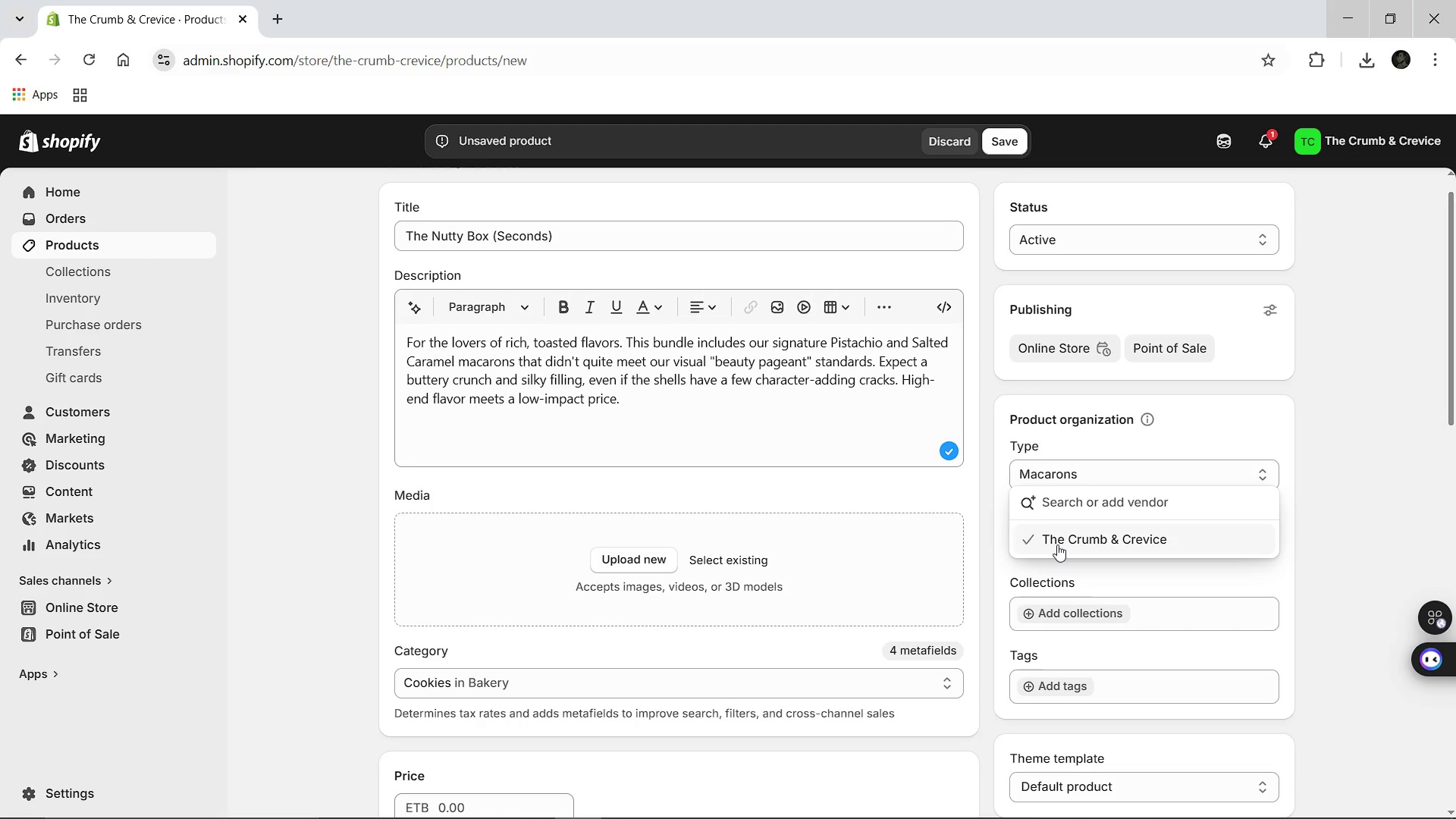 
left_click([1057, 544])
 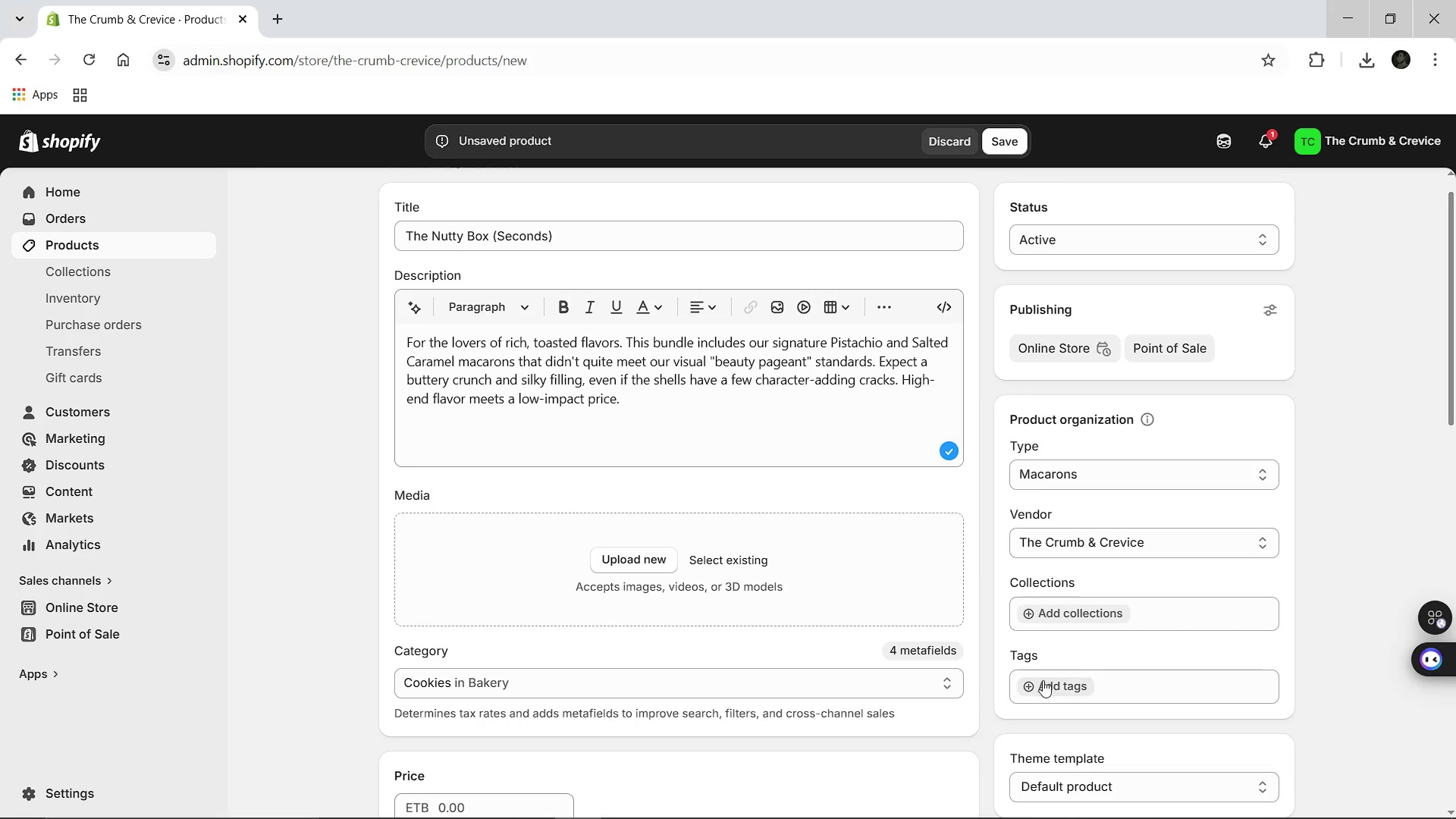 
left_click([1041, 683])
 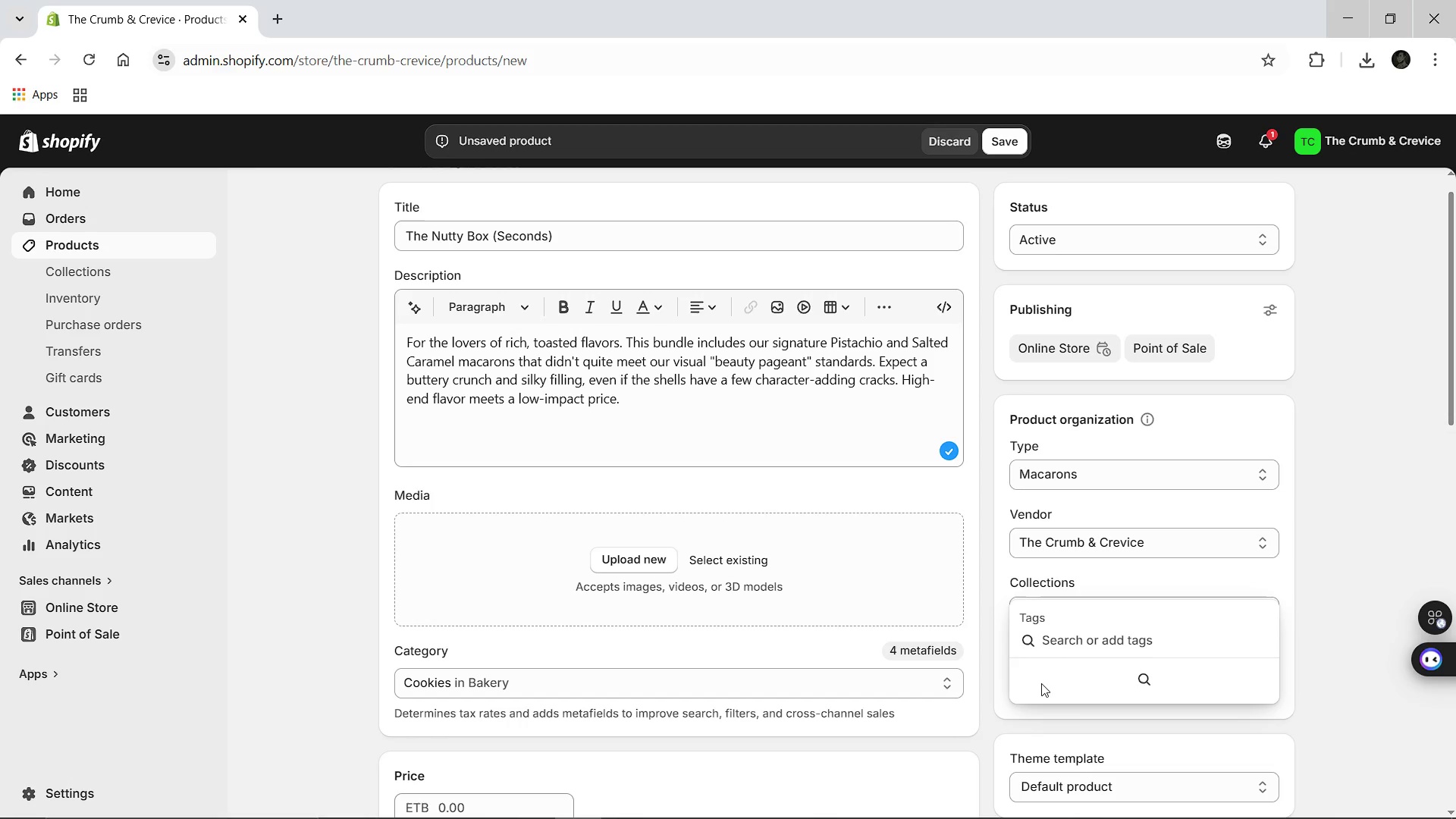 
type(zero-waste)
 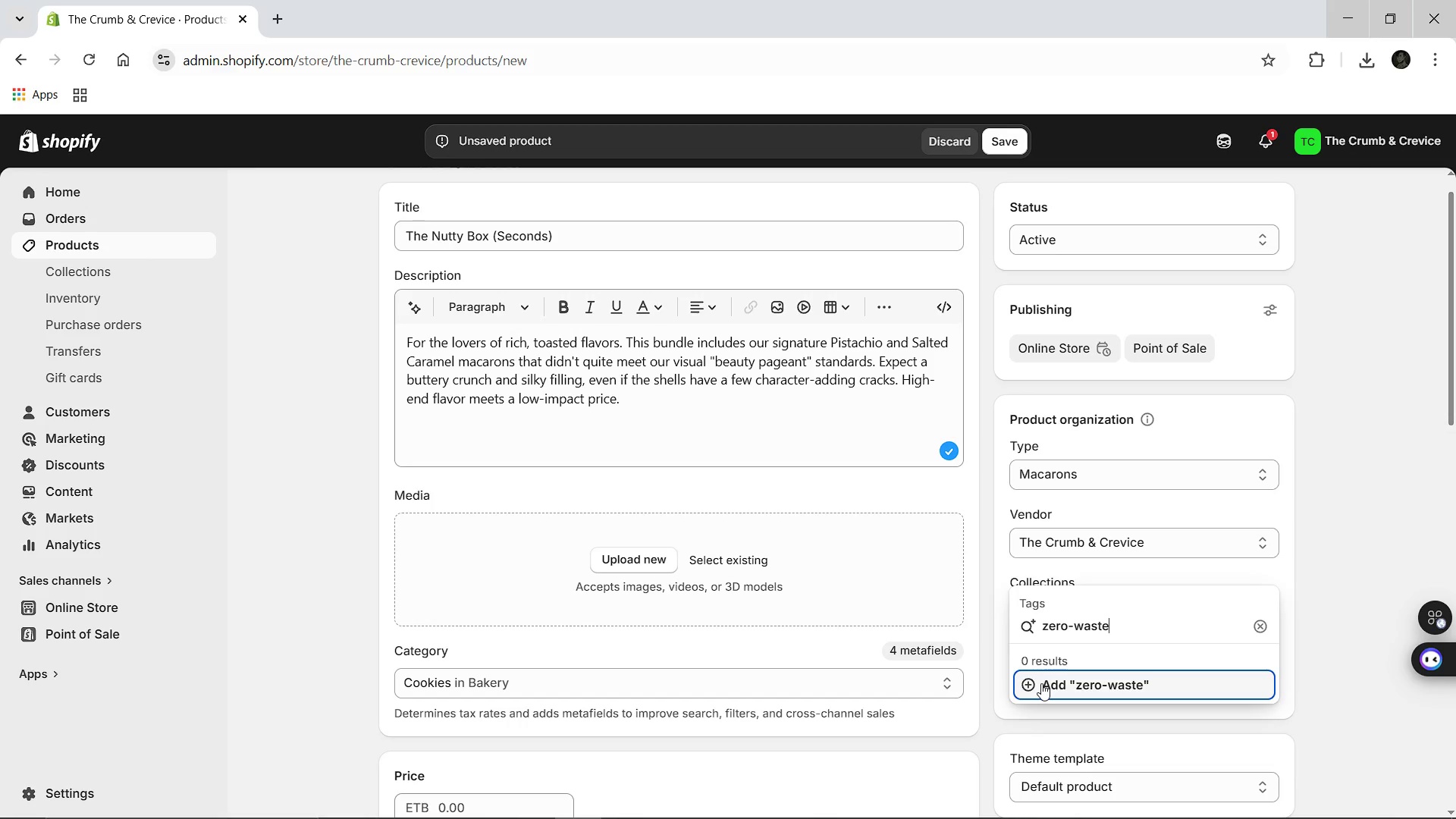 
key(Enter)
 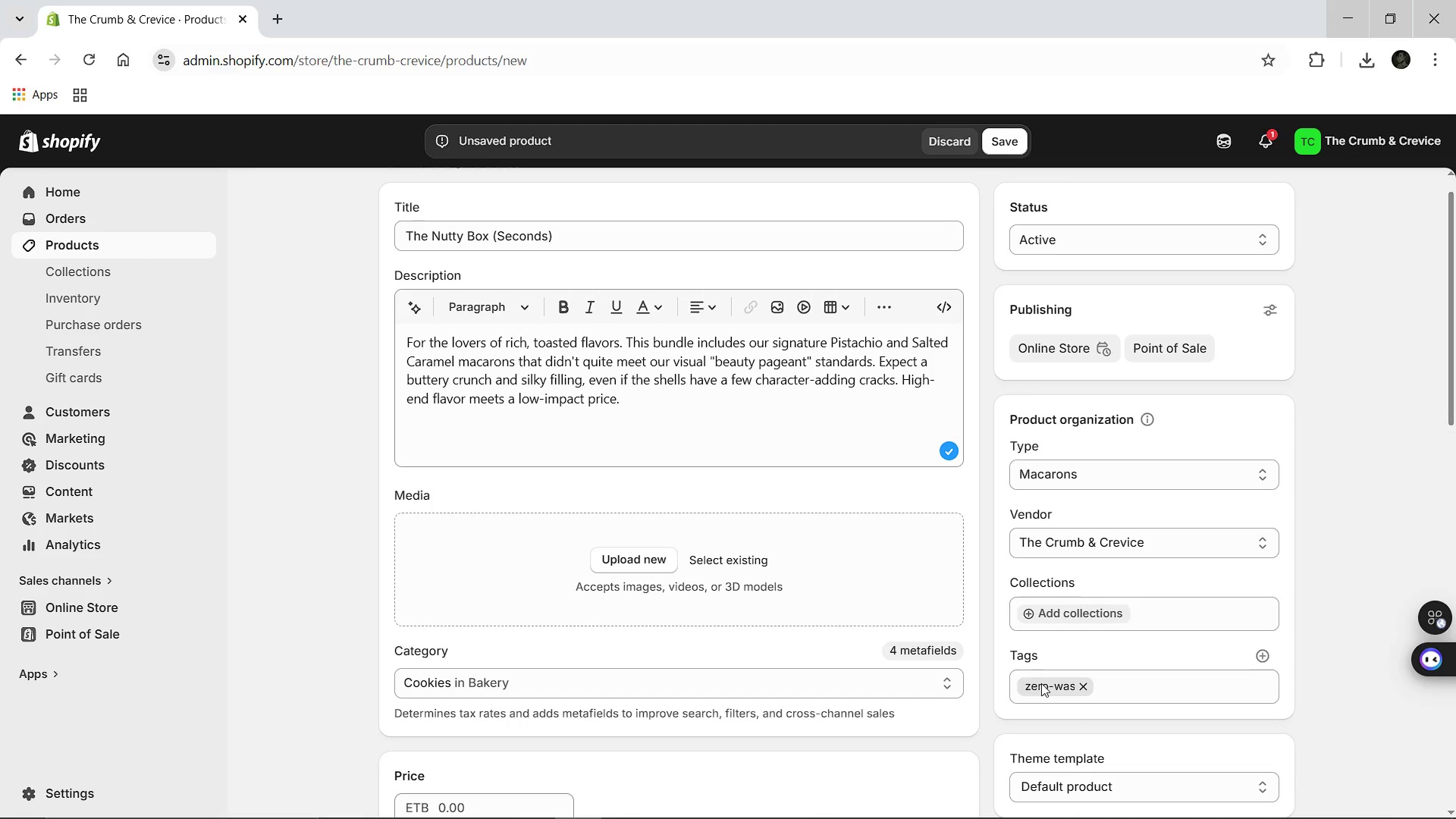 
type(nutty)
 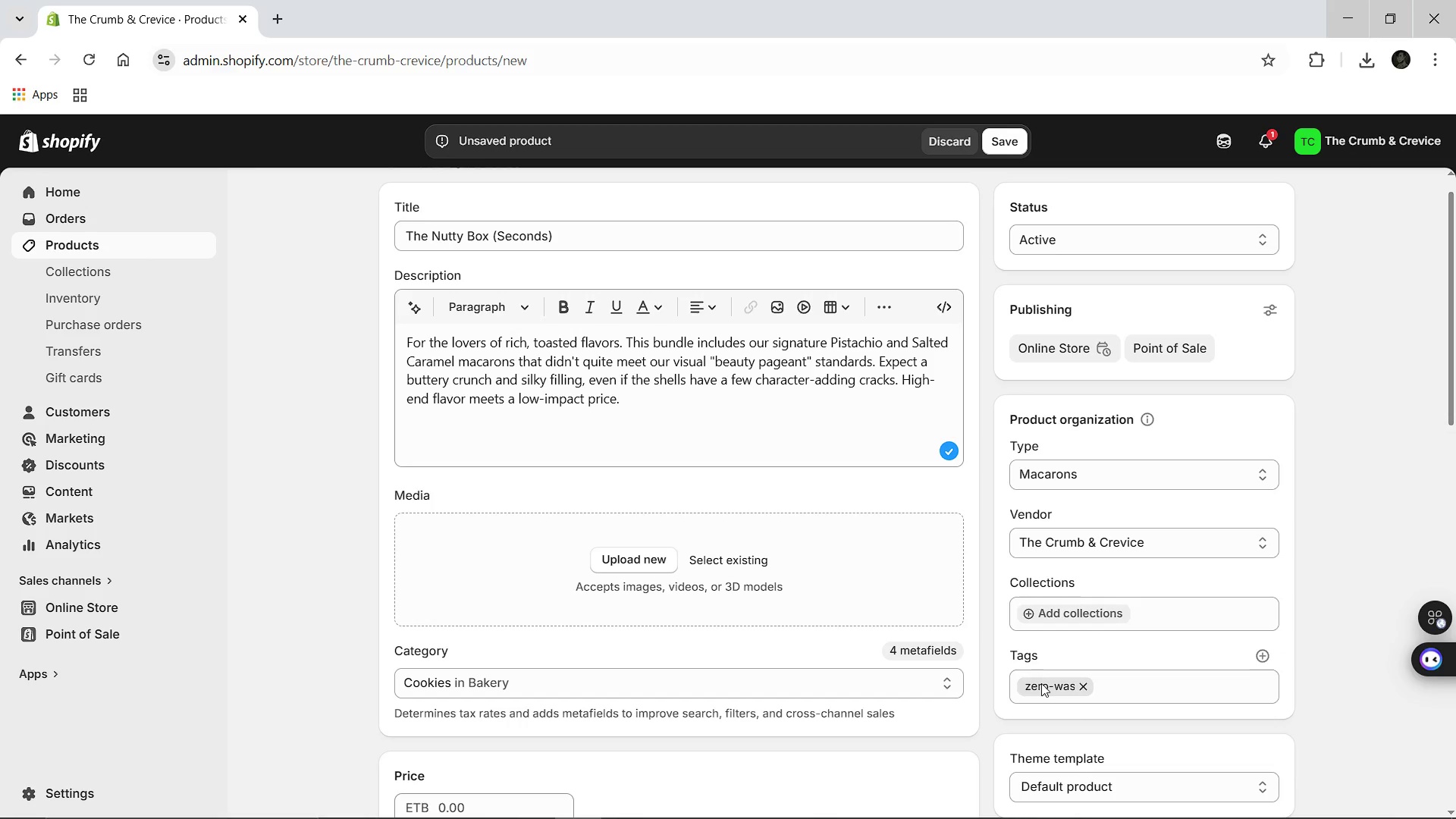 
key(Enter)
 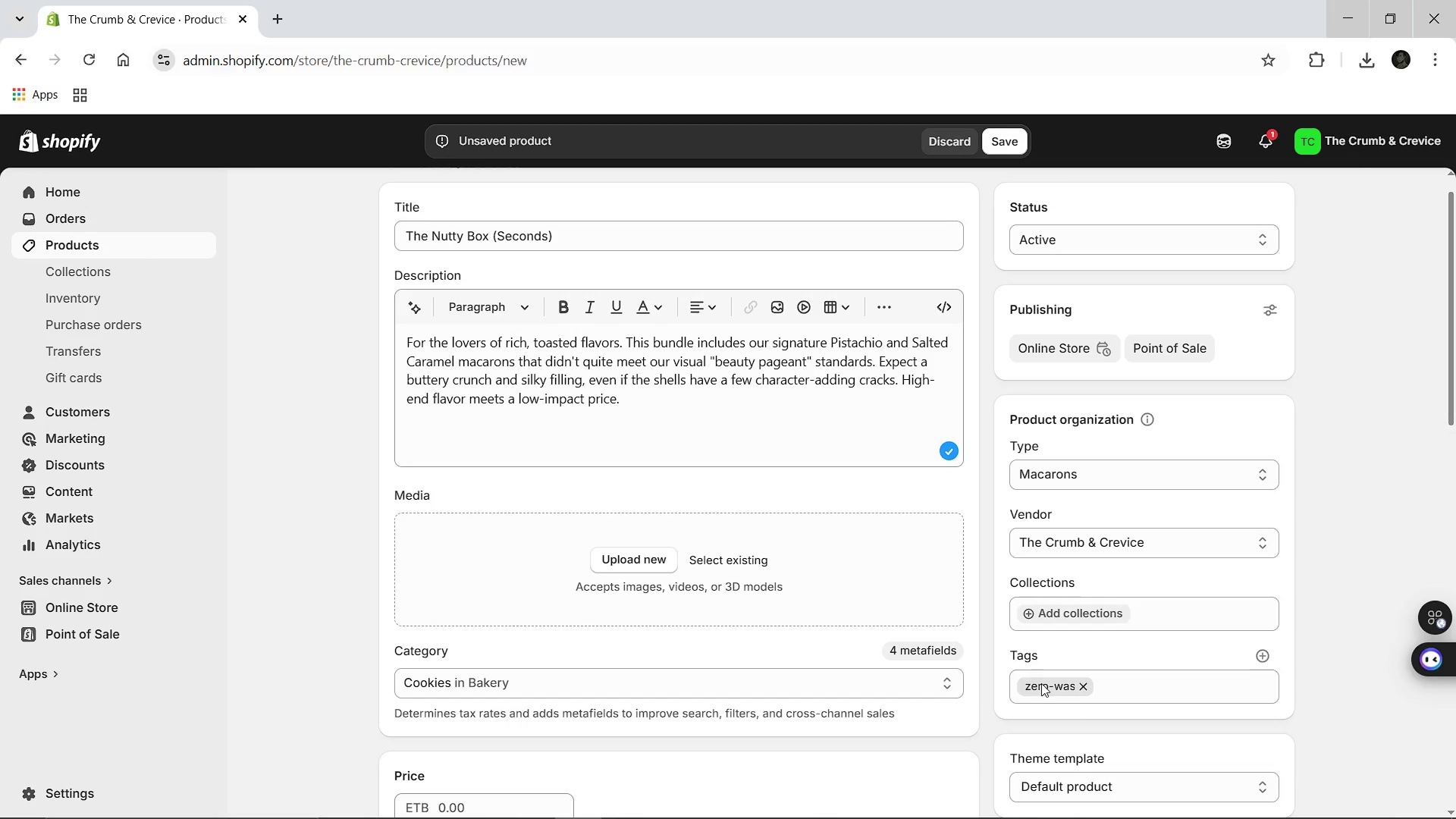 
key(P)
 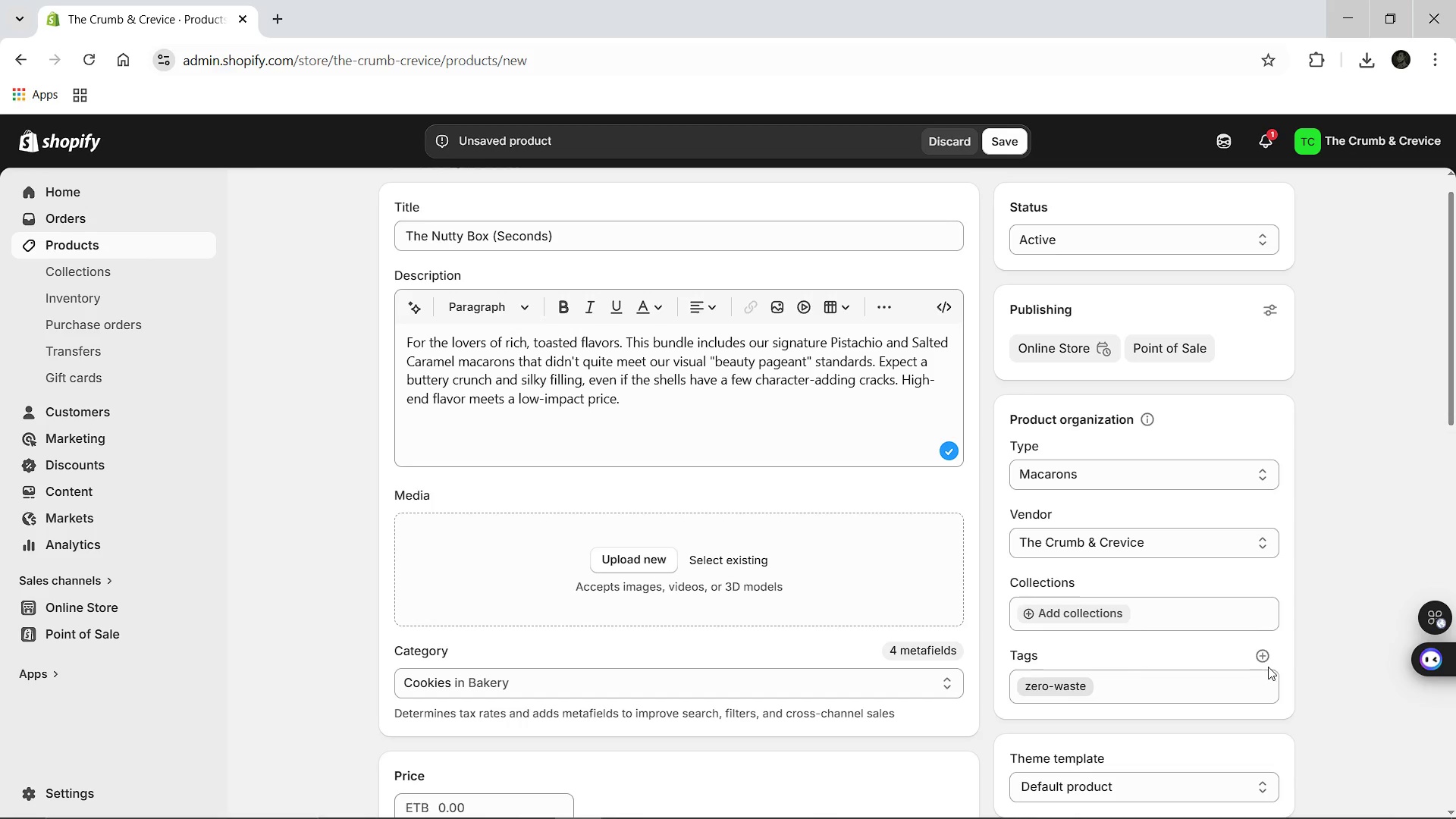 
left_click([1263, 654])
 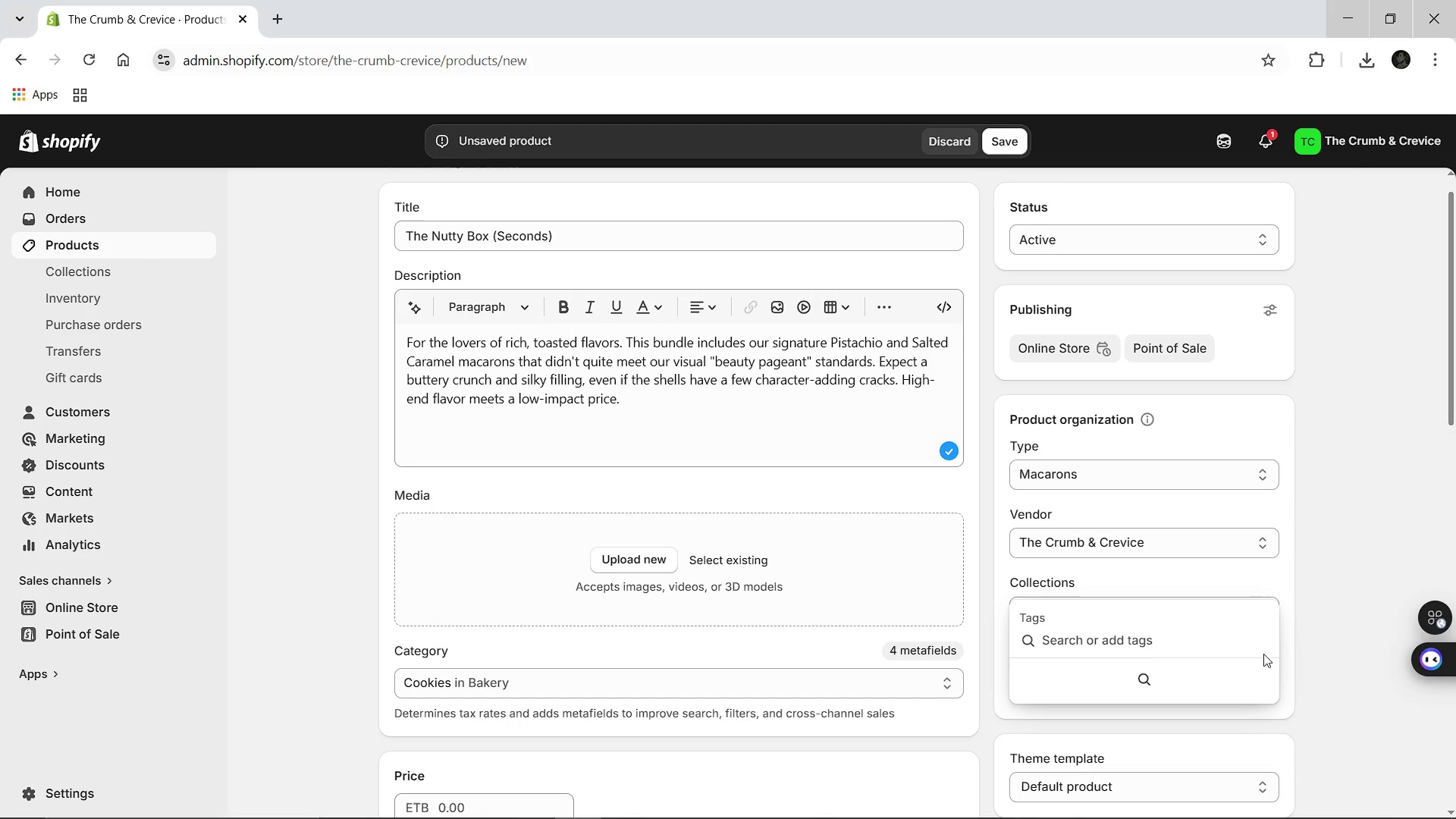 
type(nuty)
key(Backspace)
type(ty)
 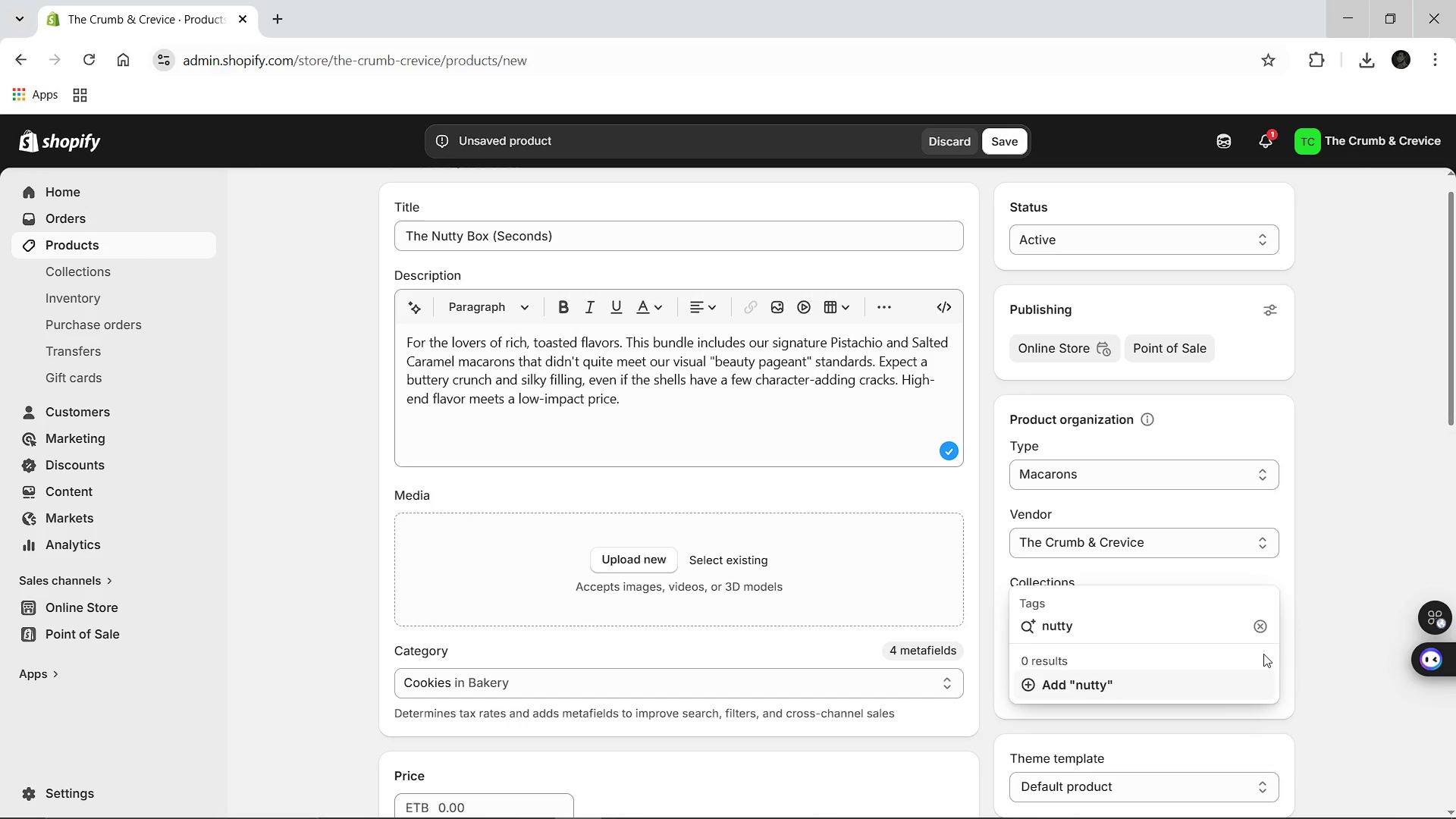 
key(Enter)
 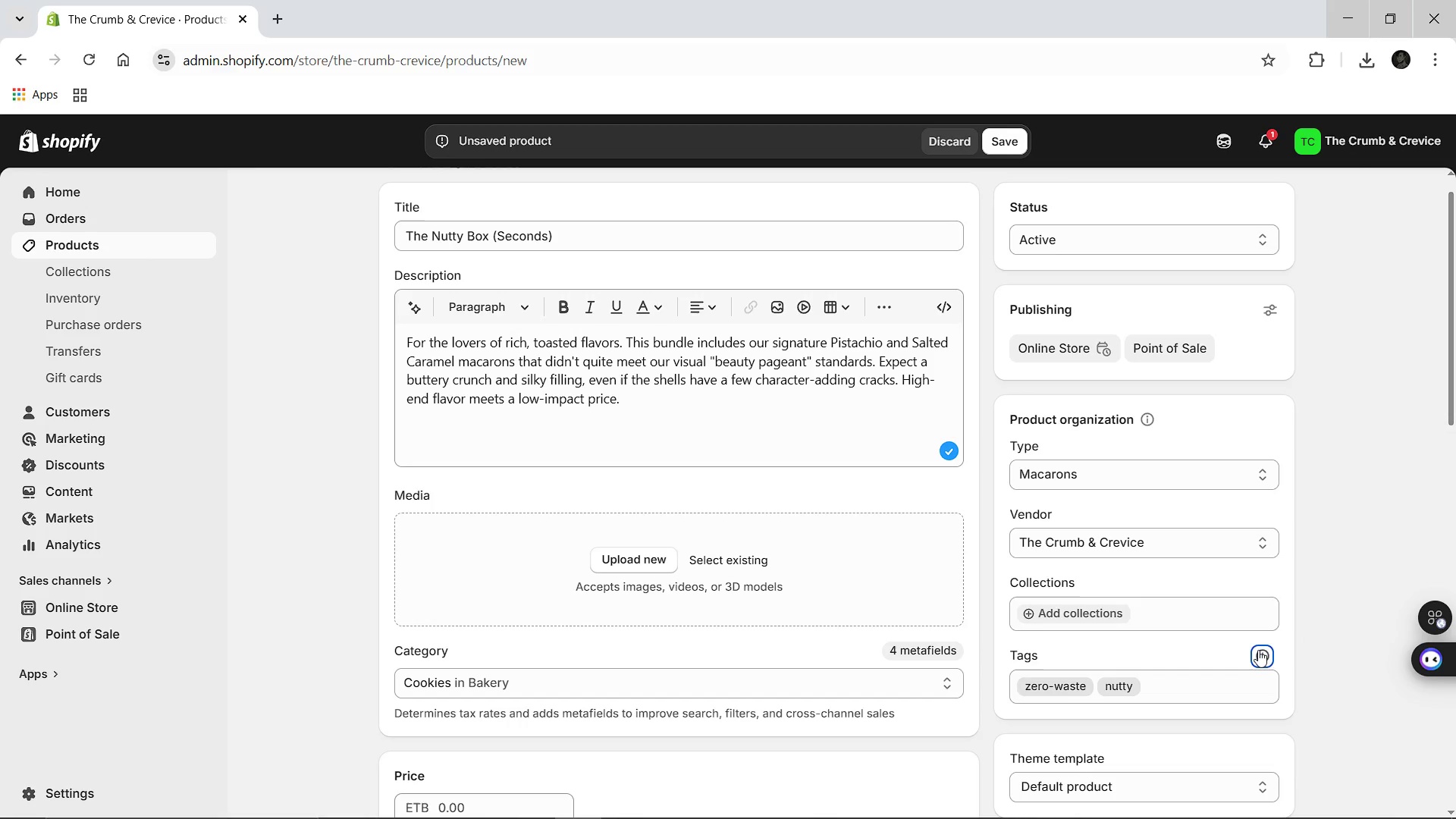 
left_click([1258, 650])
 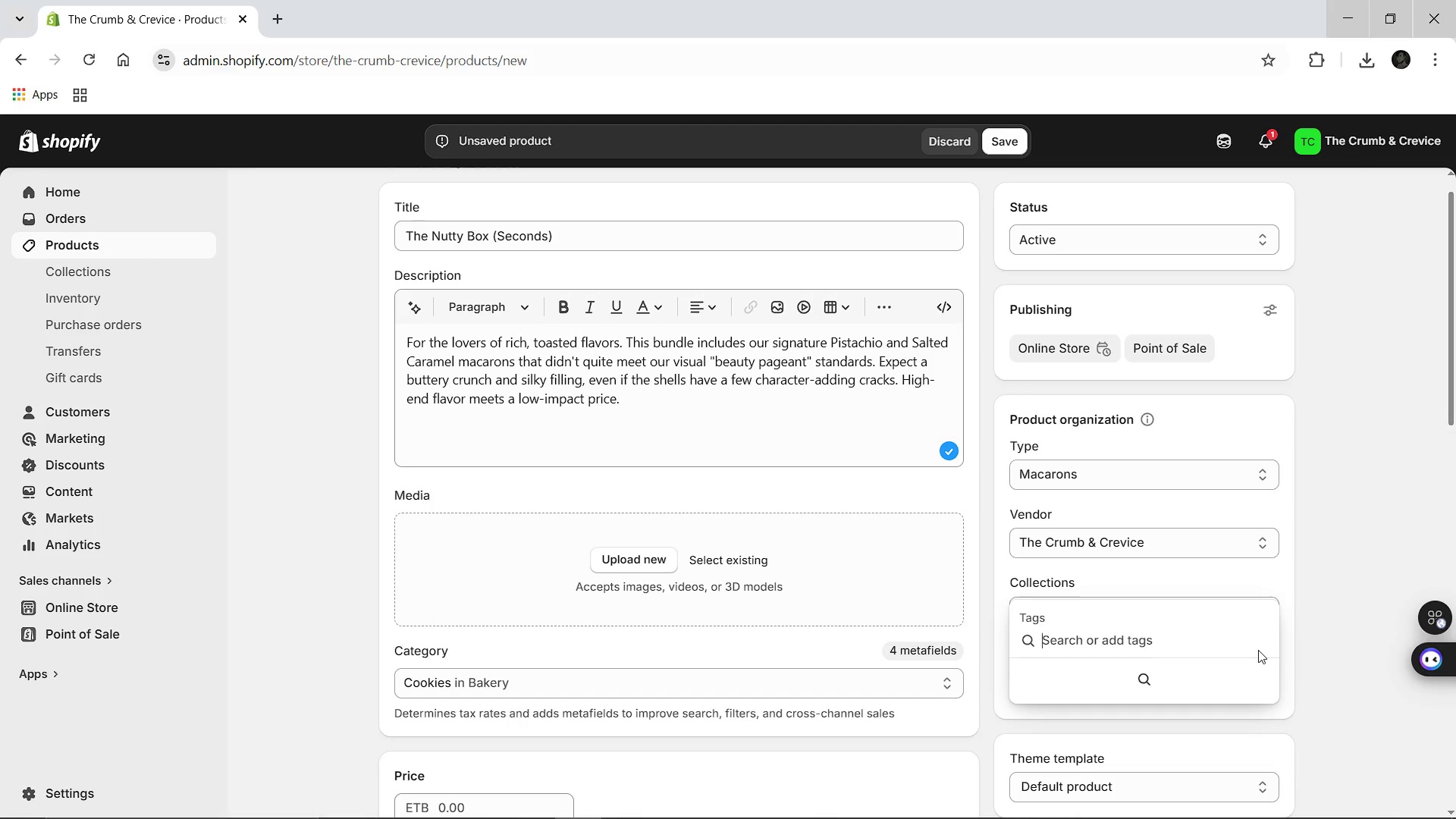 
type(pistachio)
 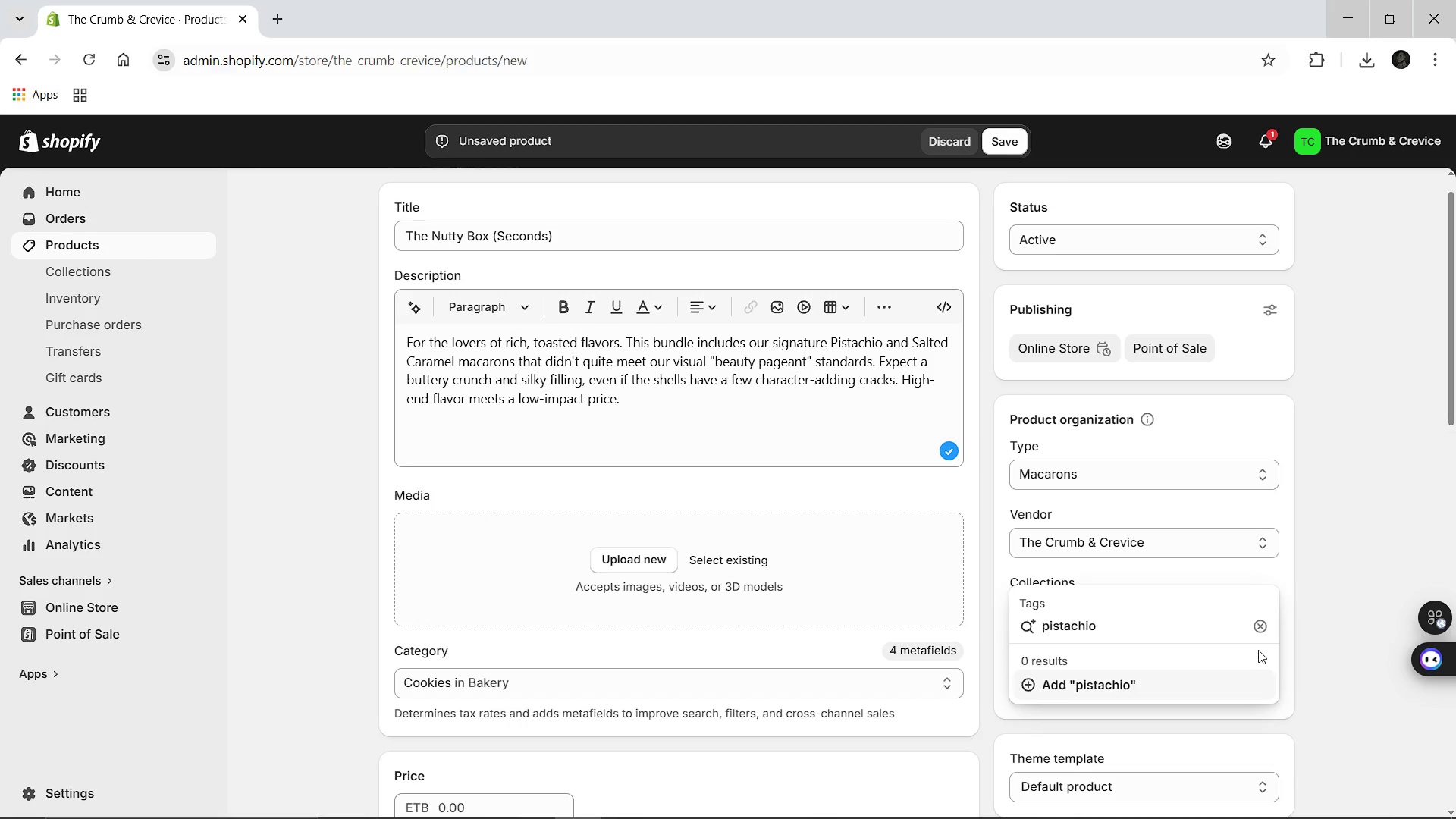 
key(Enter)
 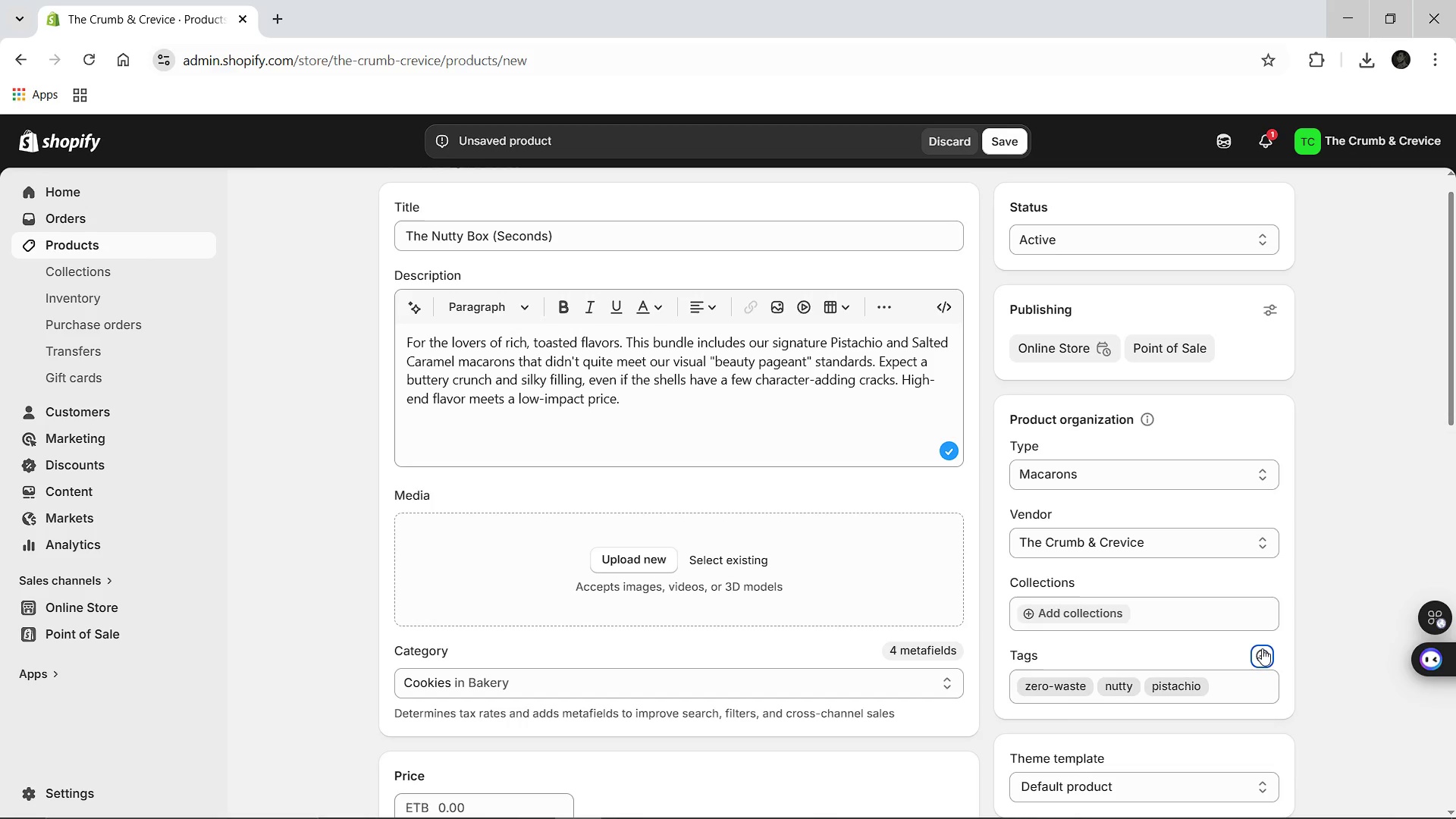 
left_click([1262, 648])
 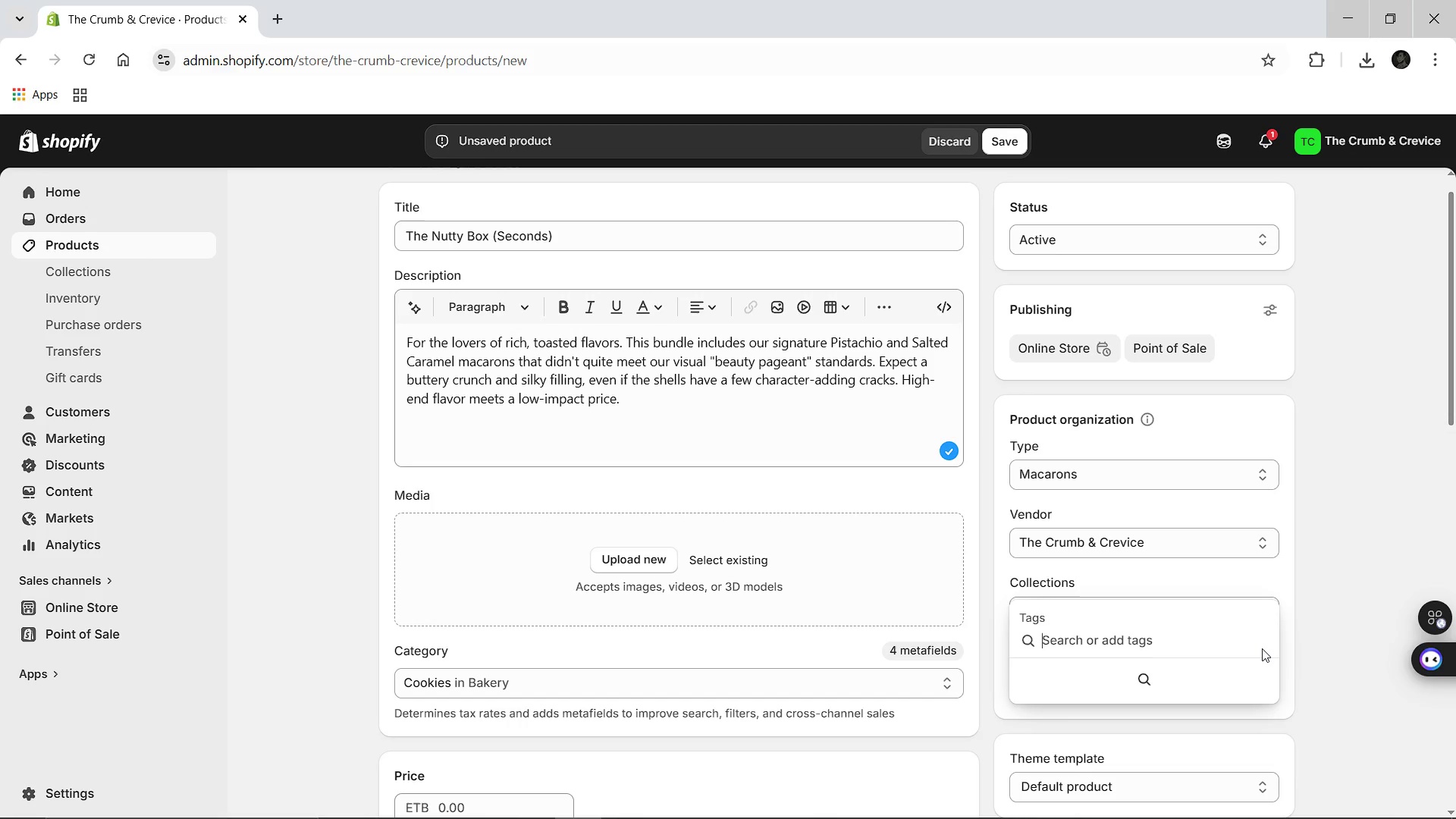 
type(caramel)
 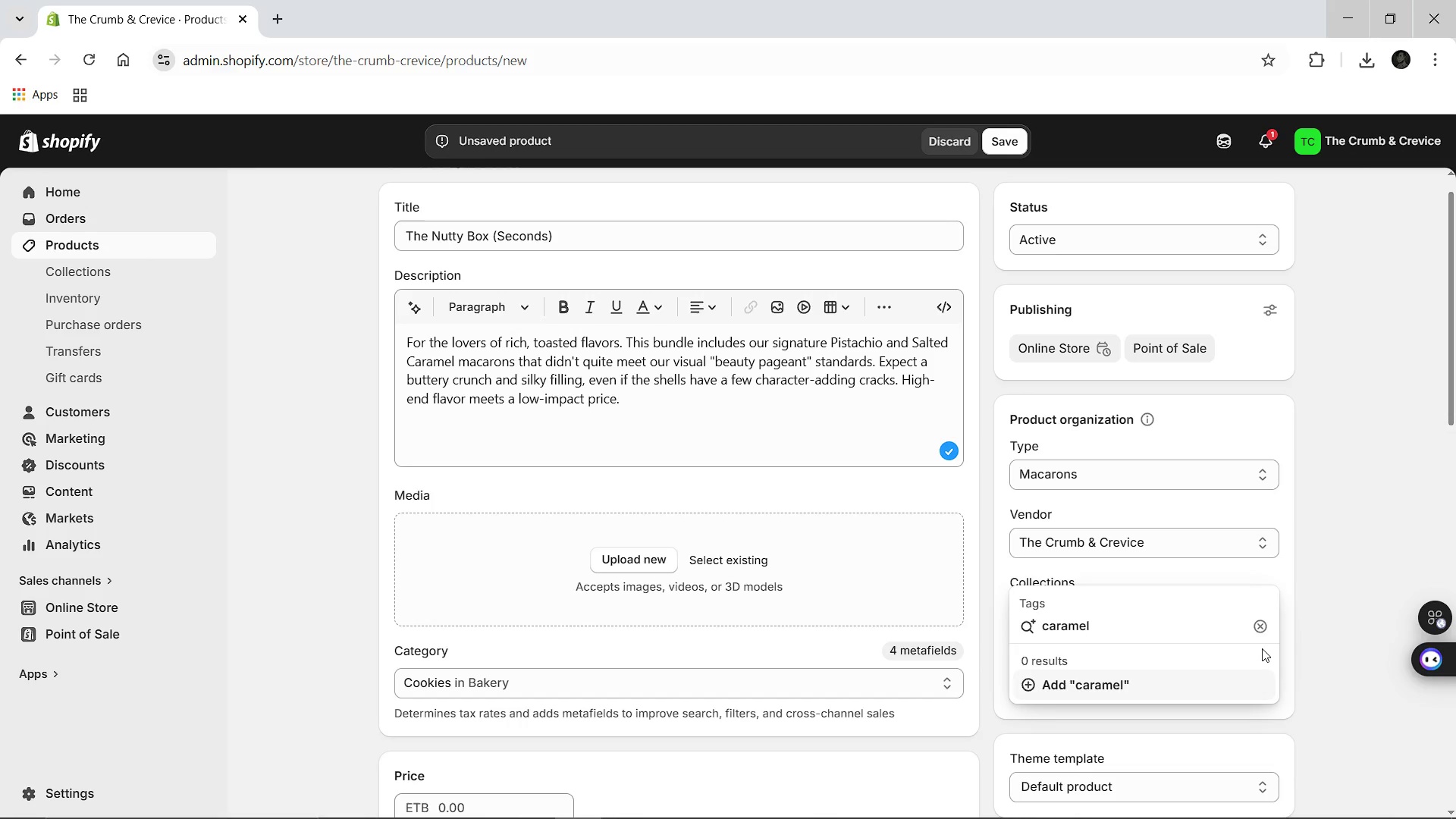 
key(Enter)
 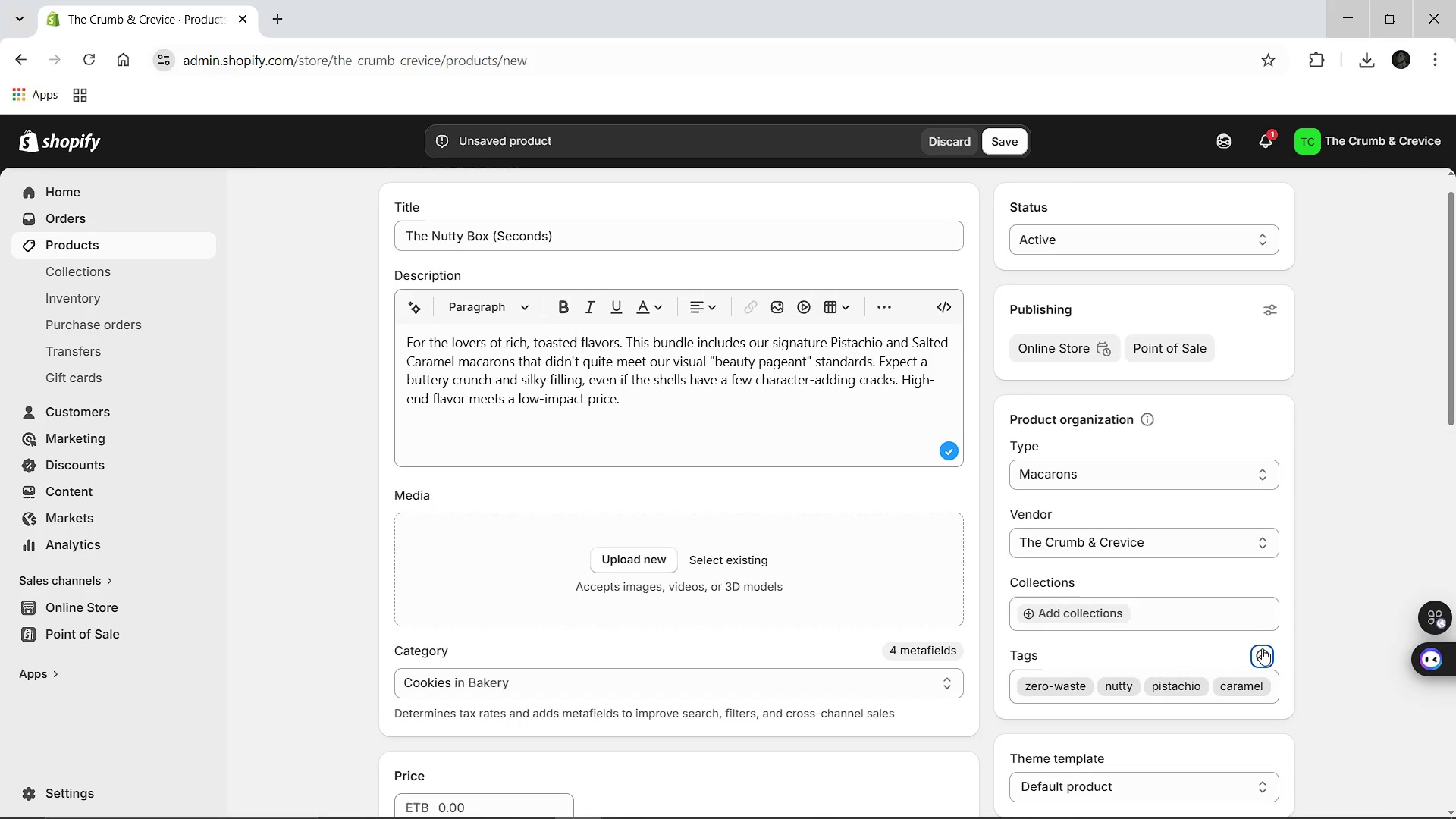 
left_click([1262, 648])
 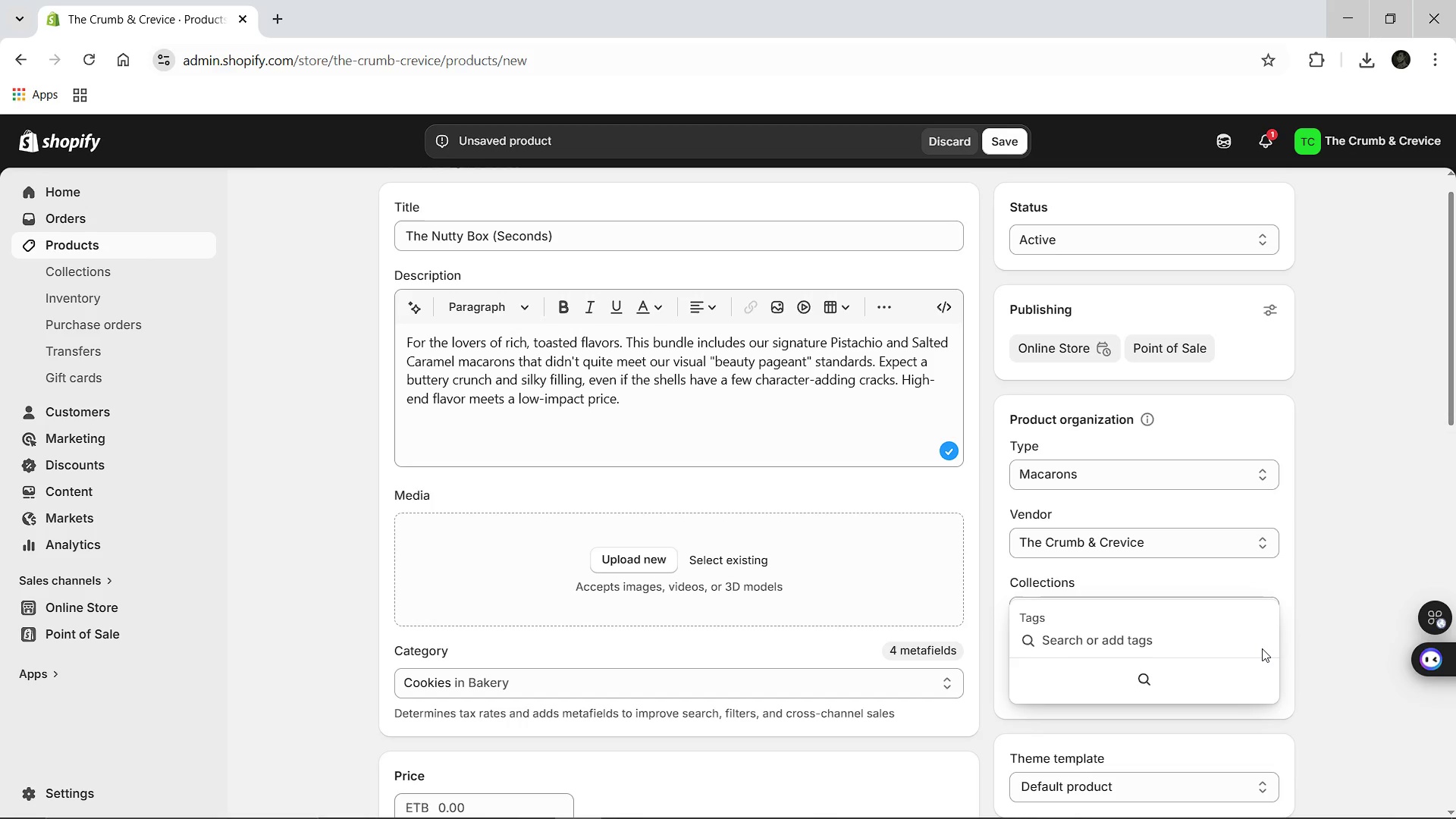 
type(gourmet0)
key(Backspace)
type(-seconds)
 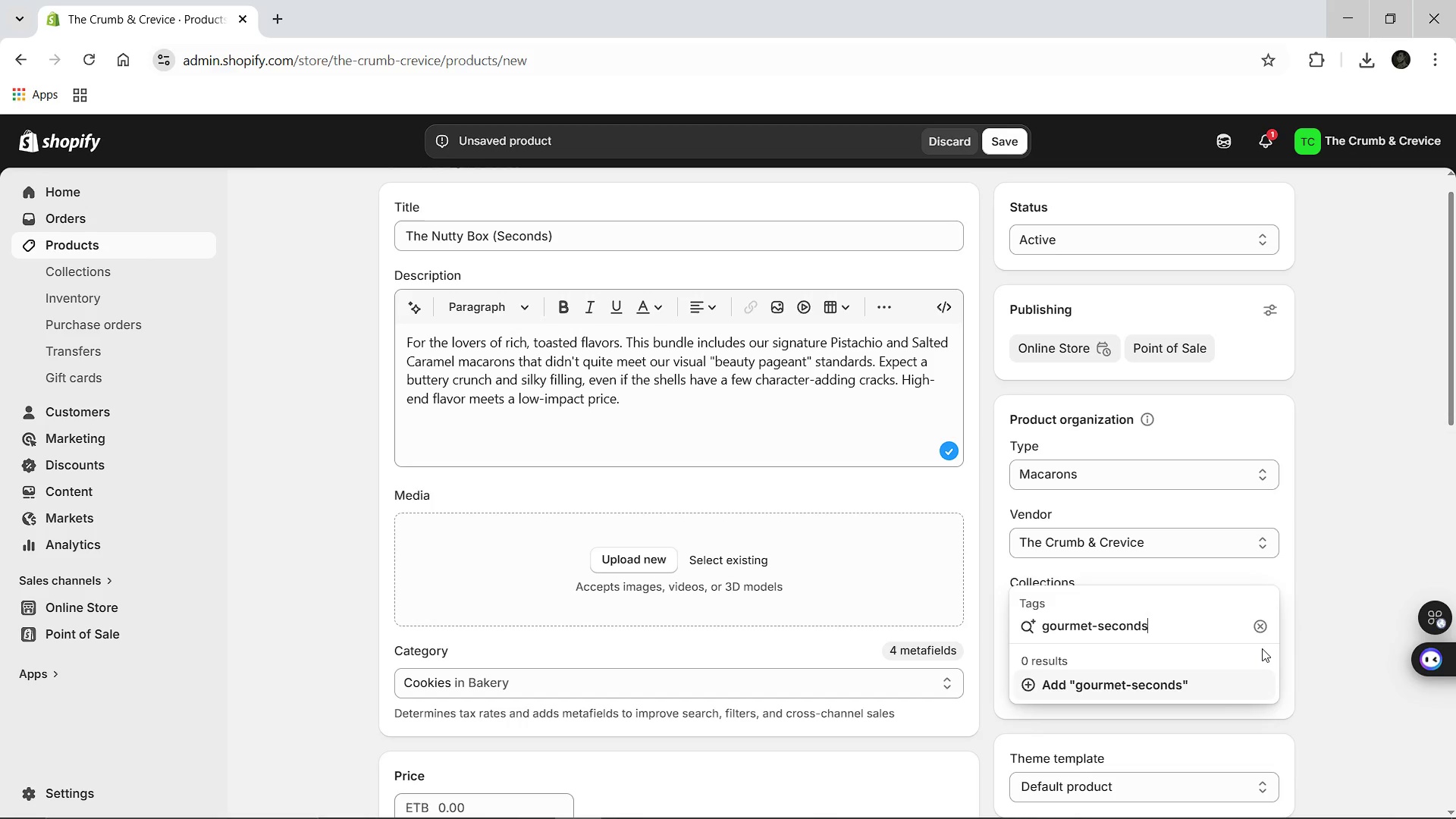 
key(Enter)
 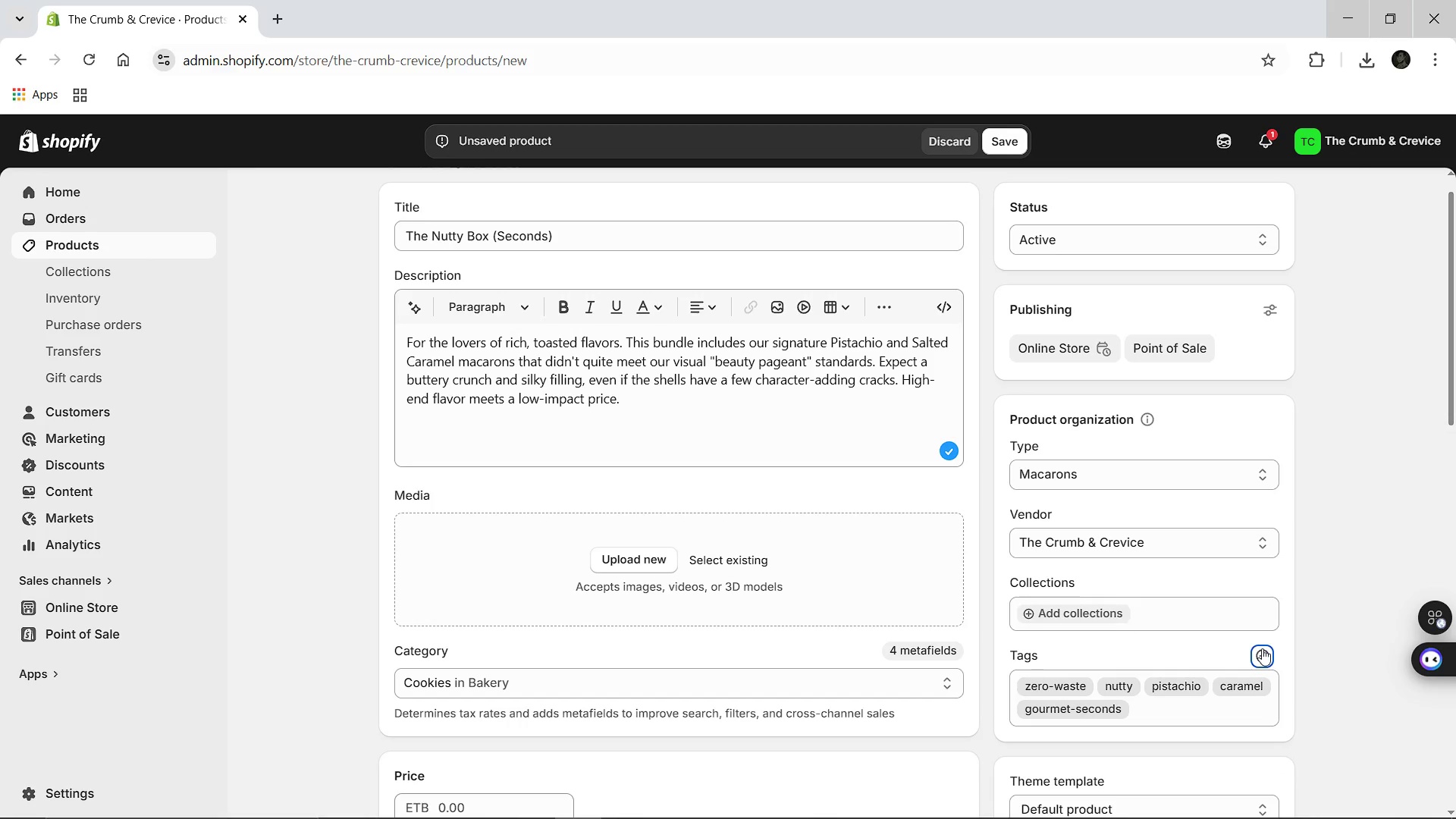 
left_click([1262, 648])
 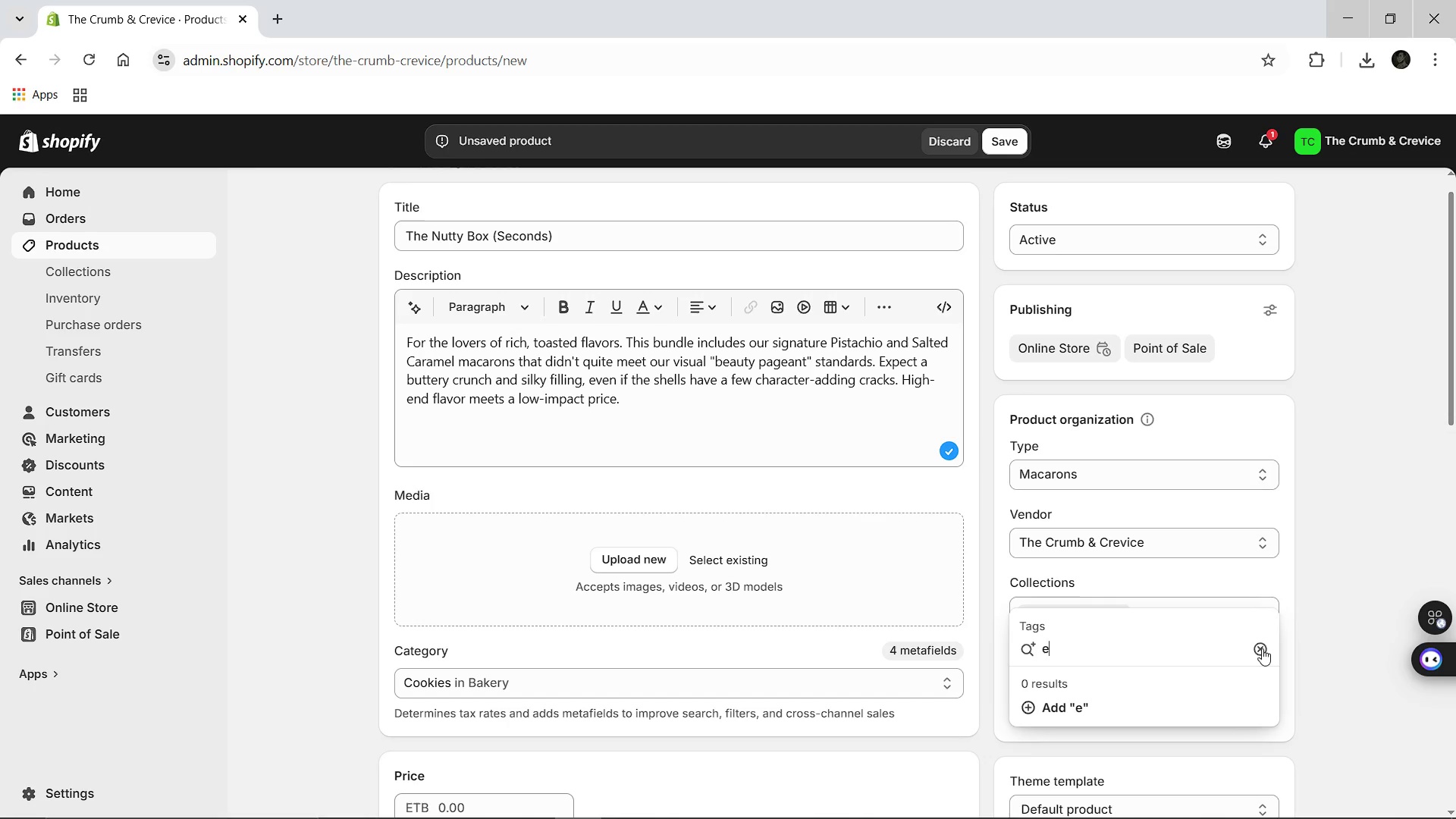 
type(eco-friendly)
 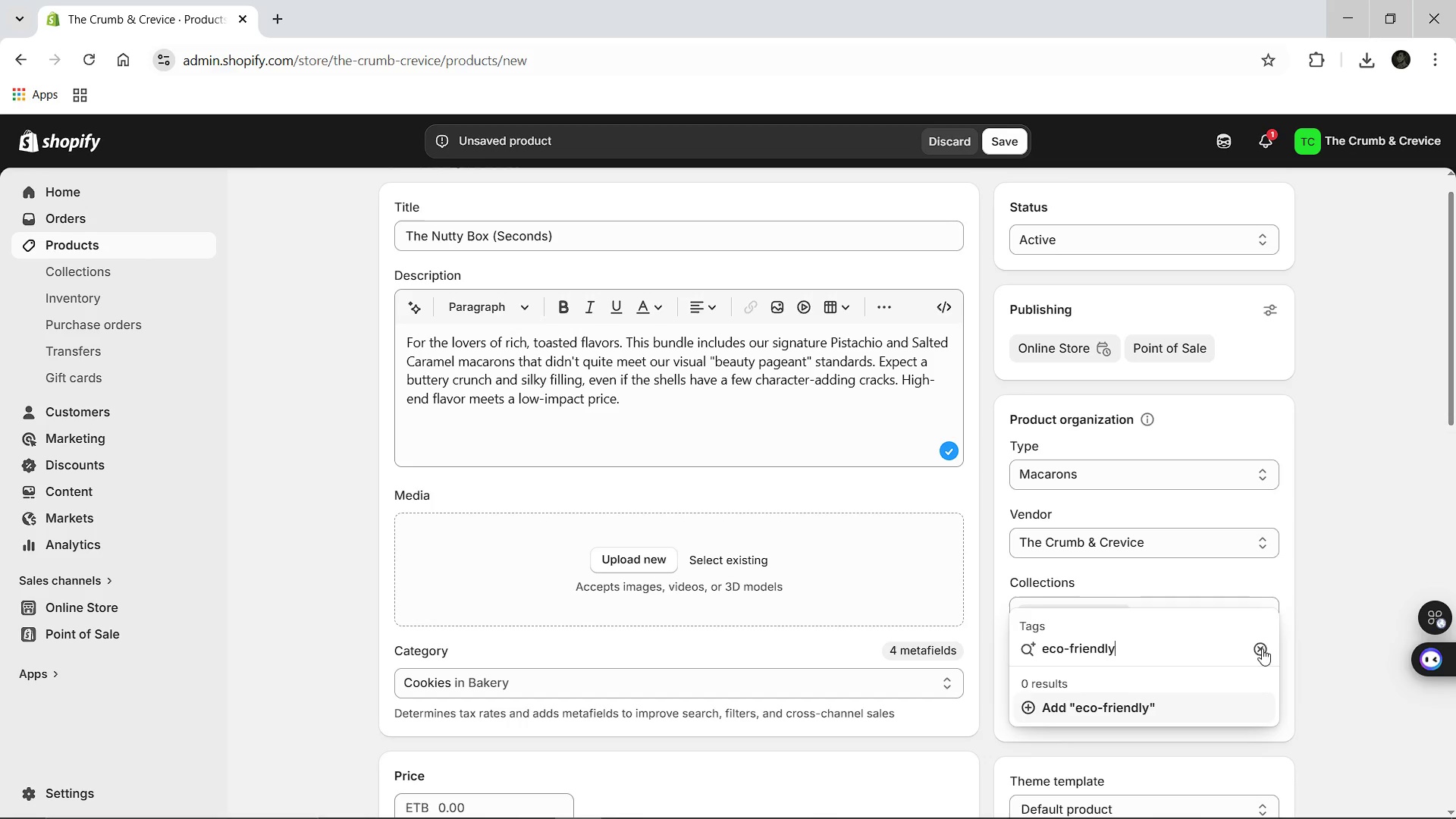 
key(Enter)
 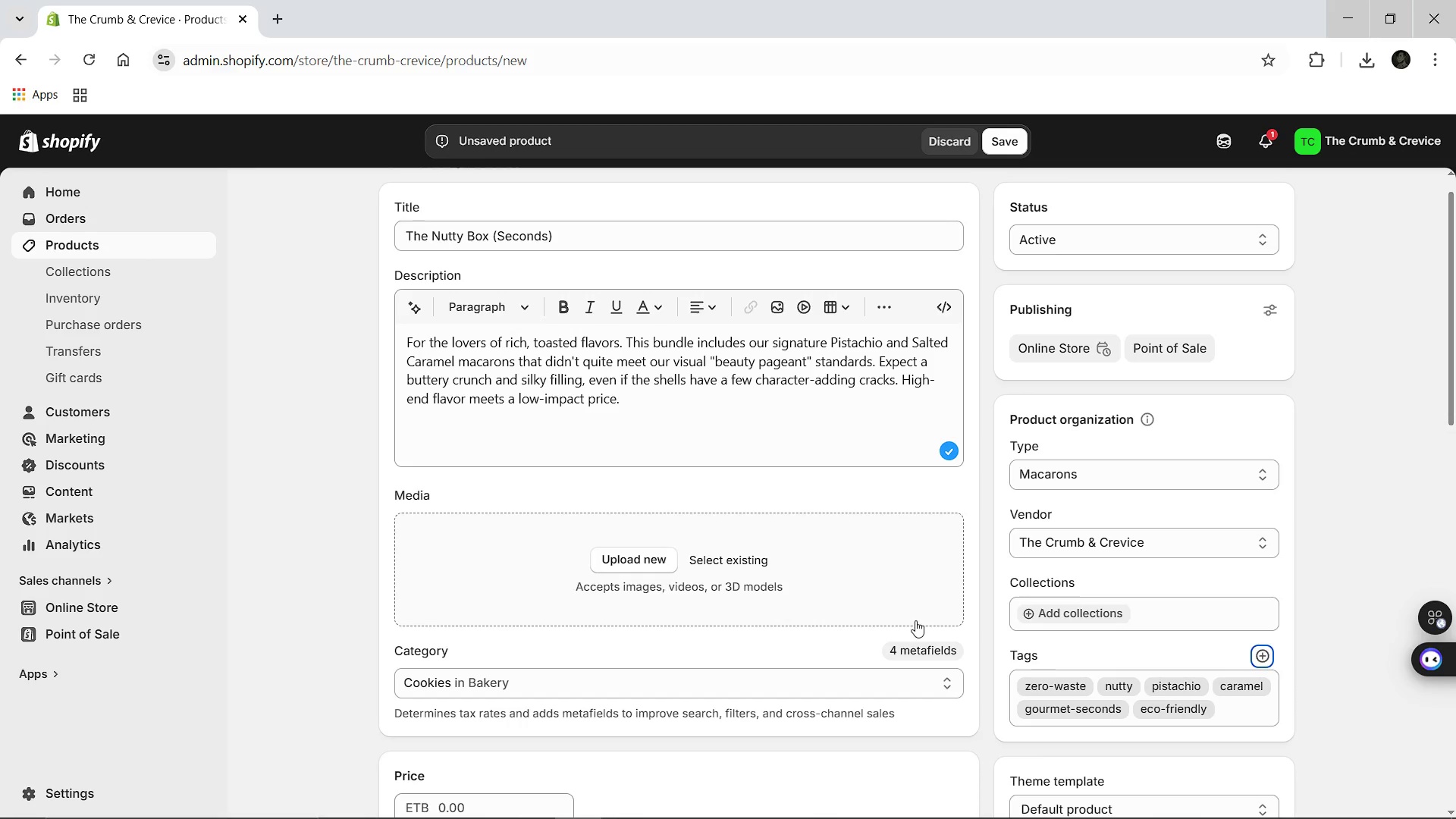 
mouse_move([836, 617])
 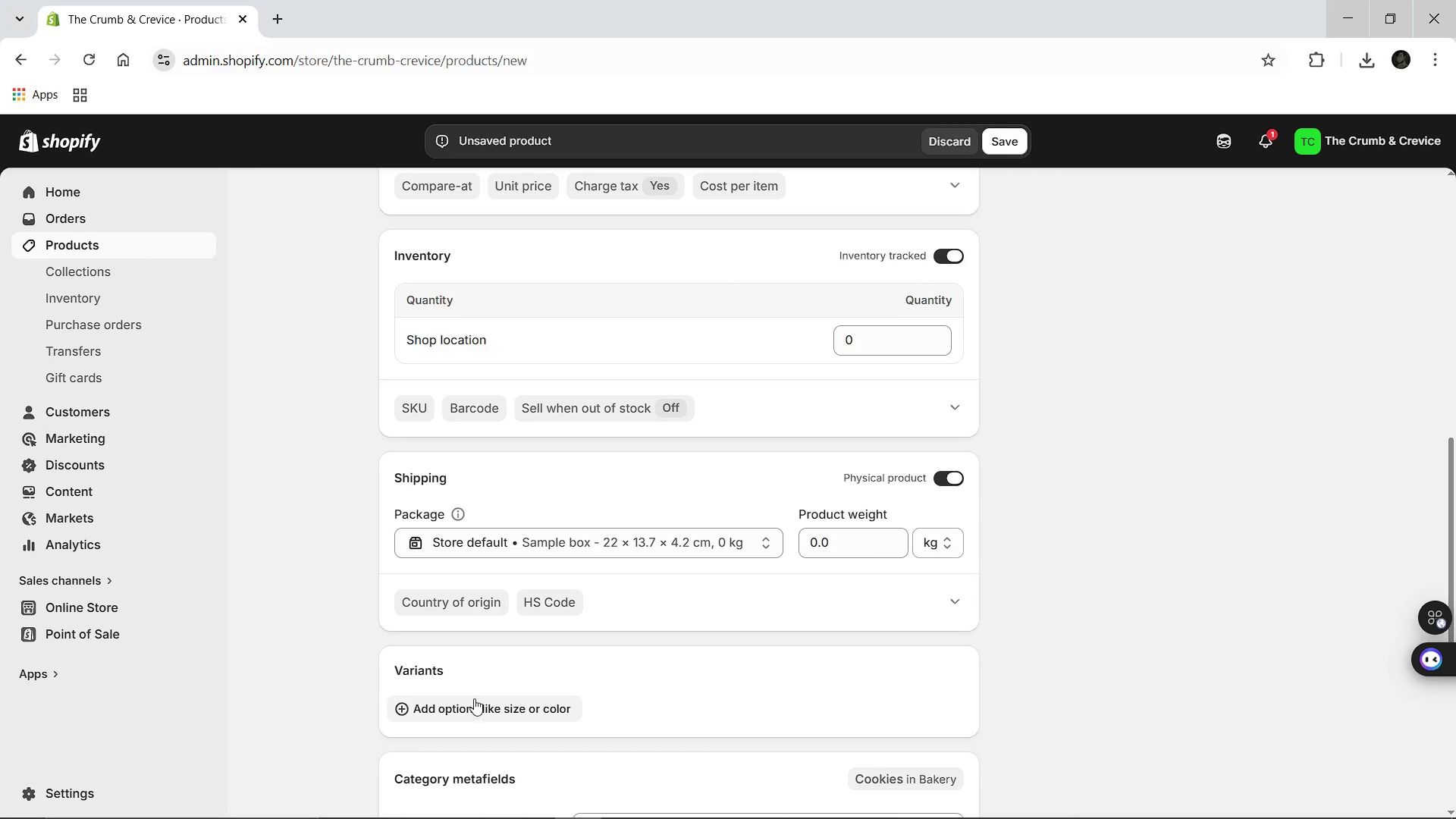 
left_click([474, 698])
 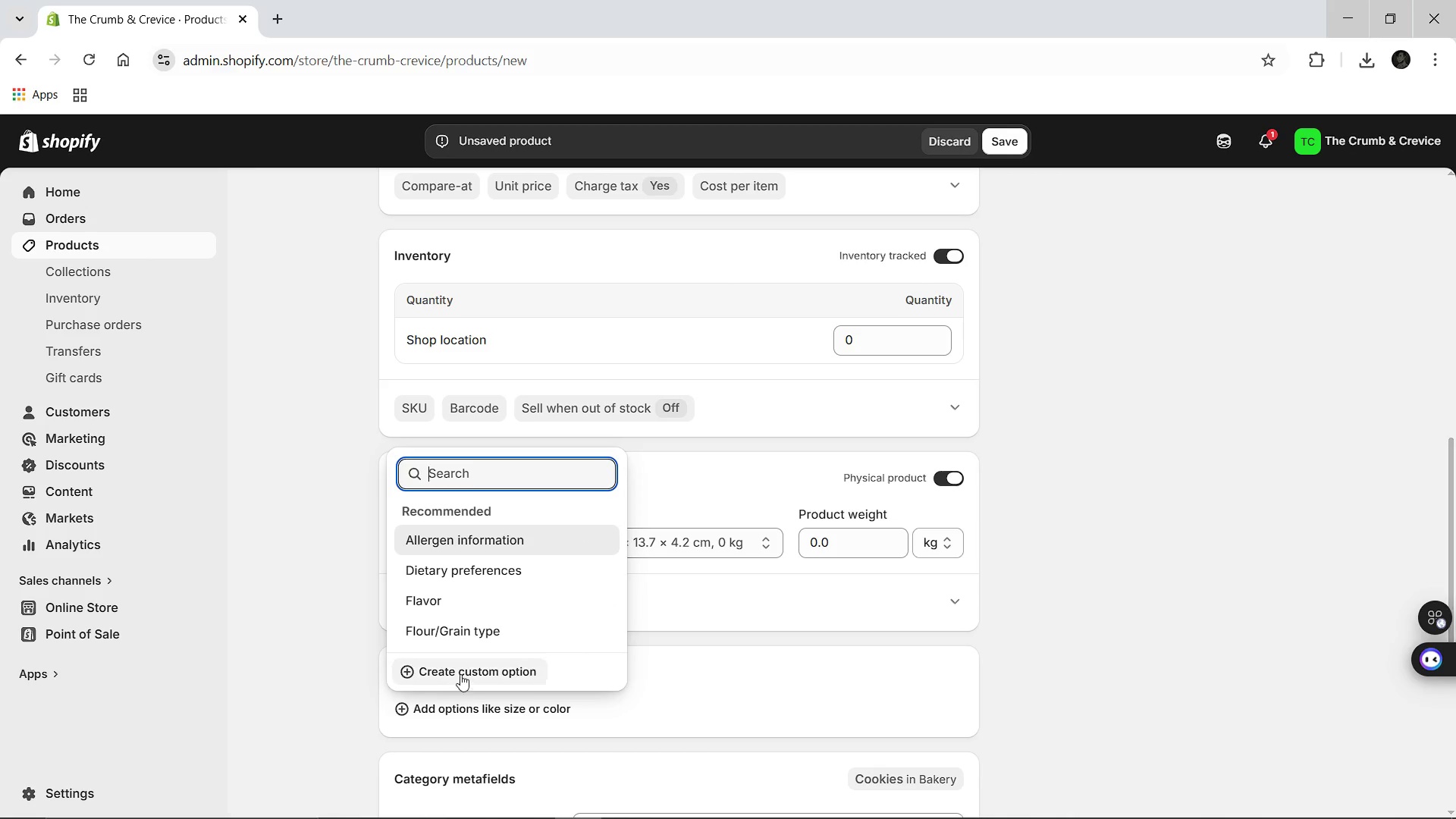 
left_click([460, 674])
 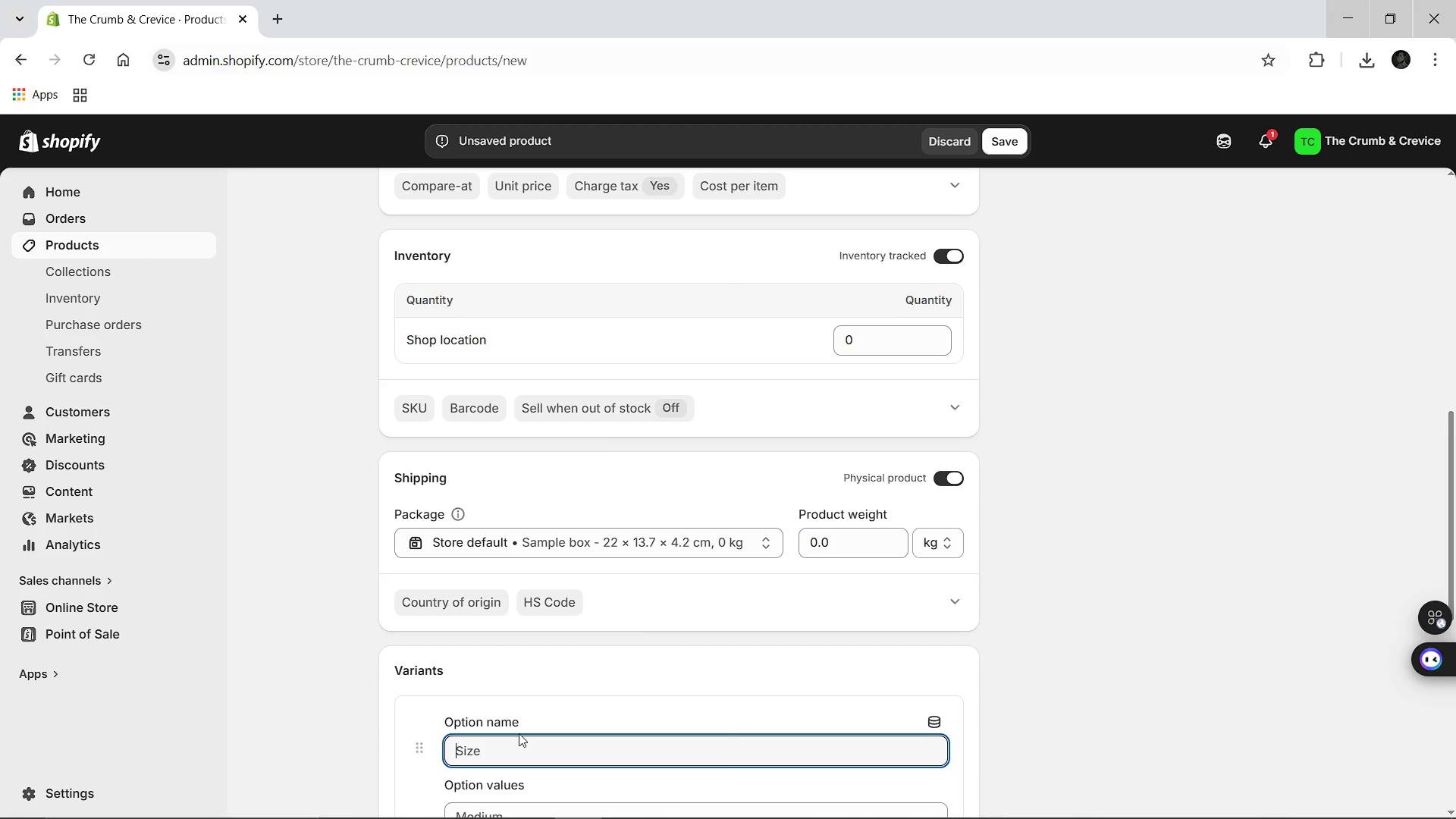 
left_click([519, 733])
 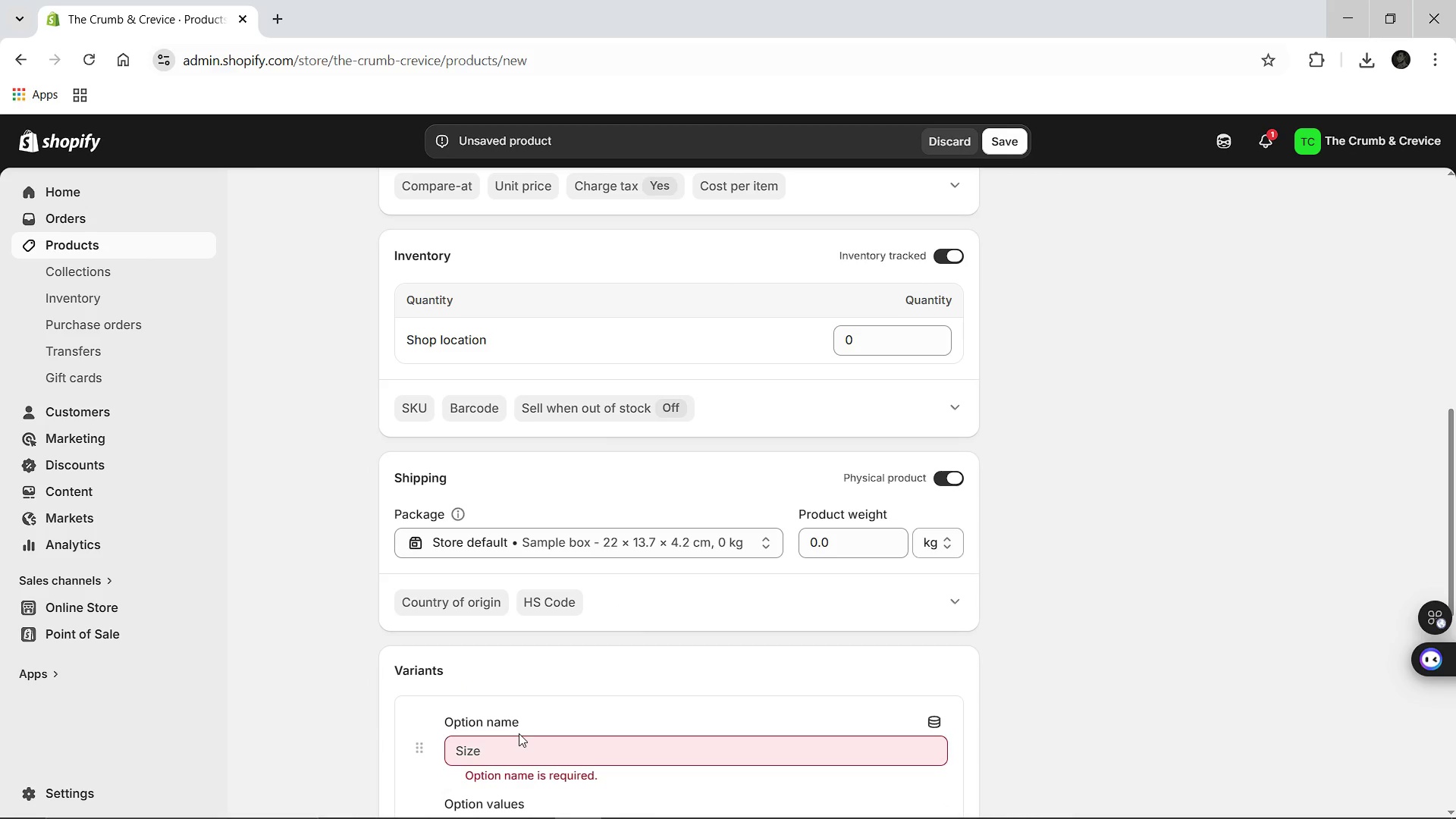 
type(Siz)
 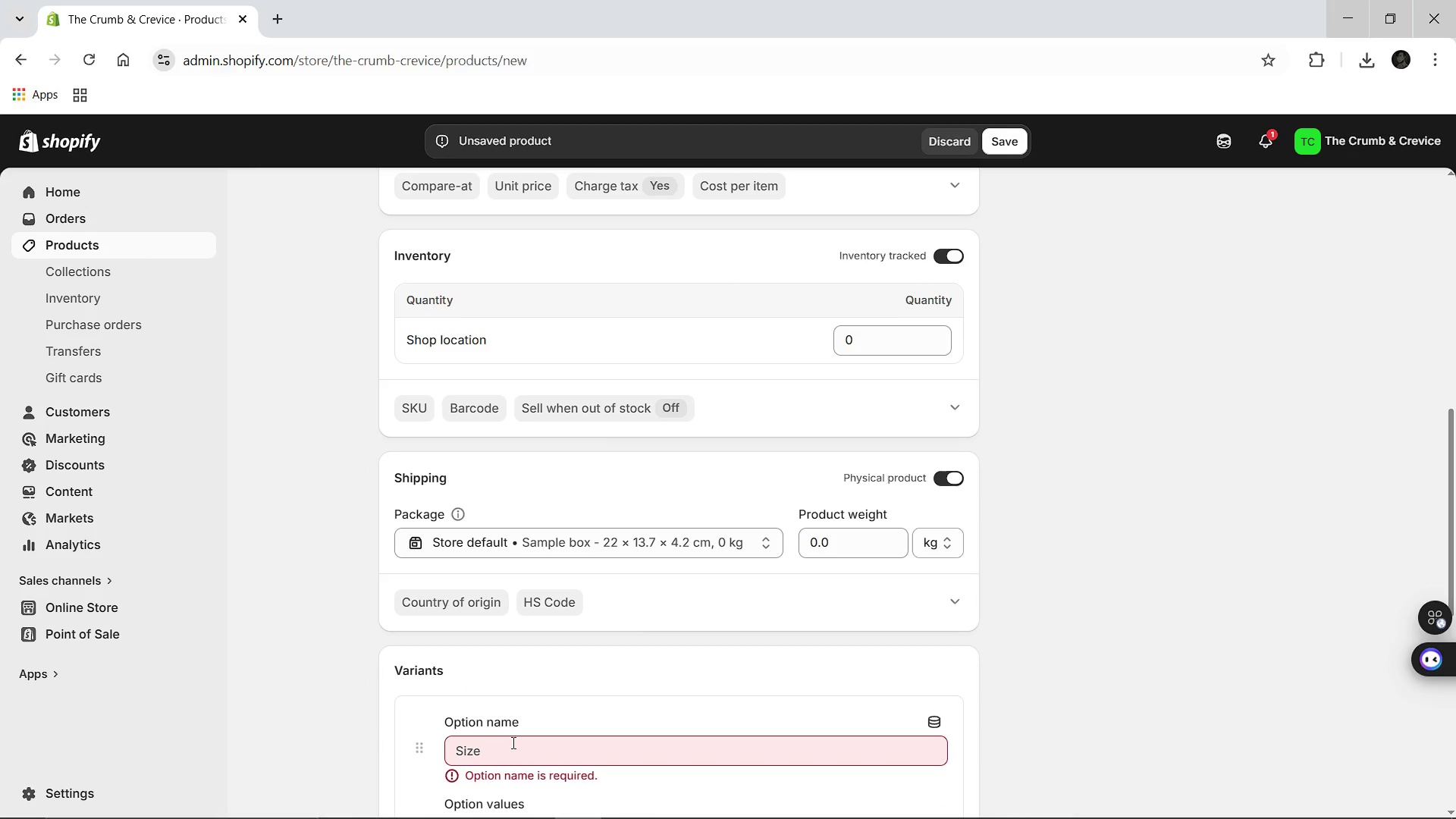 
left_click([512, 742])
 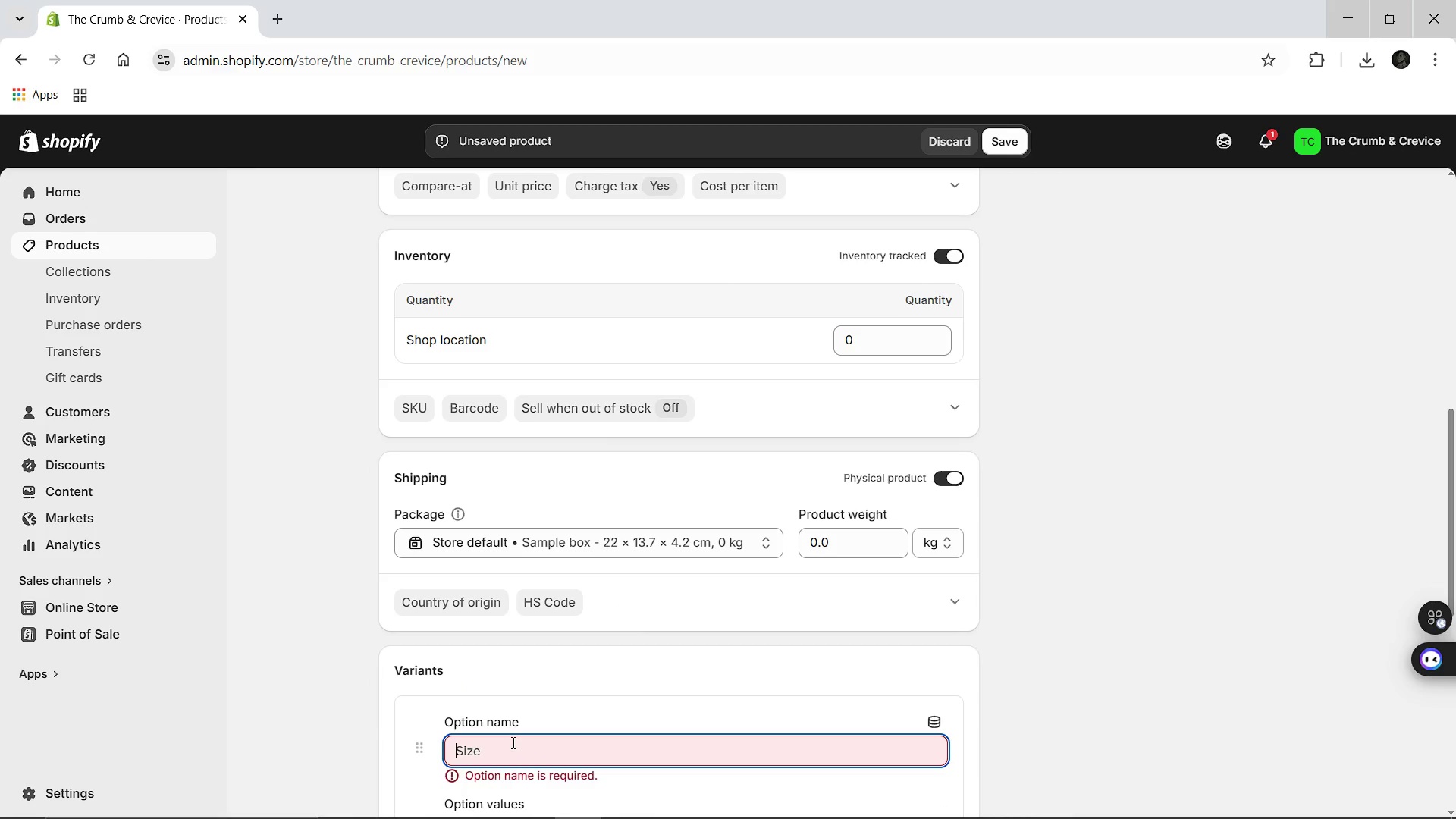 
type(Size)
 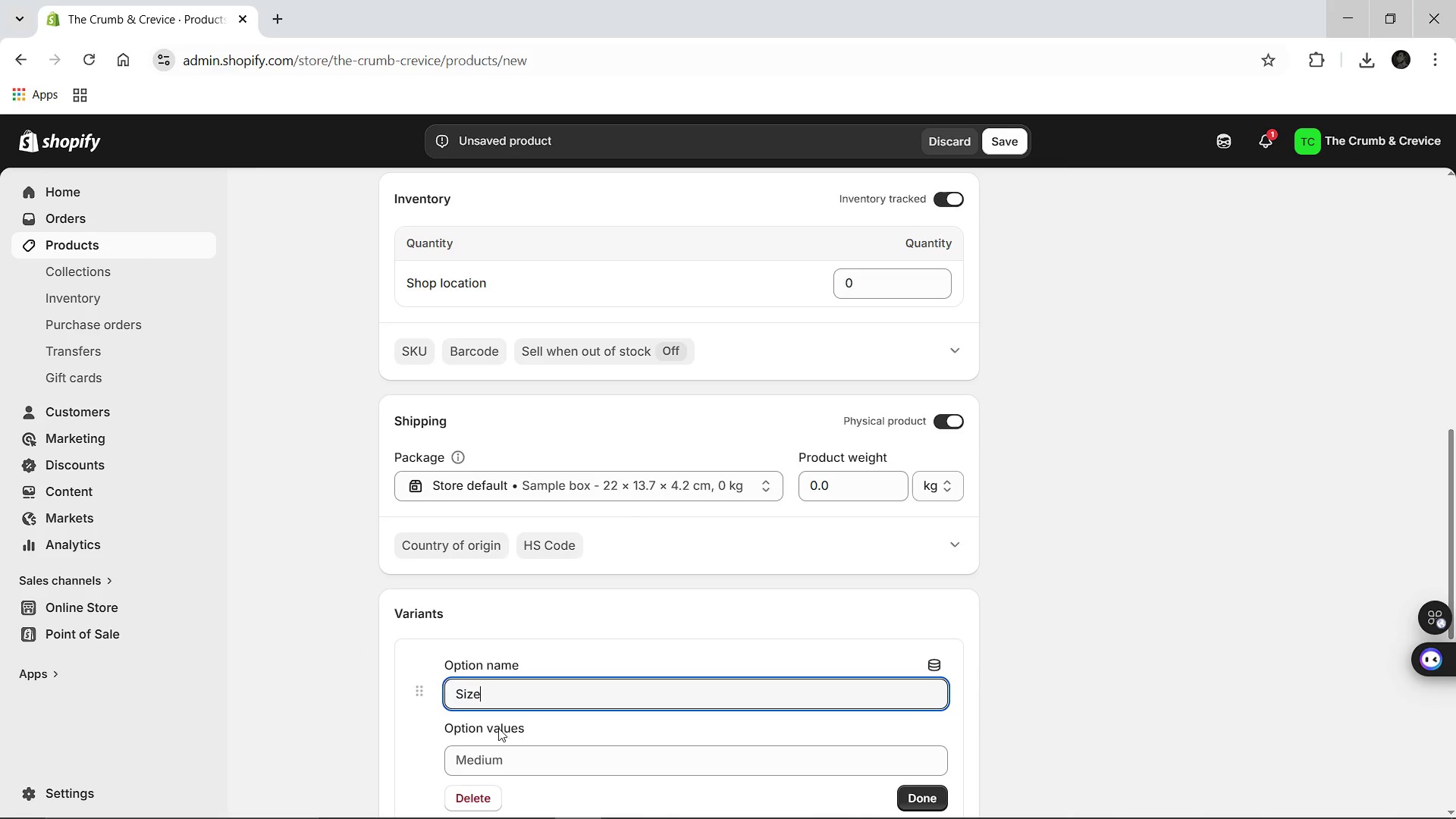 
left_click([491, 750])
 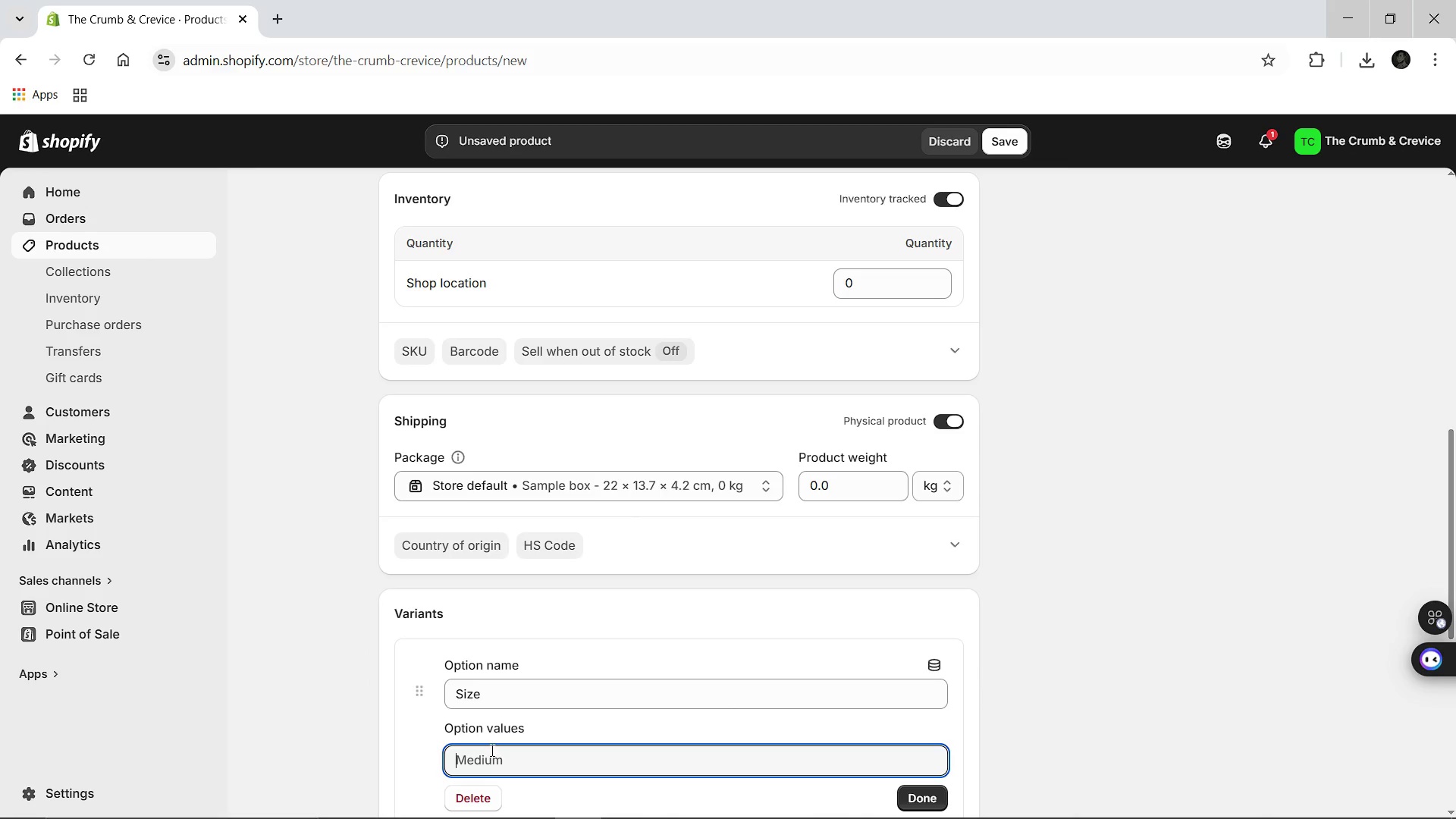 
type(Dozen)
 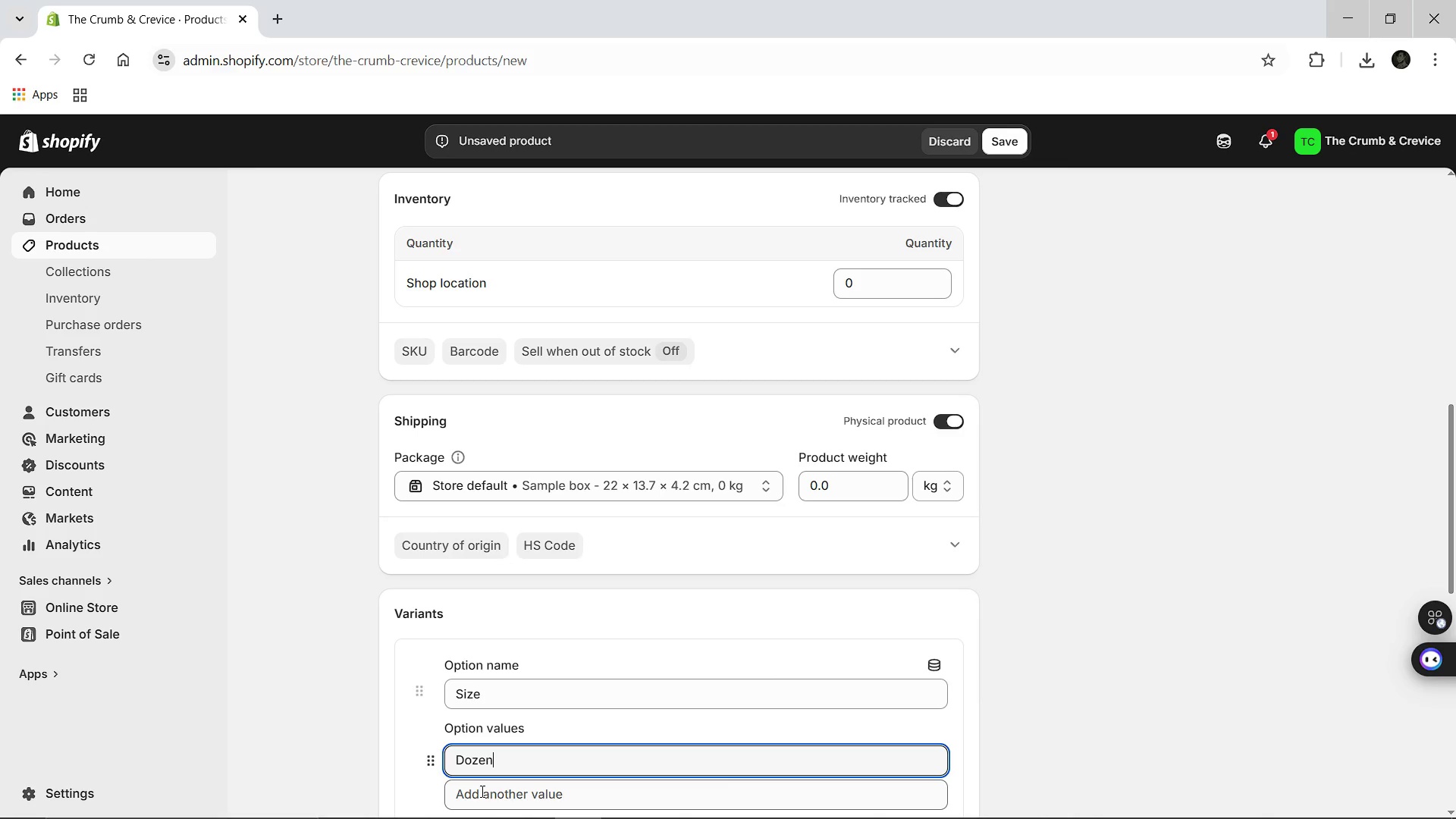 
type(Do)
key(Backspace)
key(Backspace)
 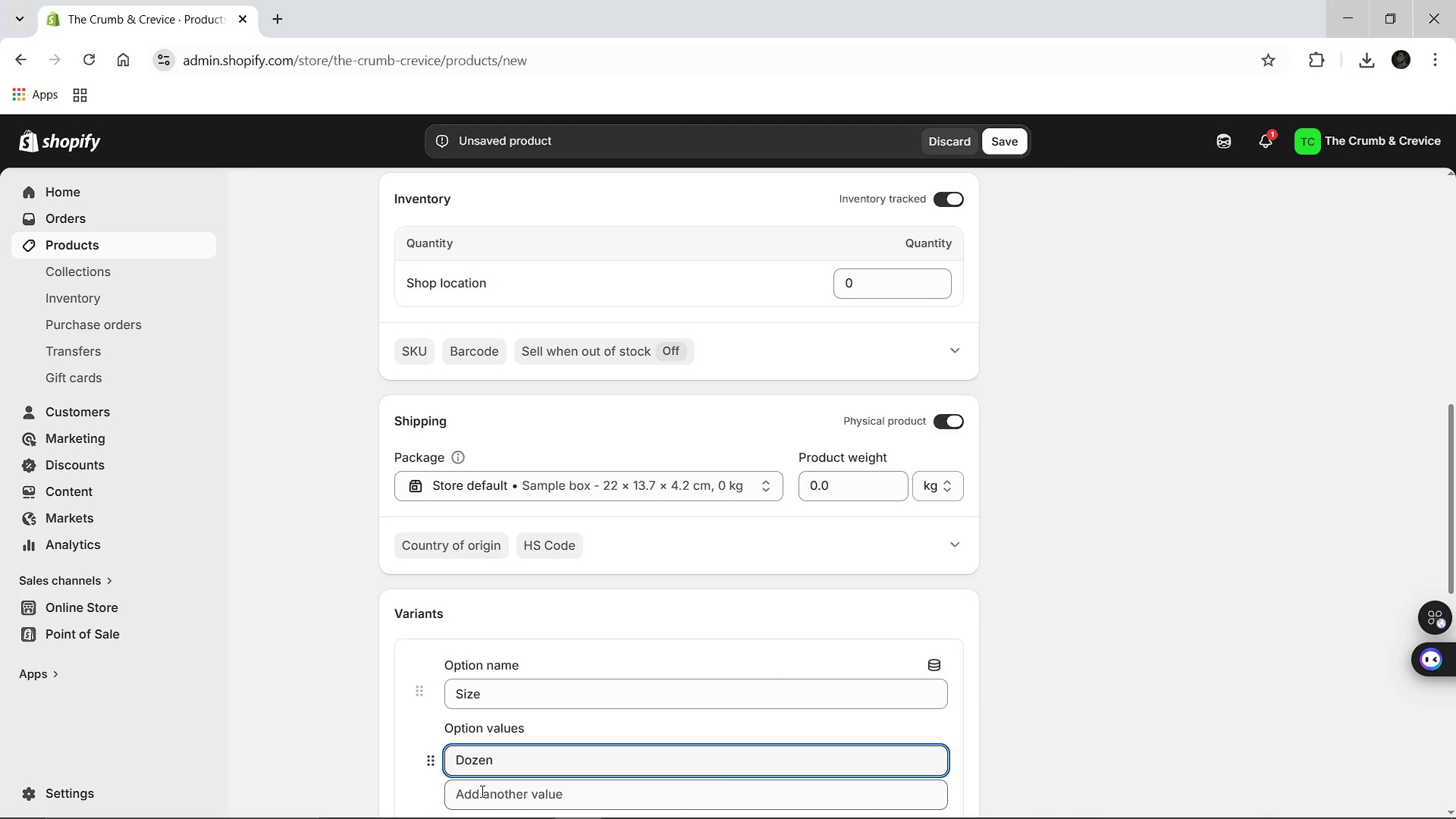 
left_click([481, 791])
 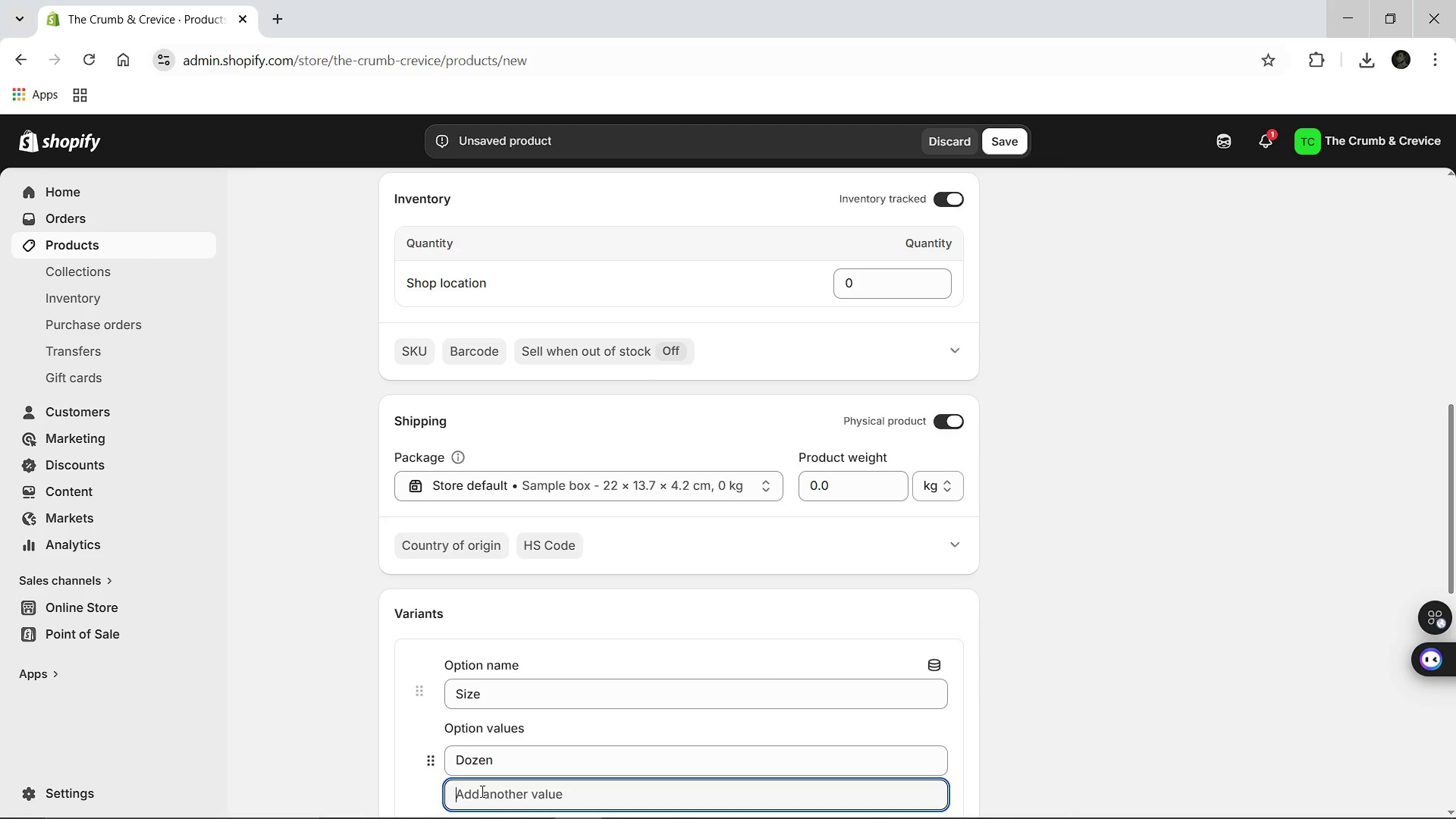 
type(DOuble Do)
key(Backspace)
key(Backspace)
key(Backspace)
key(Backspace)
key(Backspace)
key(Backspace)
key(Backspace)
key(Backspace)
type(ouble Dozen)
 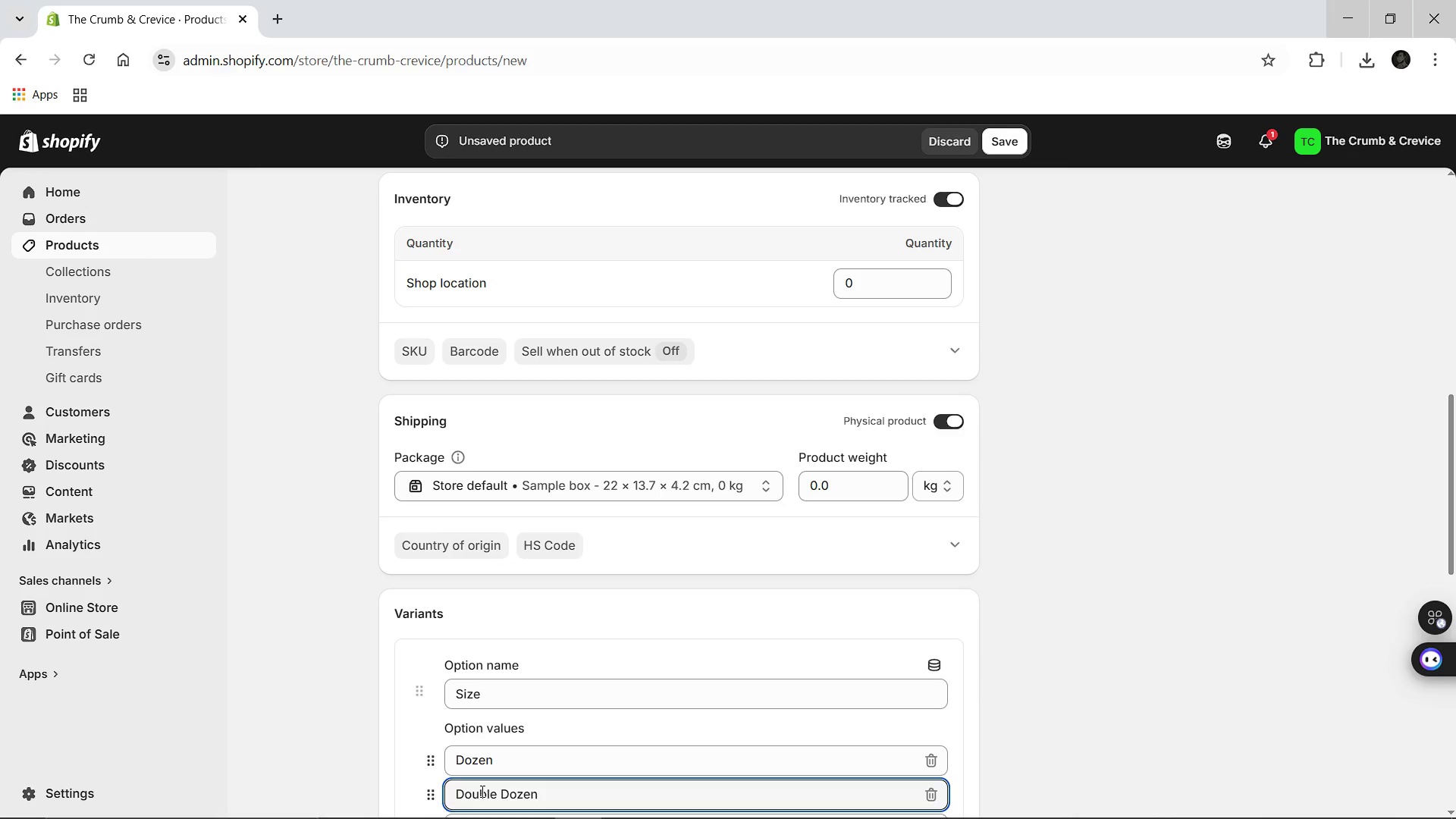 
left_click([909, 674])
 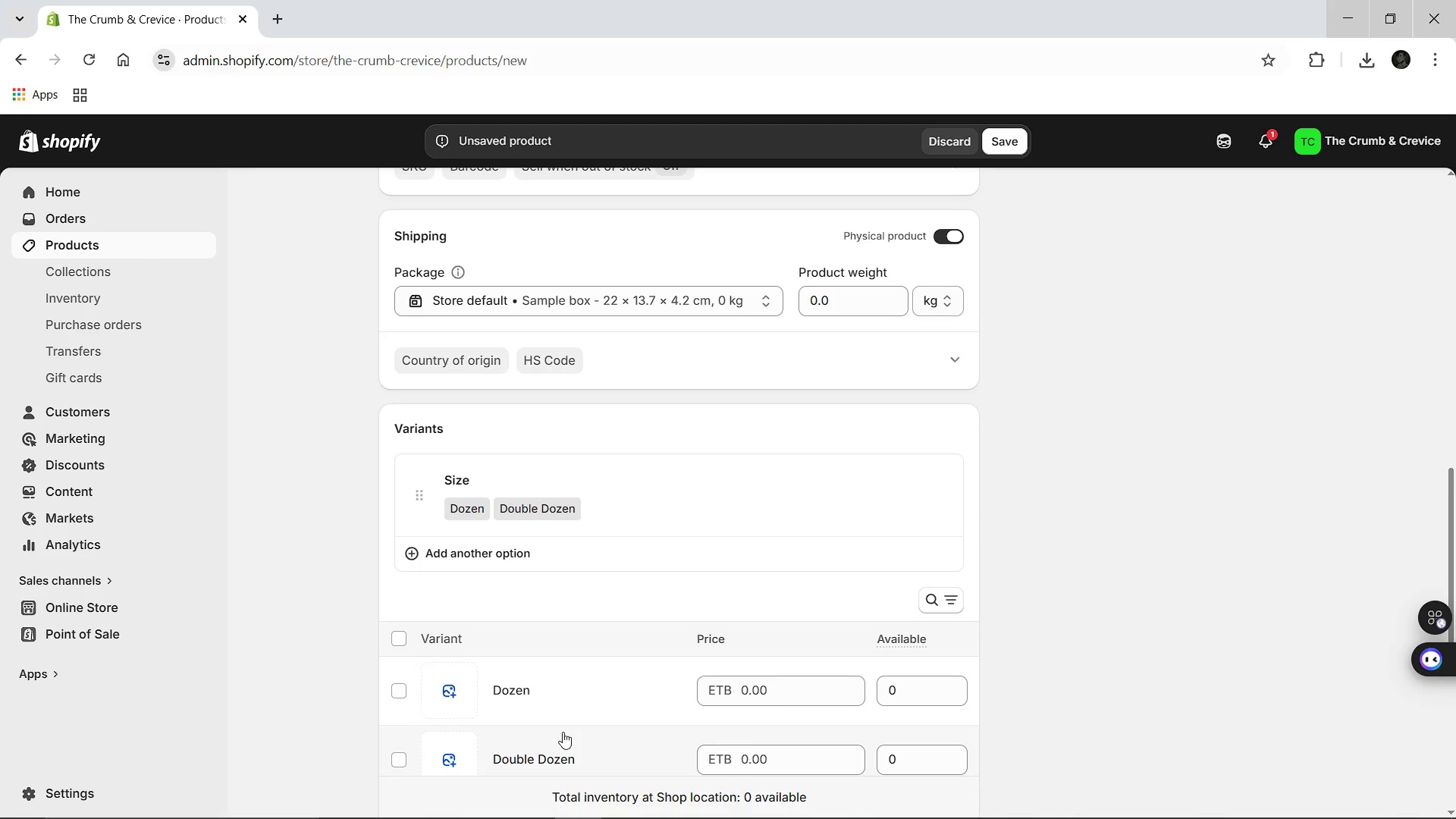 
left_click([514, 687])
 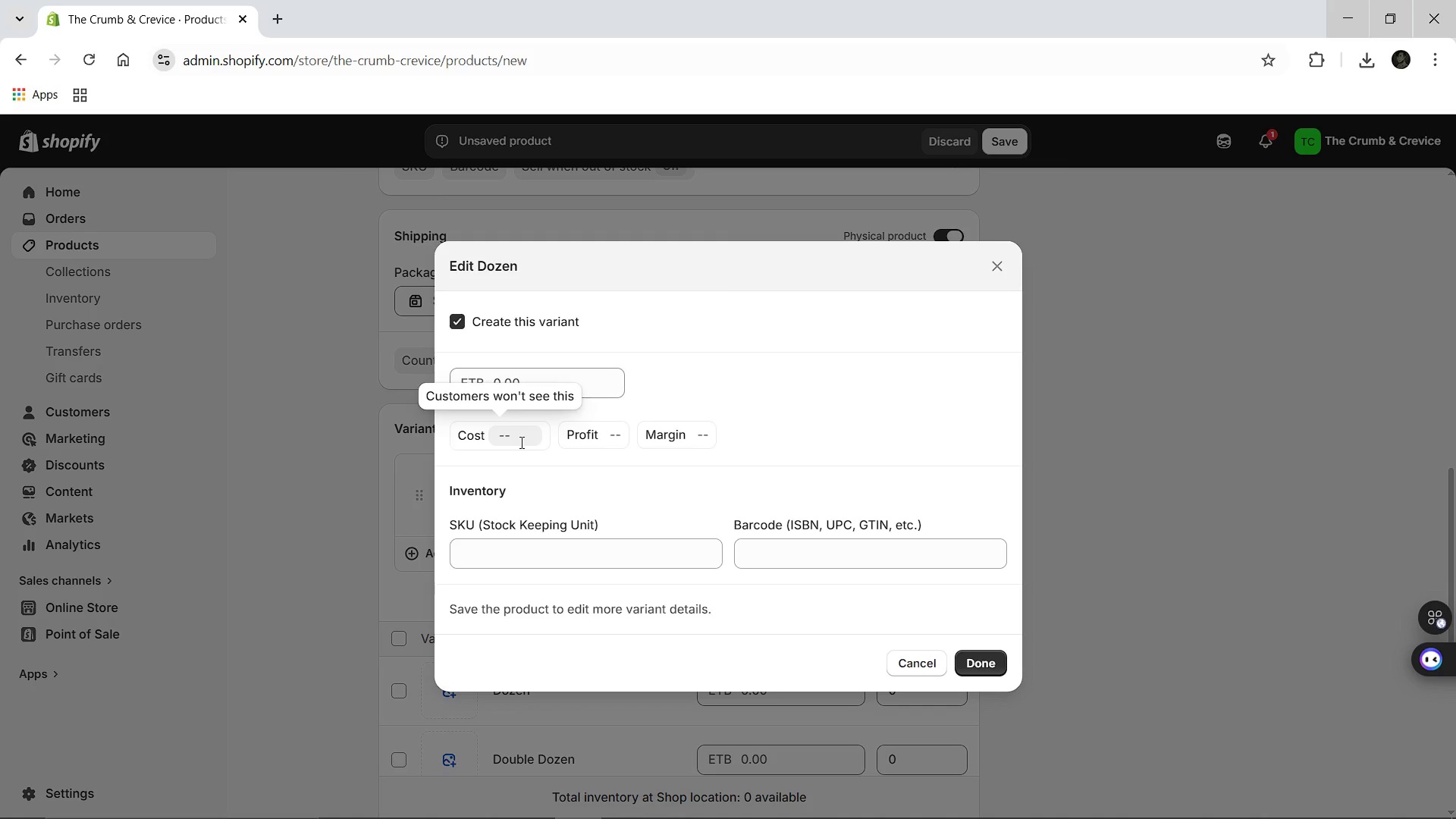 
left_click([532, 373])
 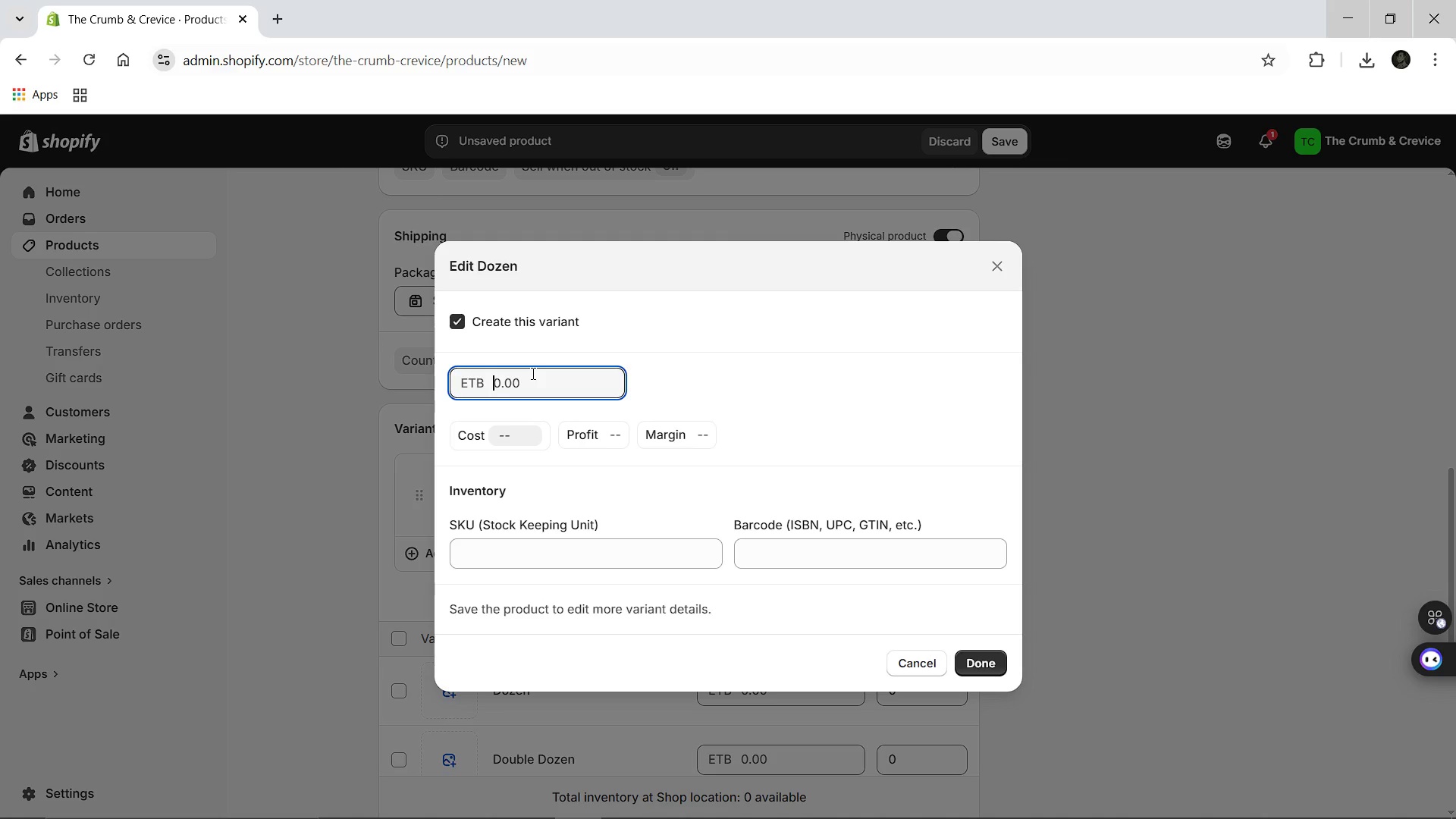 
type(18.00)
 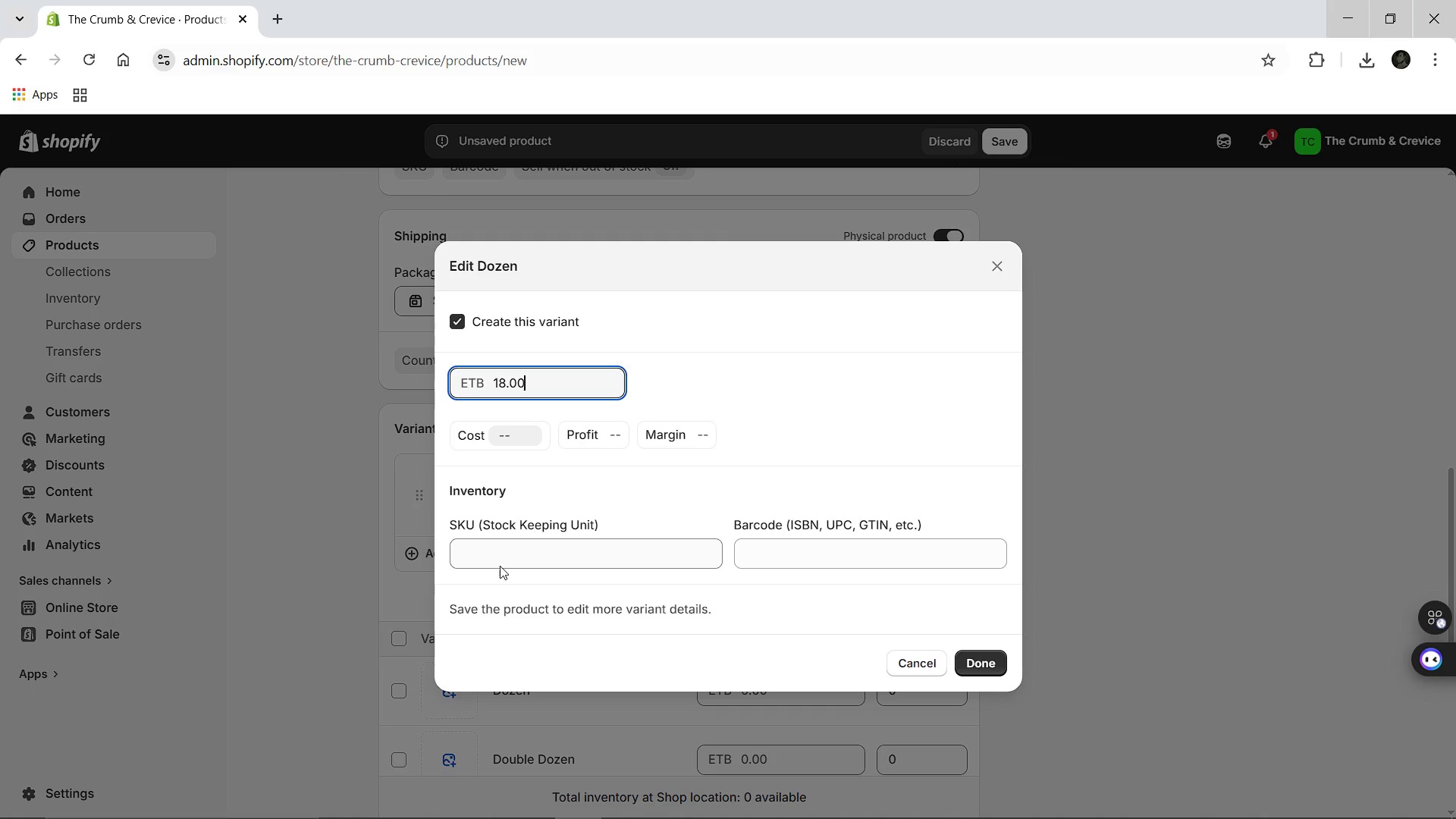 
left_click([500, 567])
 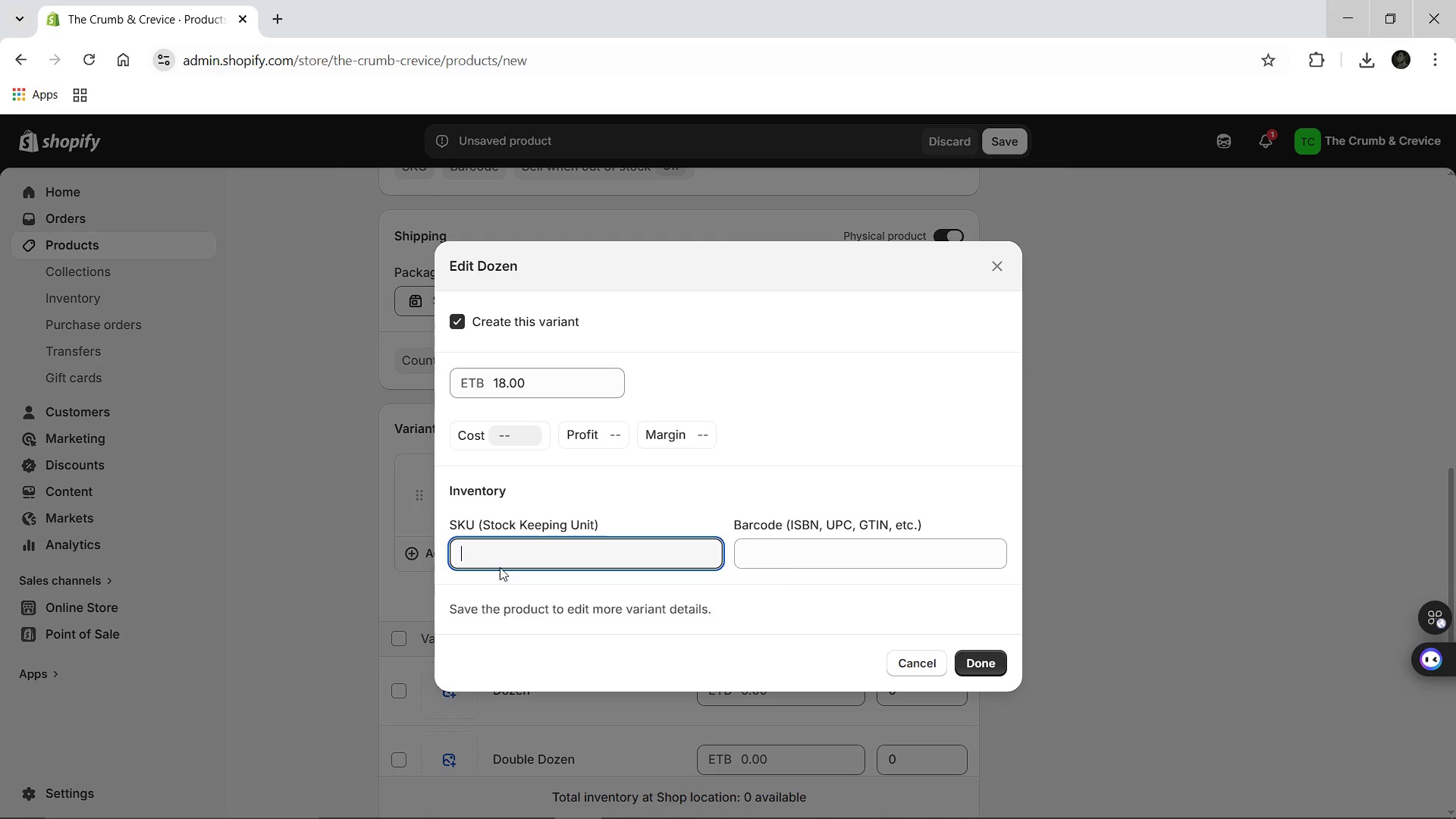 
type(CC-NUT-SEC-12)
 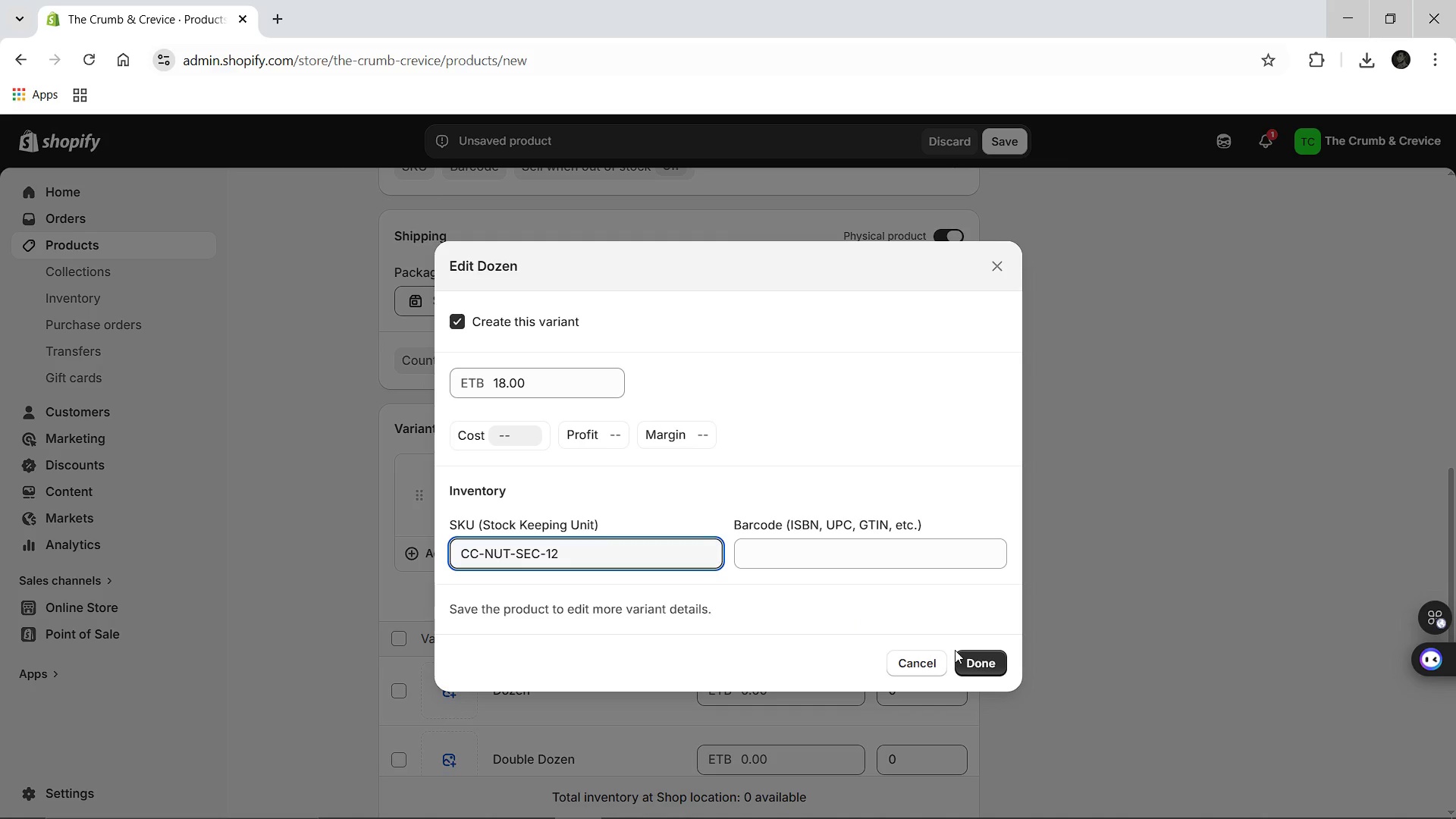 
left_click([972, 657])
 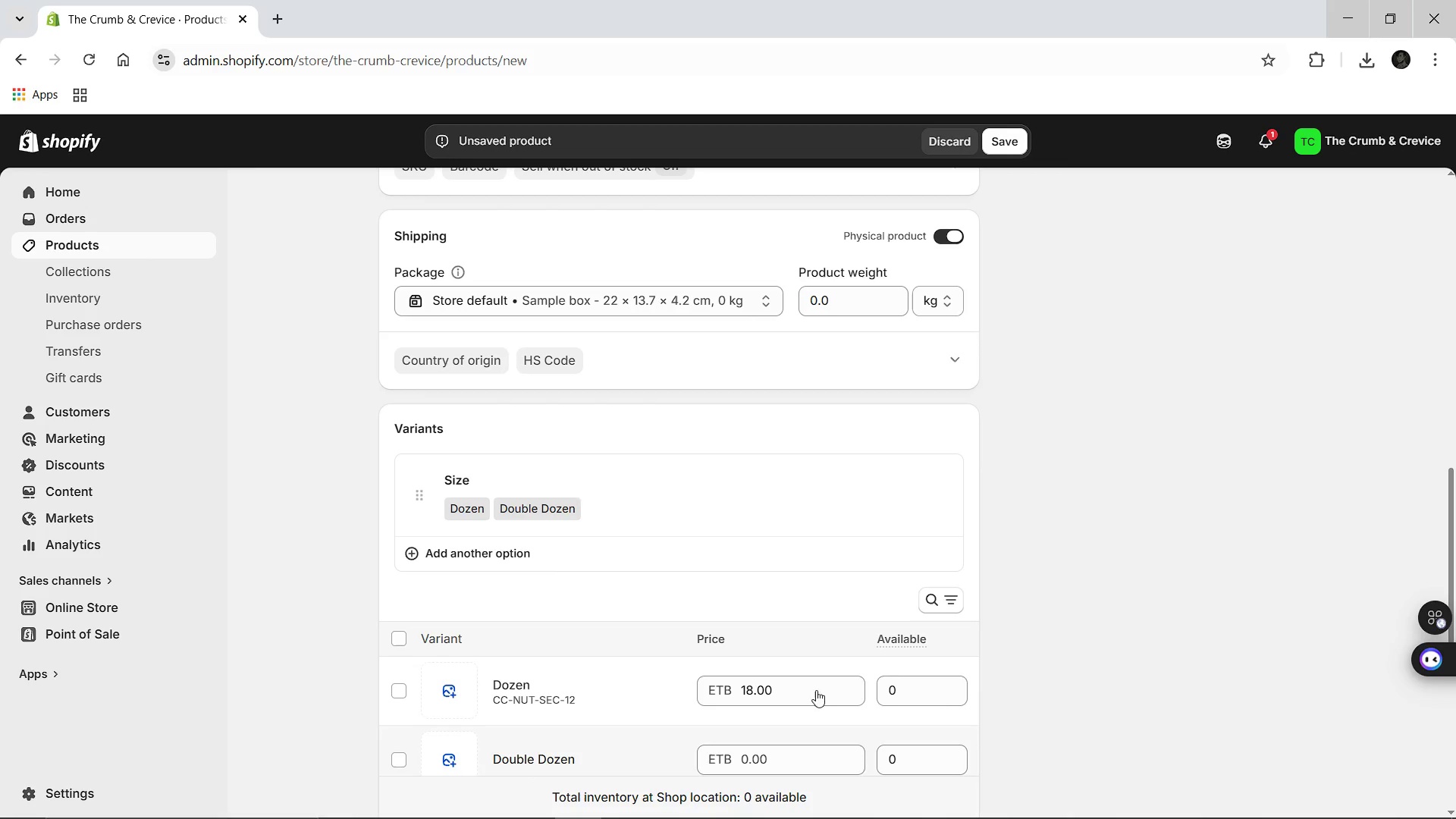 
left_click([902, 682])
 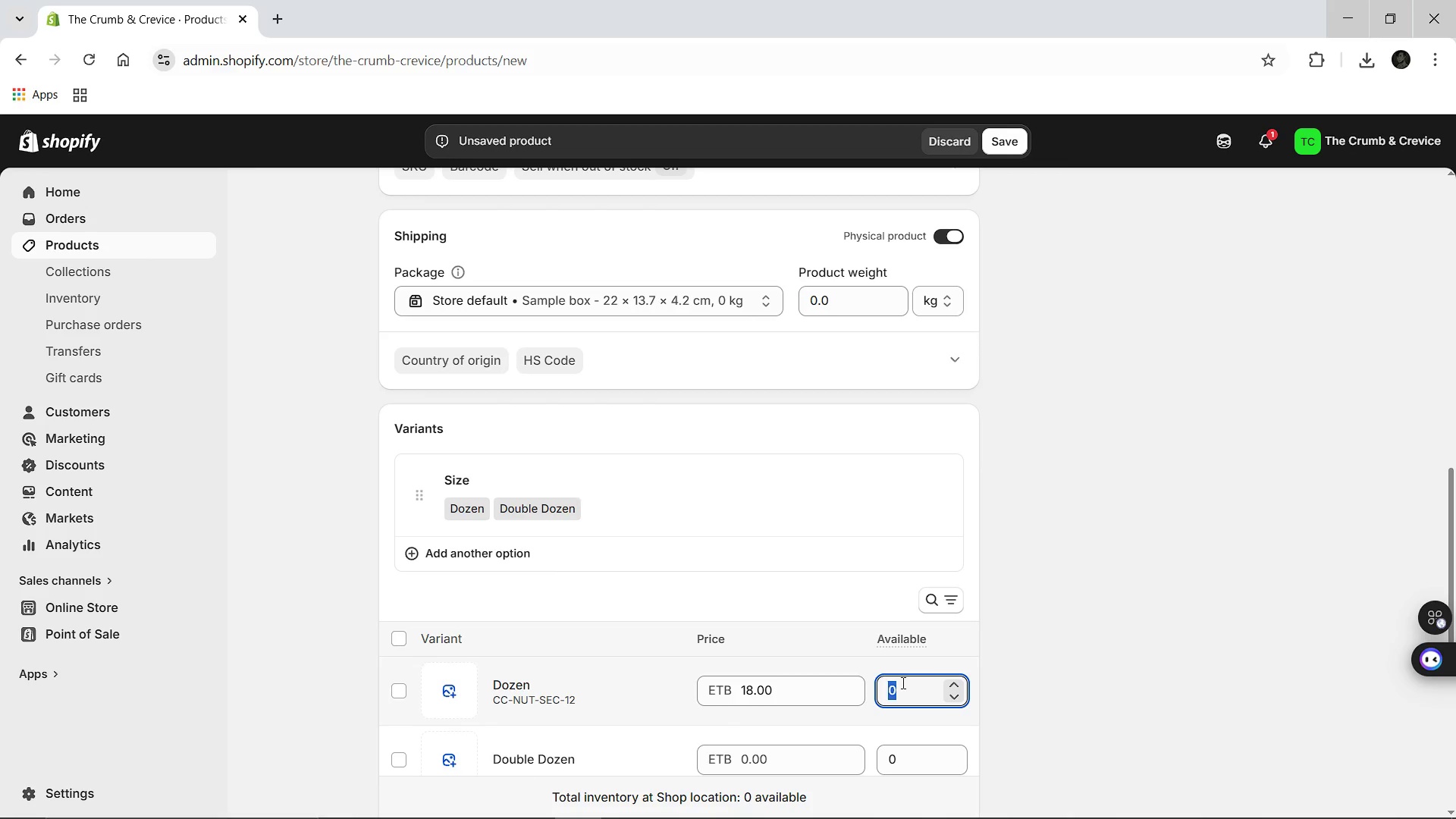 
key(5)
 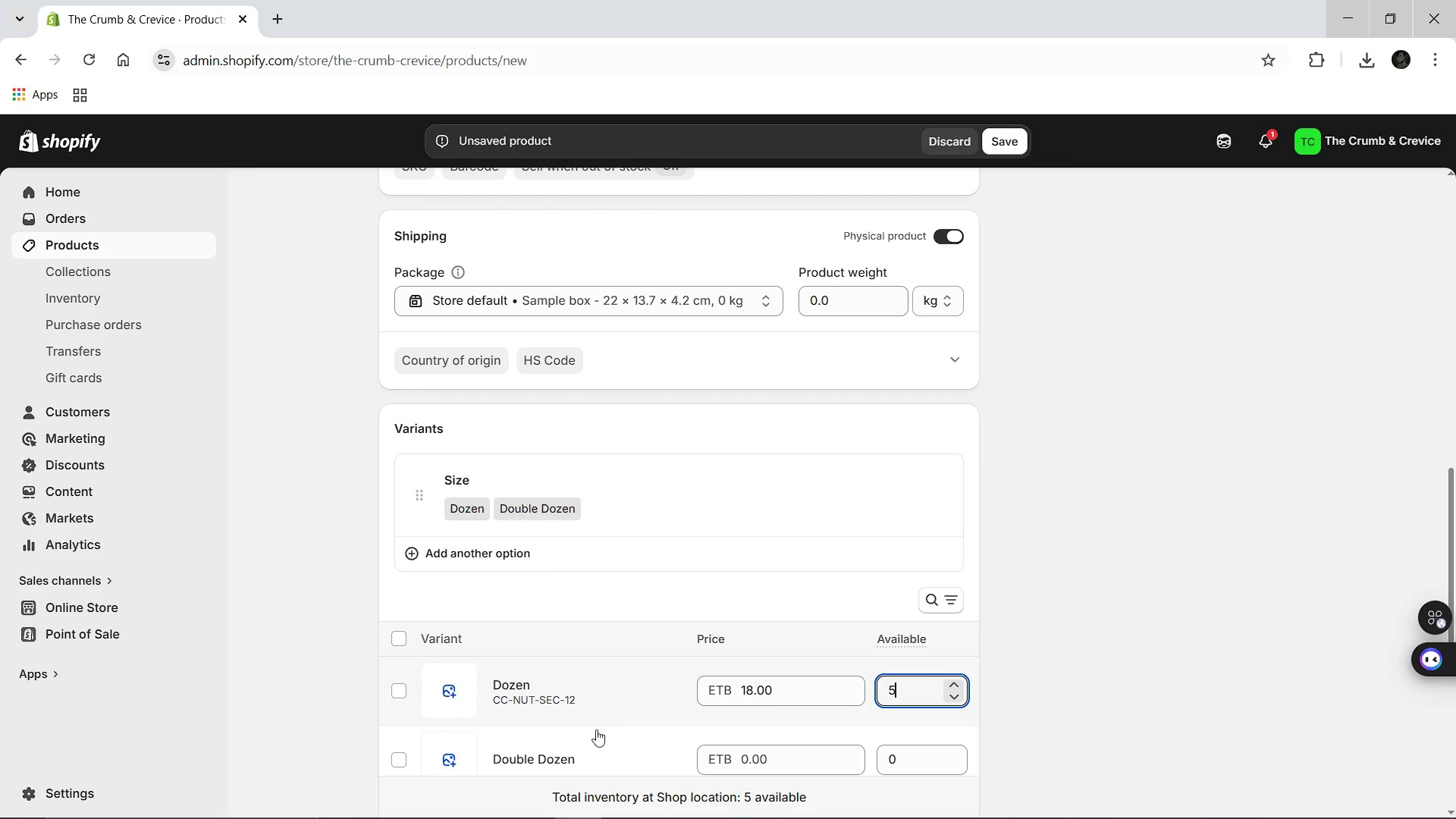 
left_click([545, 757])
 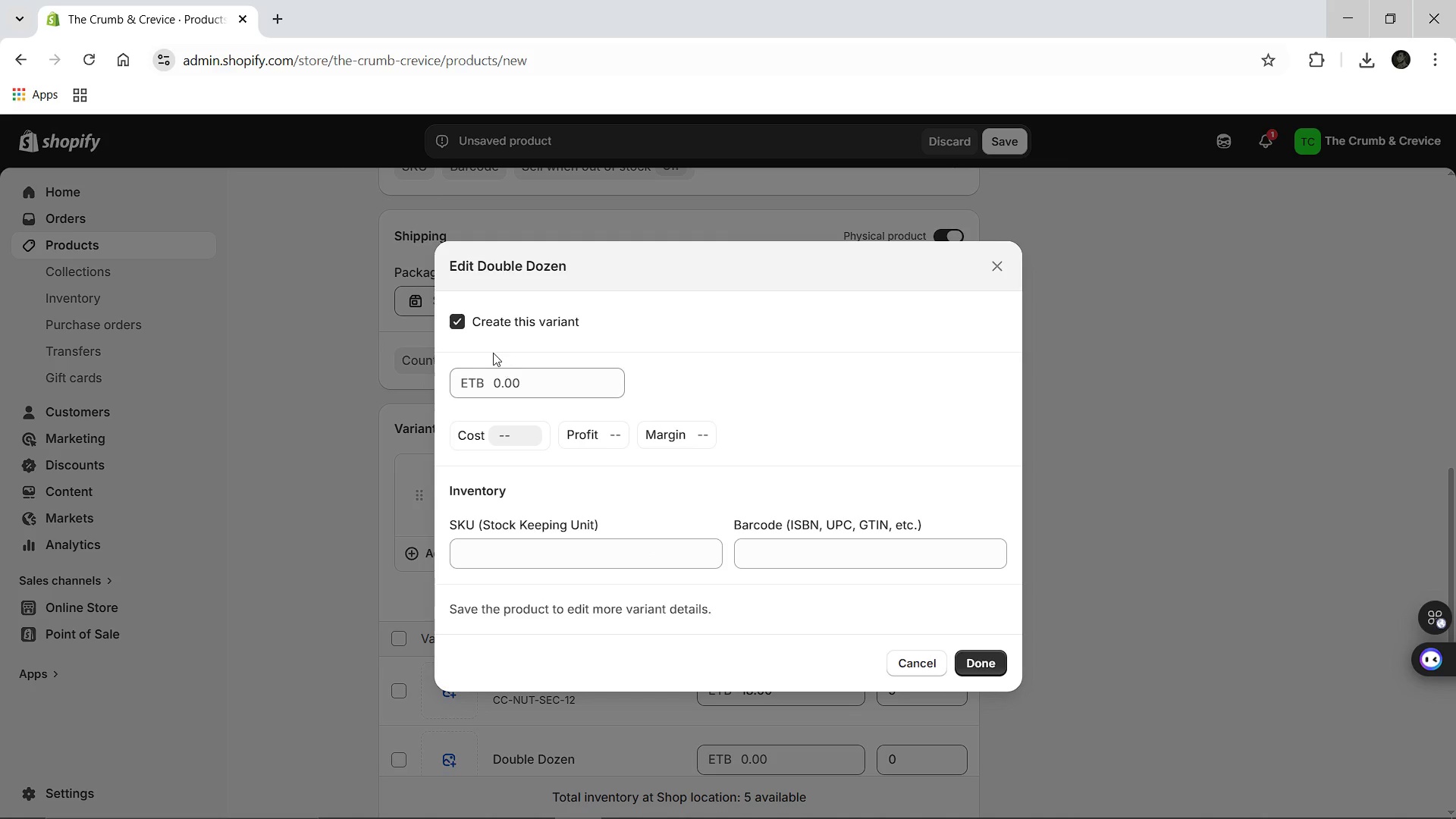 
left_click([523, 380])
 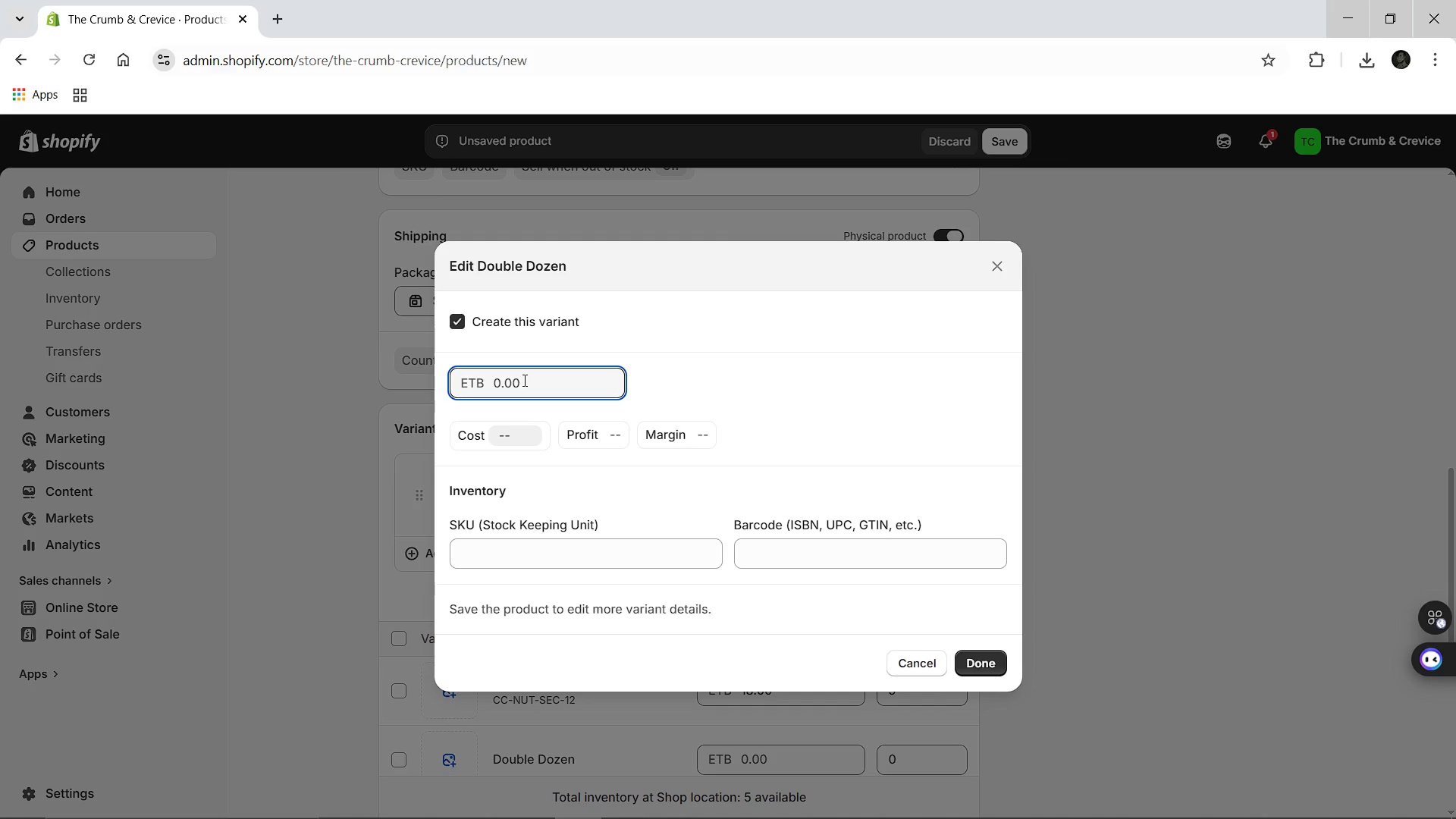 
type(32.00)
 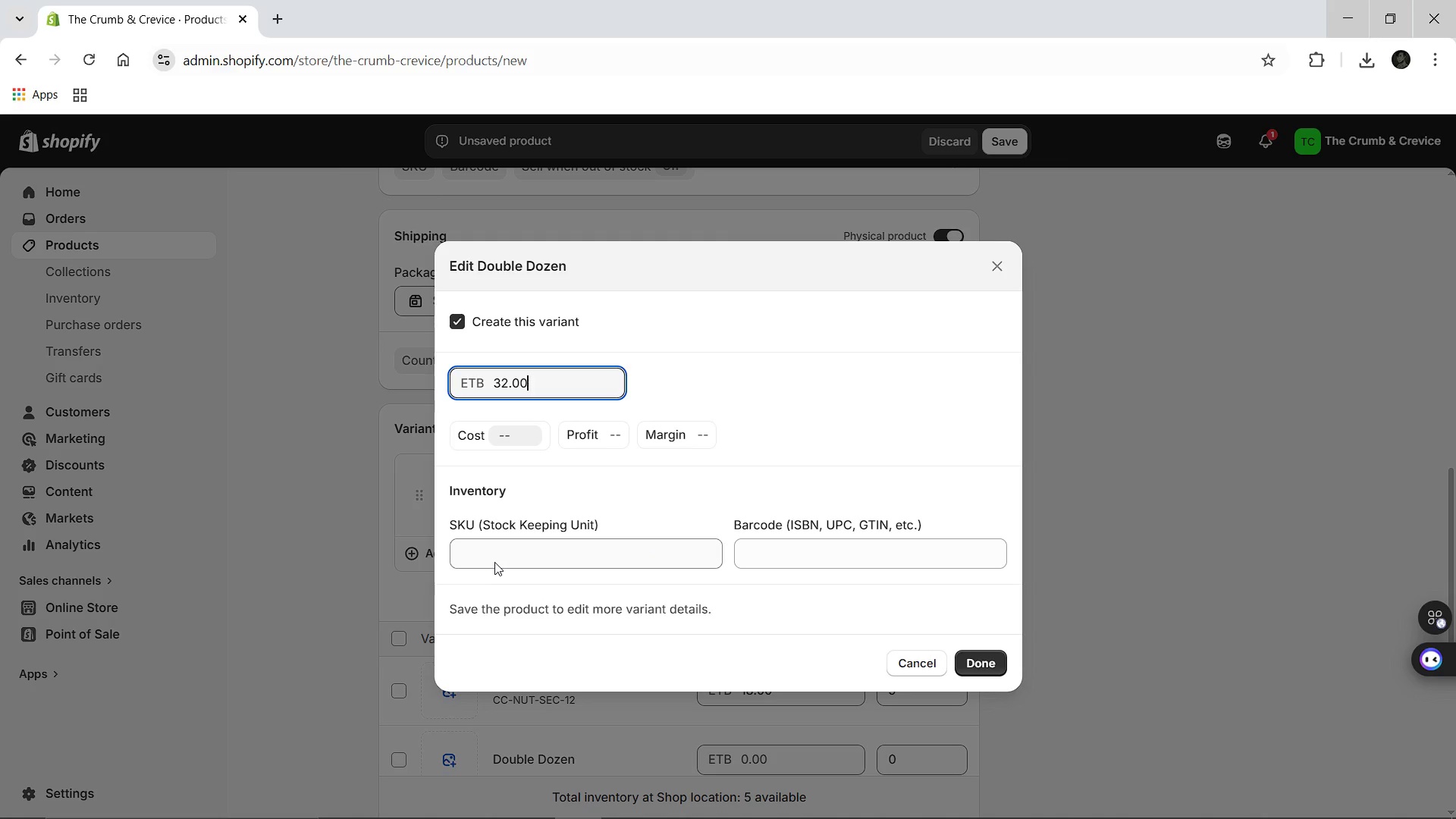 
left_click([494, 562])
 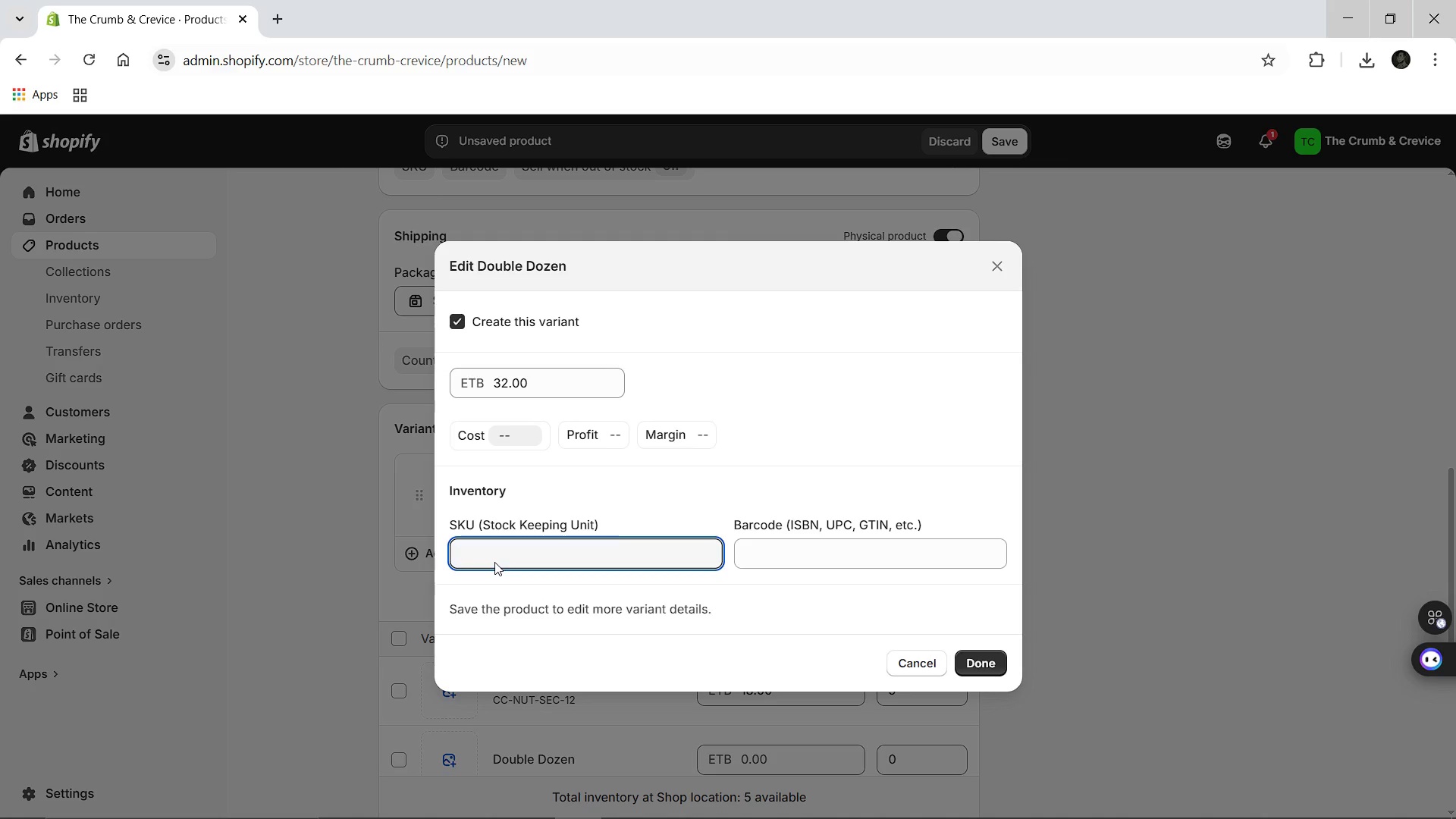 
type(CC-NUT-SEC-24)
 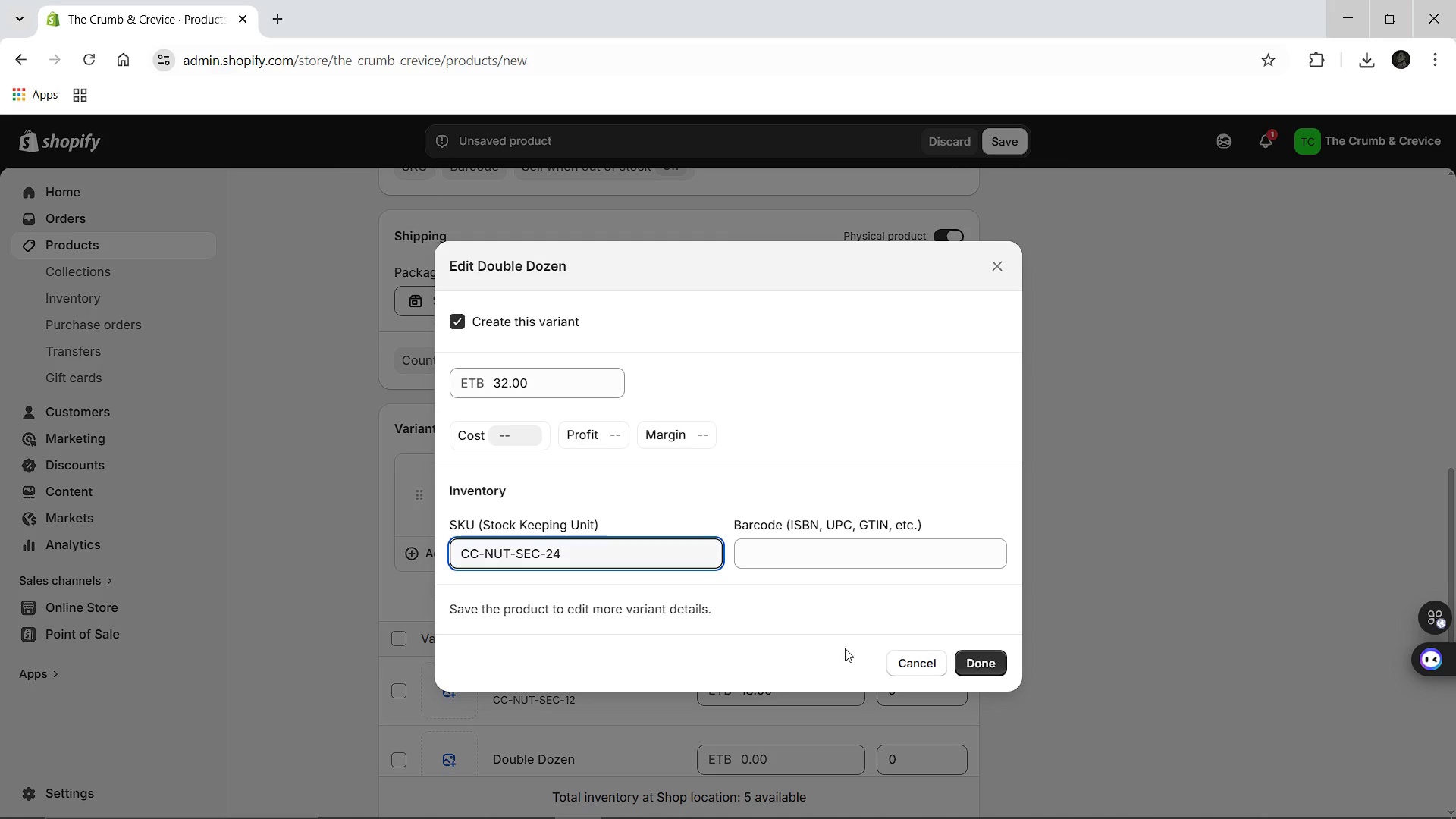 
wait(5.02)
 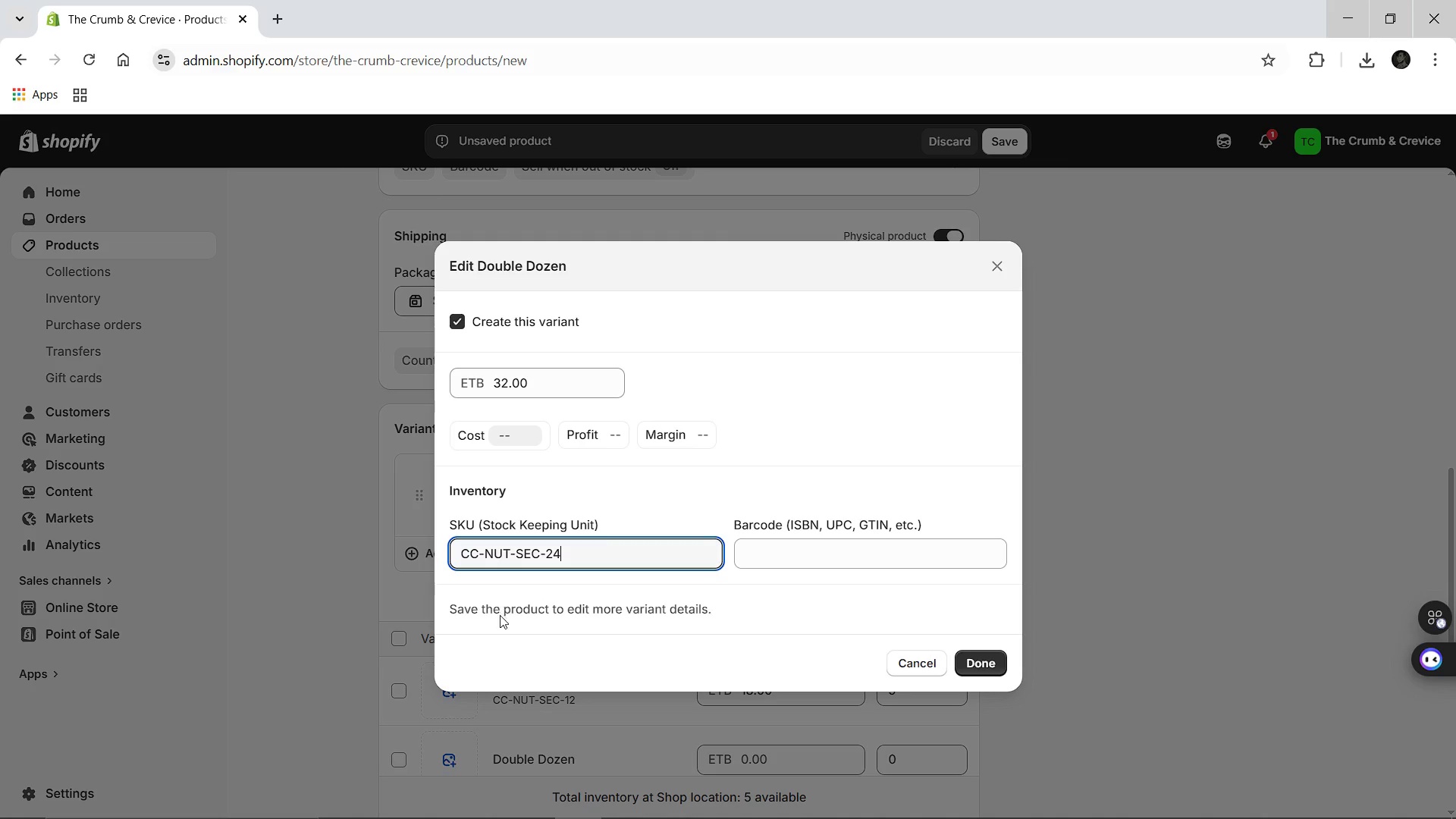 
left_click([982, 660])
 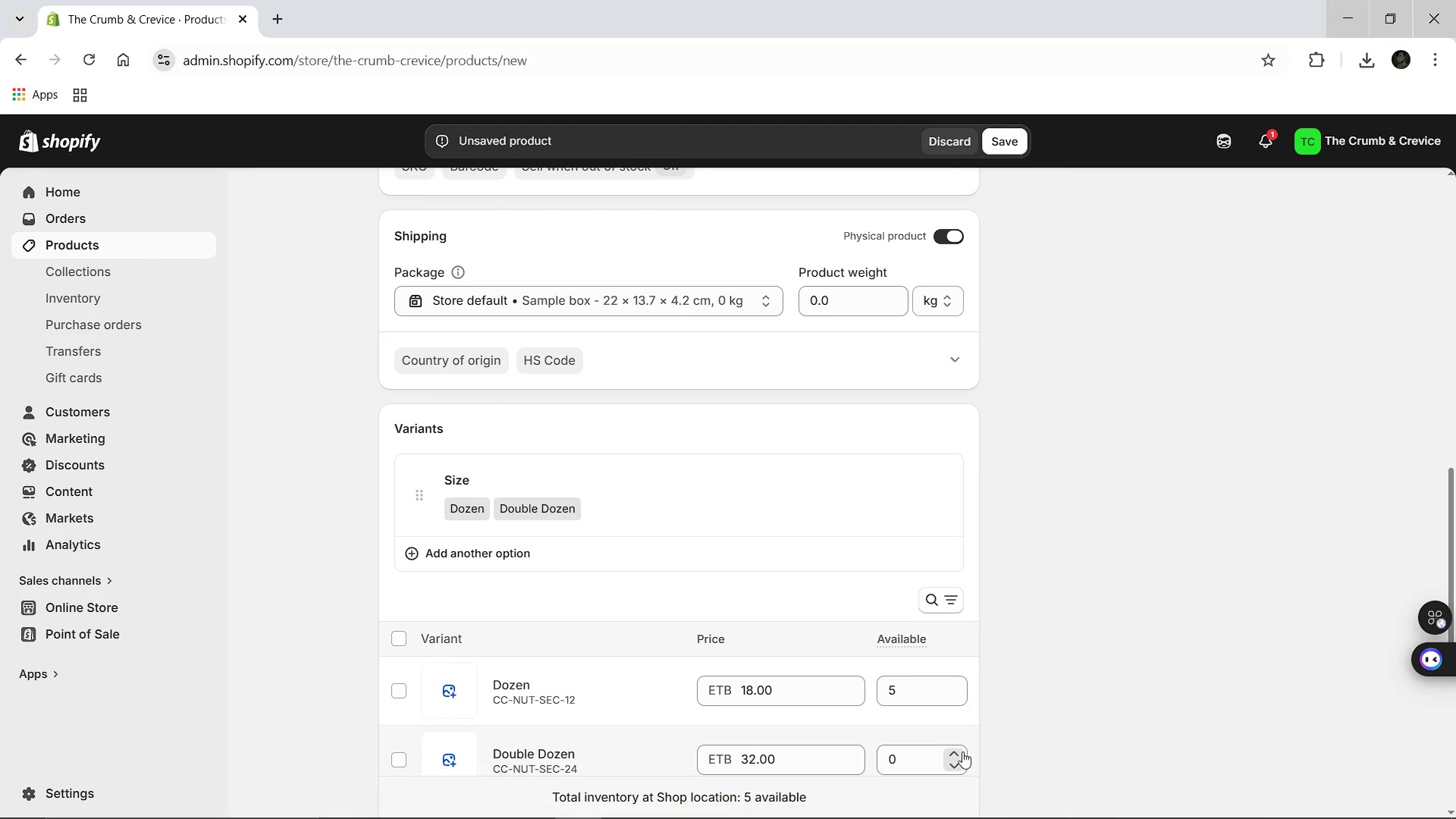 
left_click([958, 750])
 